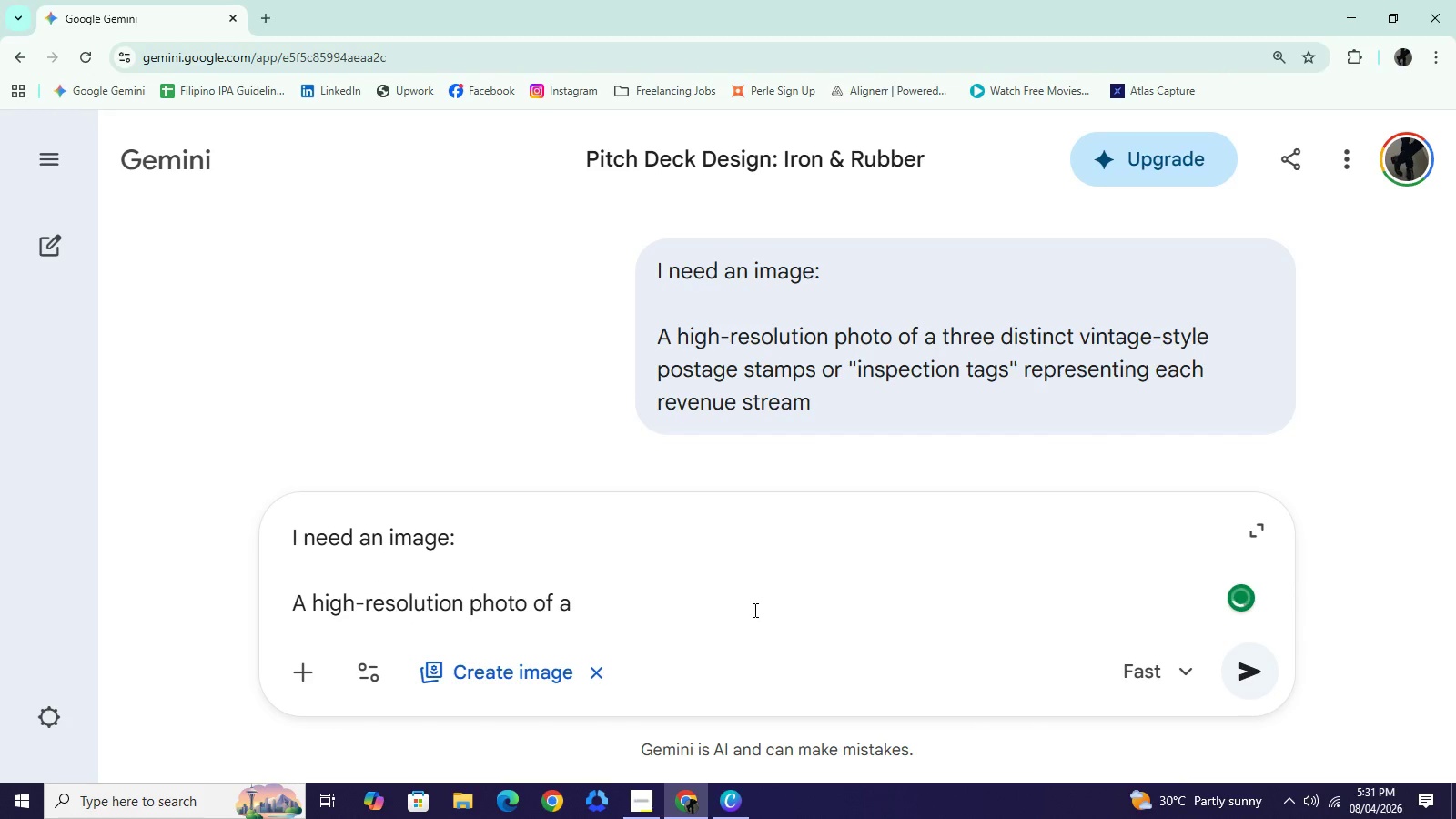 
key(Space)
 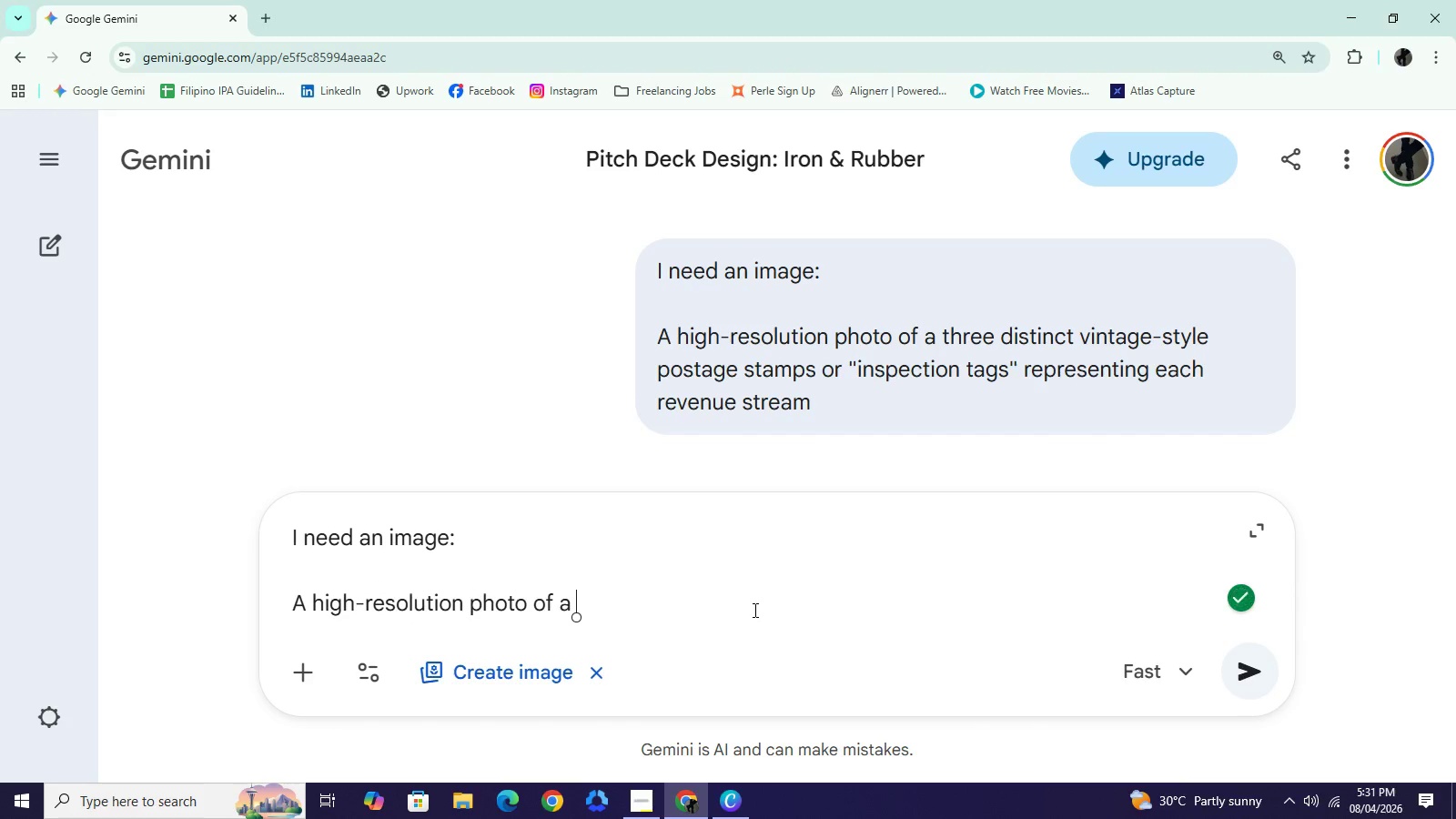 
type(technical blueprint of the flasg)
key(Backspace)
key(Backspace)
type(gship workshop, printed on "aged" paper.)
key(NumpadEnter)
 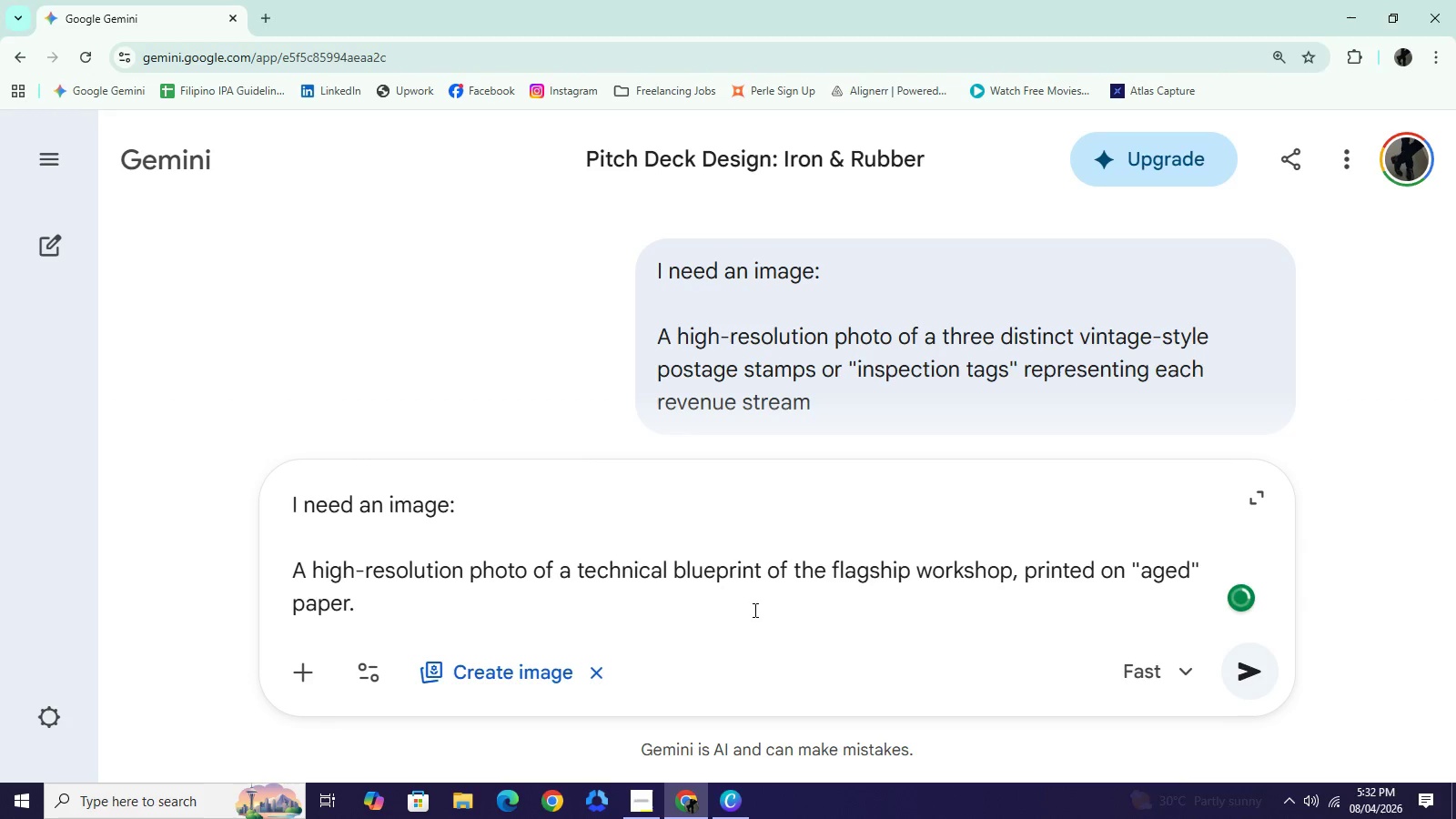 
wait(7.53)
 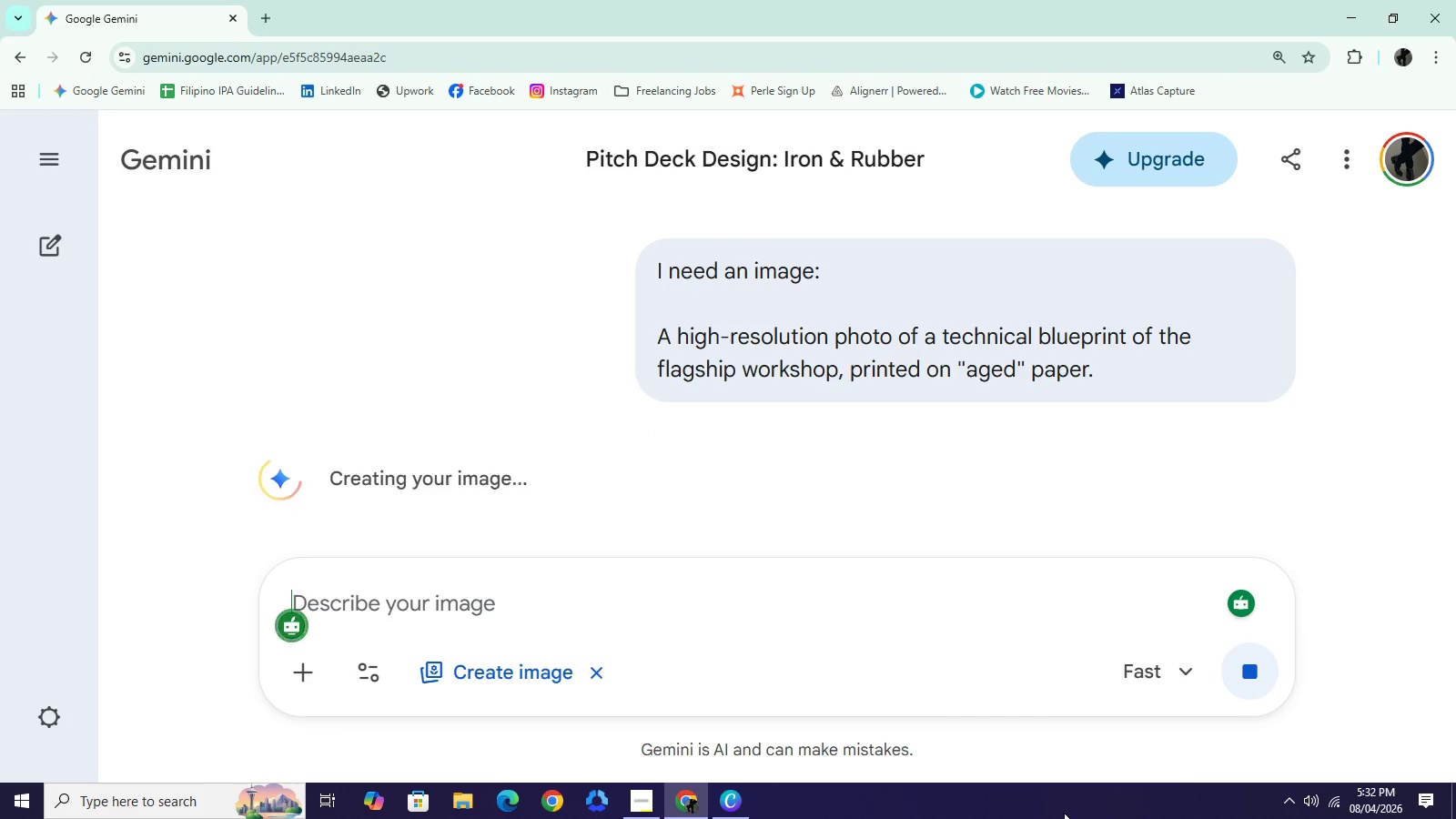 
scroll: coordinate [773, 436], scroll_direction: down, amount: 2.0
 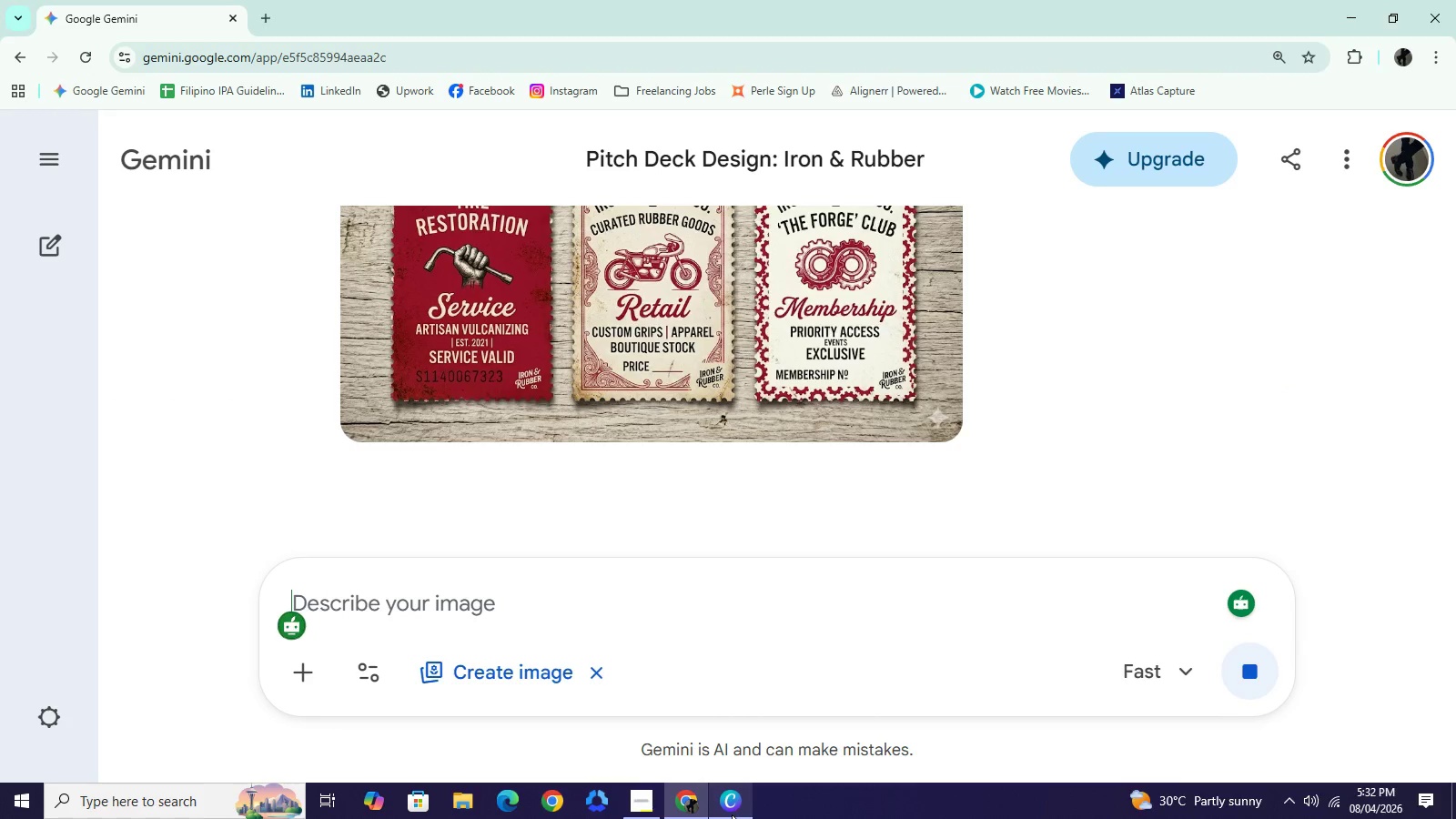 
mouse_move([734, 792])
 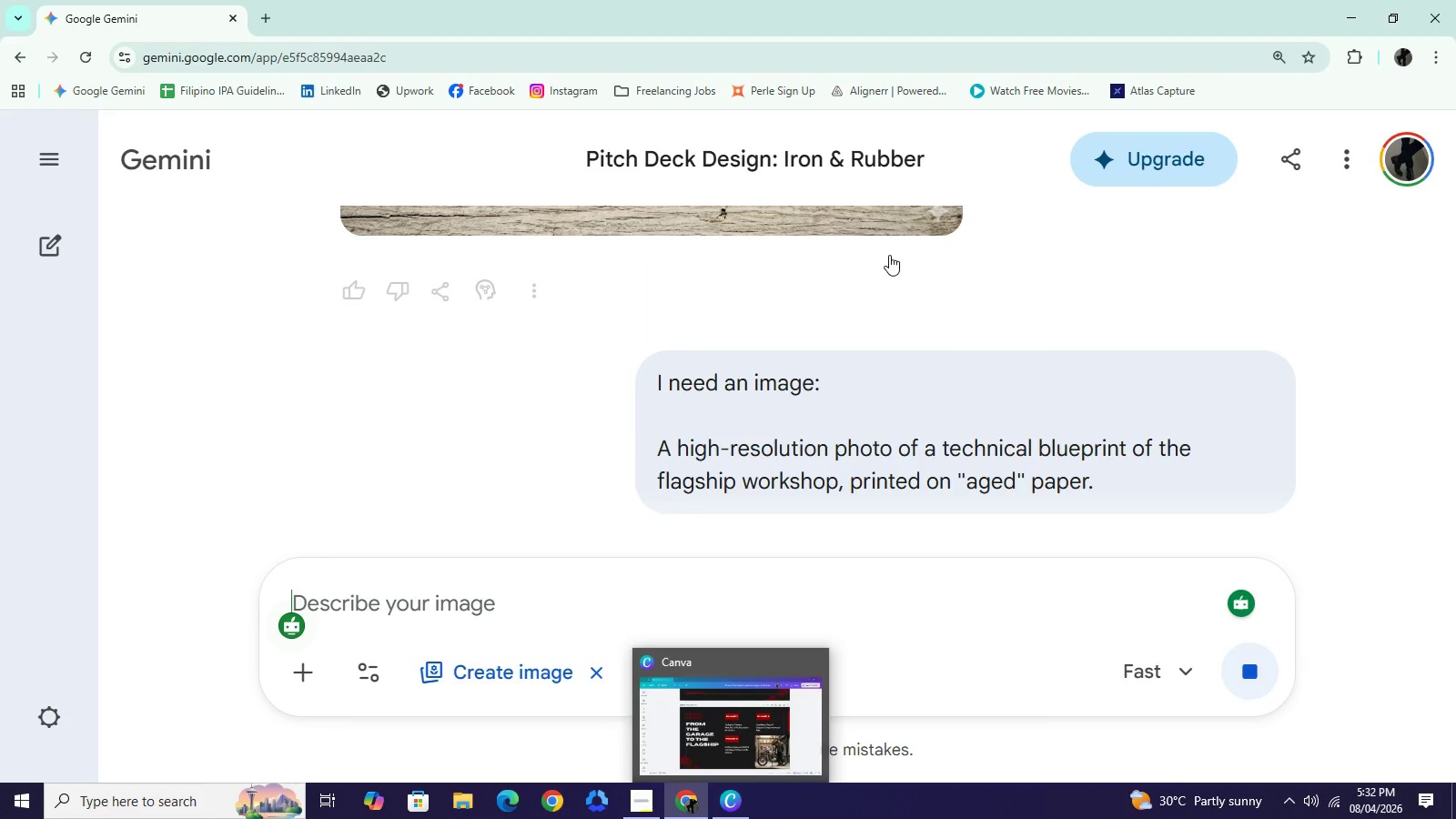 
scroll: coordinate [844, 382], scroll_direction: down, amount: 4.0
 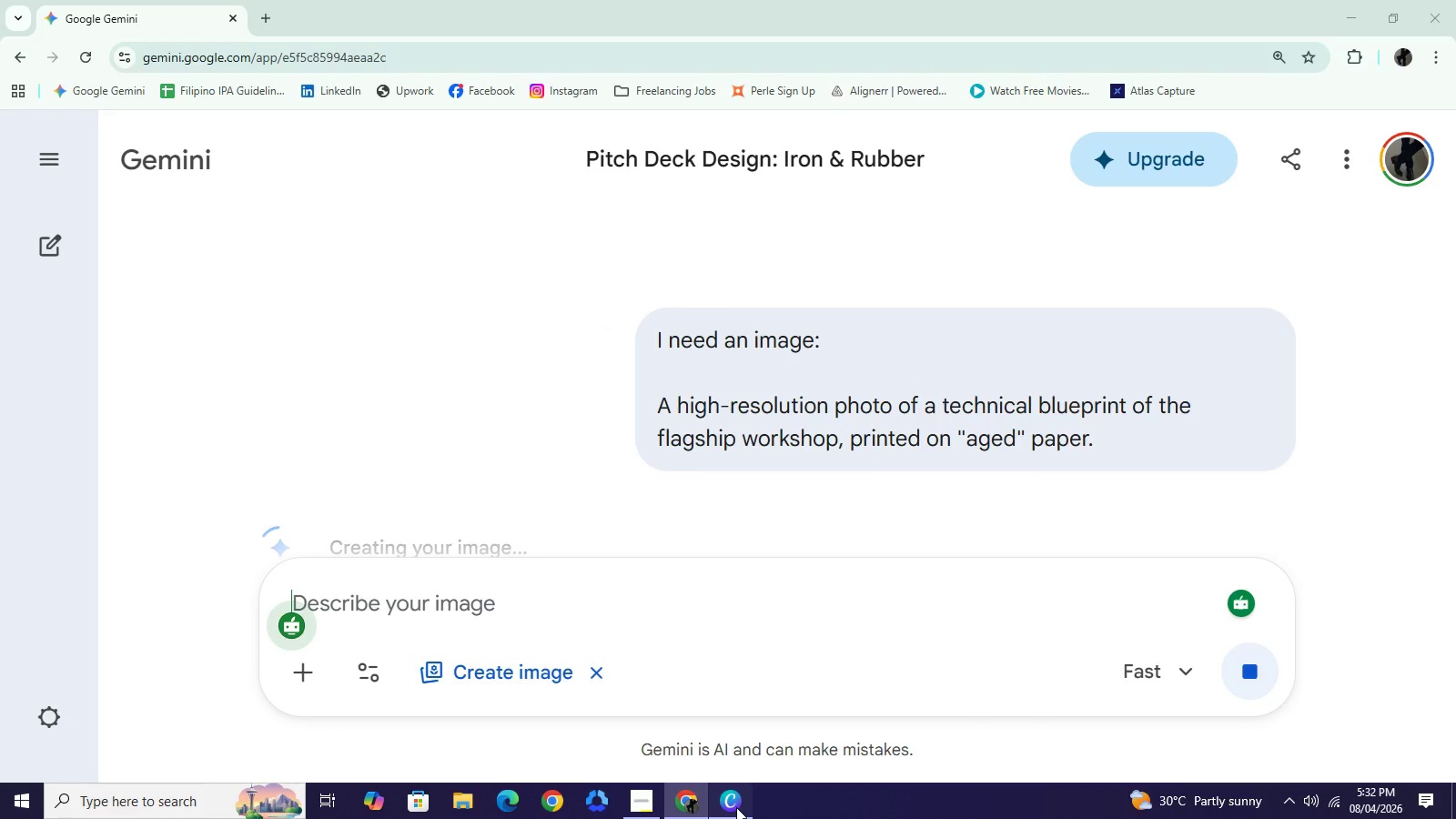 
left_click([736, 807])
 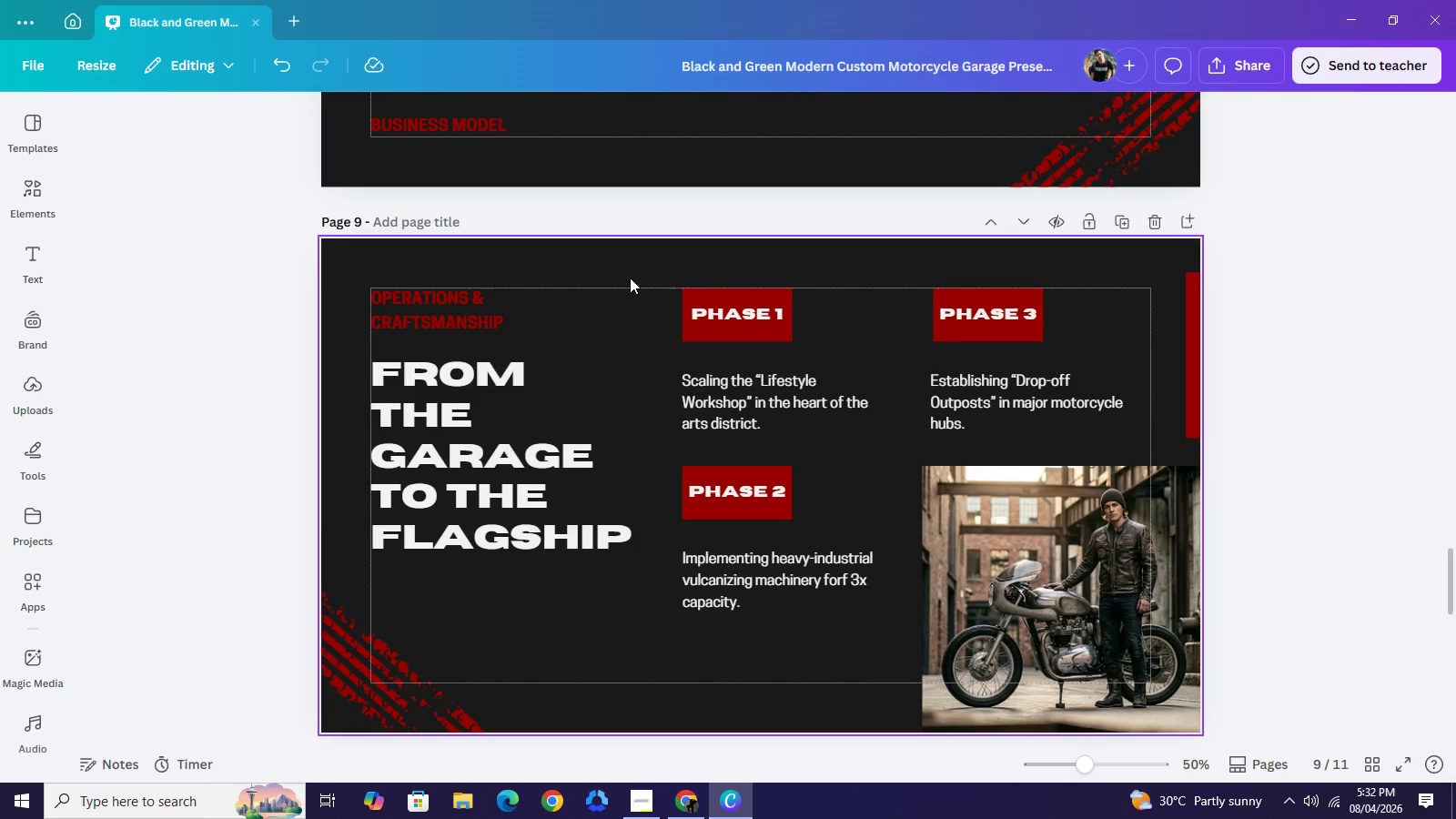 
left_click([630, 278])
 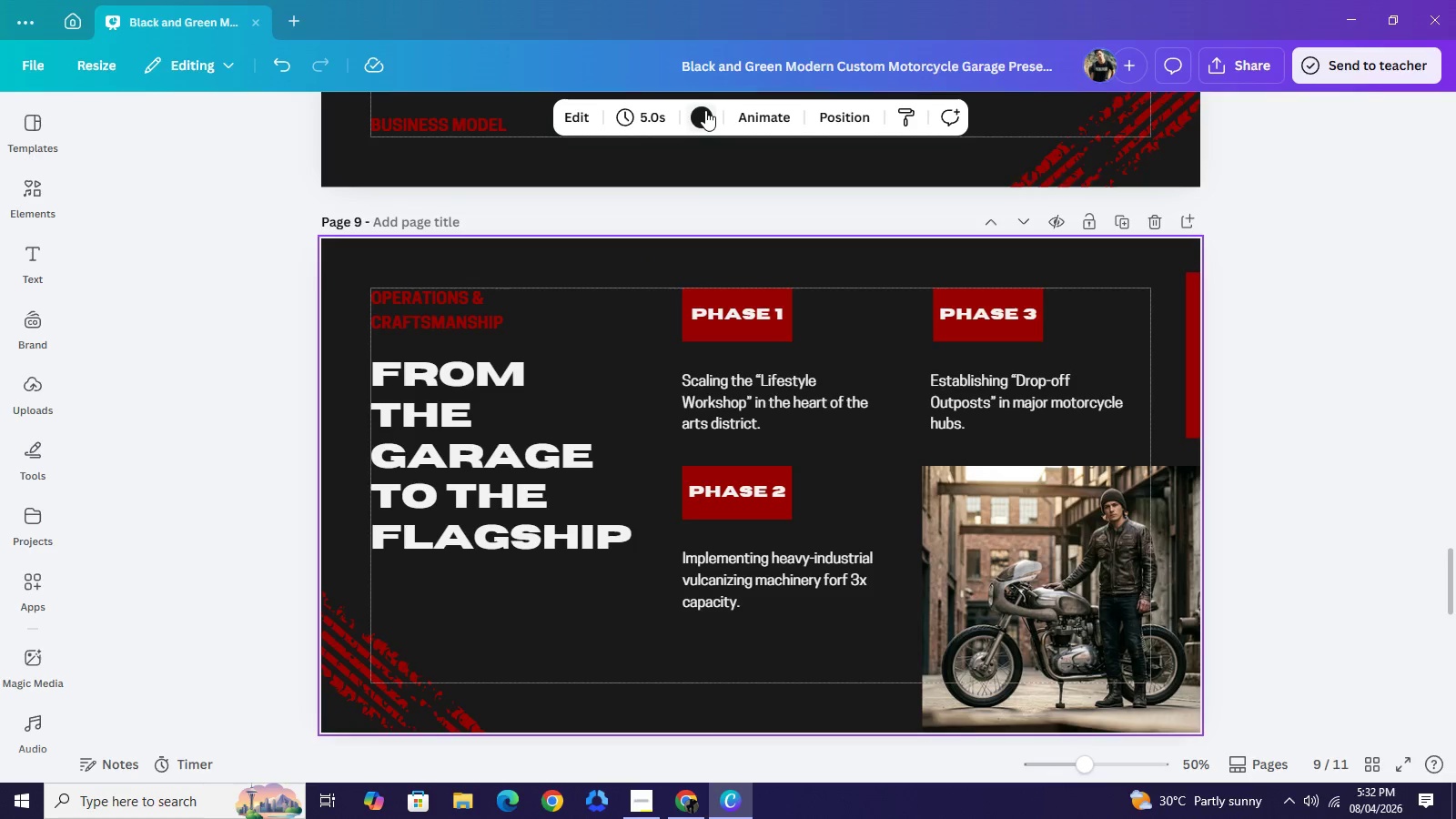 
left_click([705, 110])
 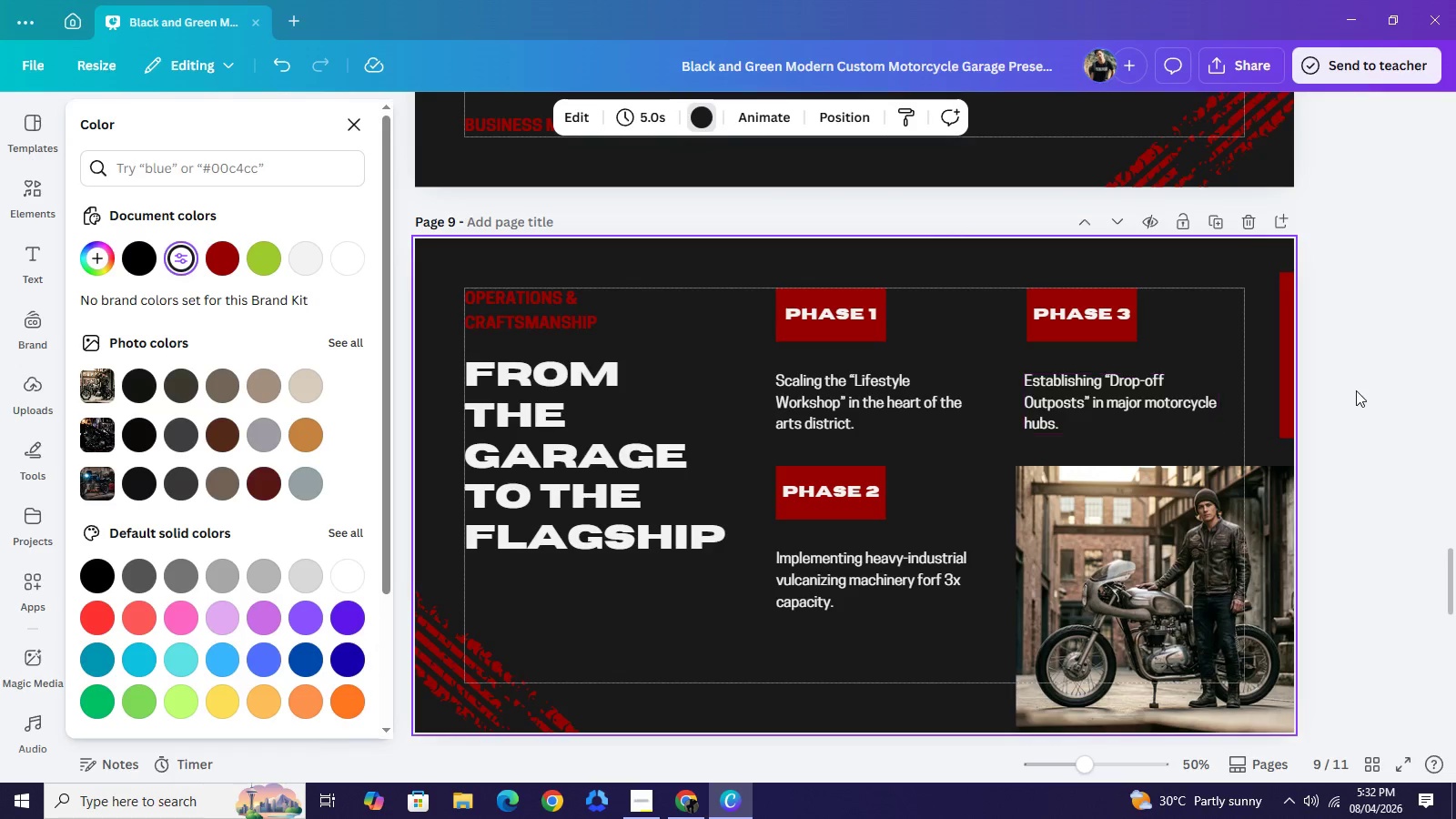 
double_click([1356, 389])
 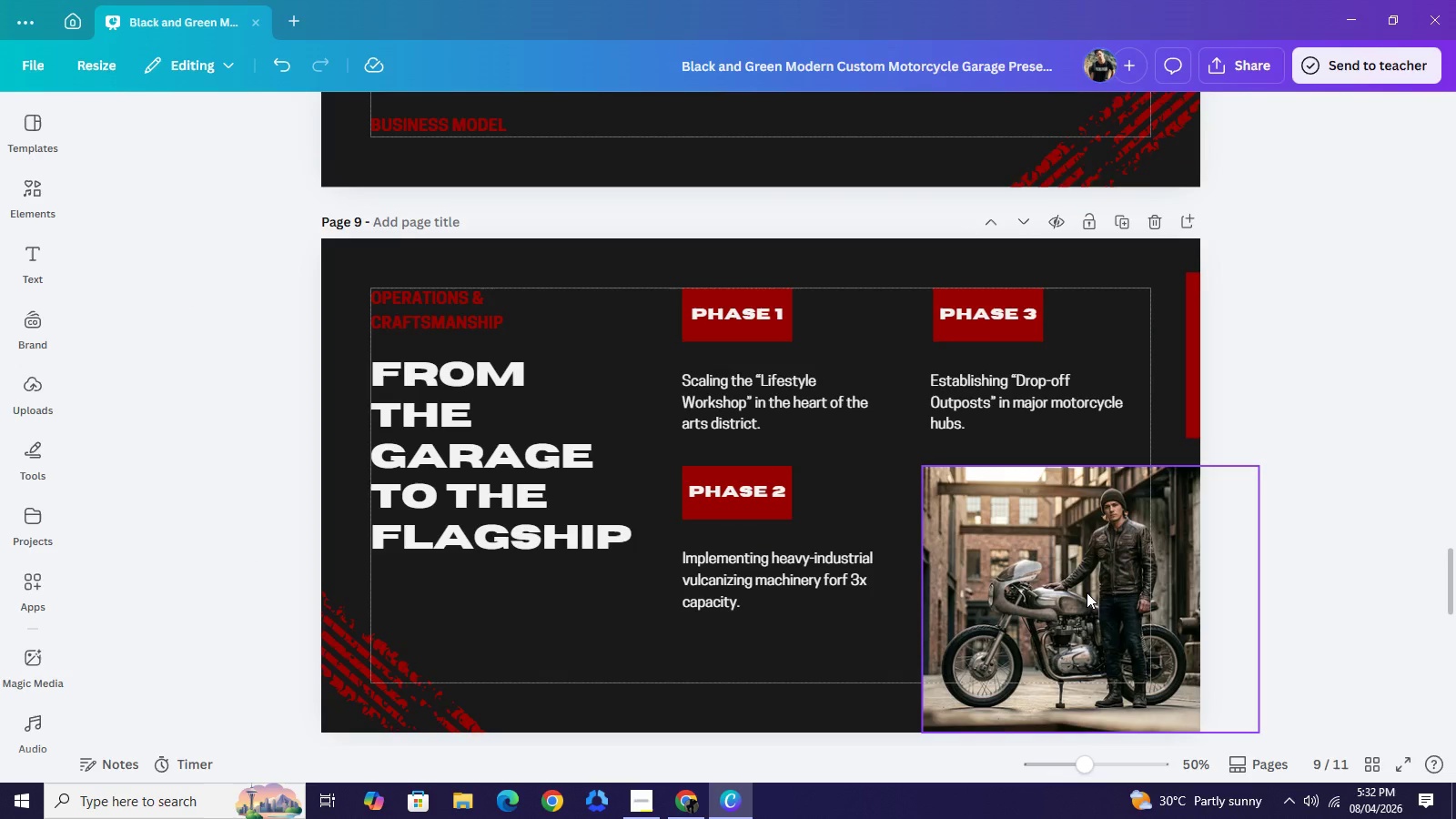 
left_click([1087, 592])
 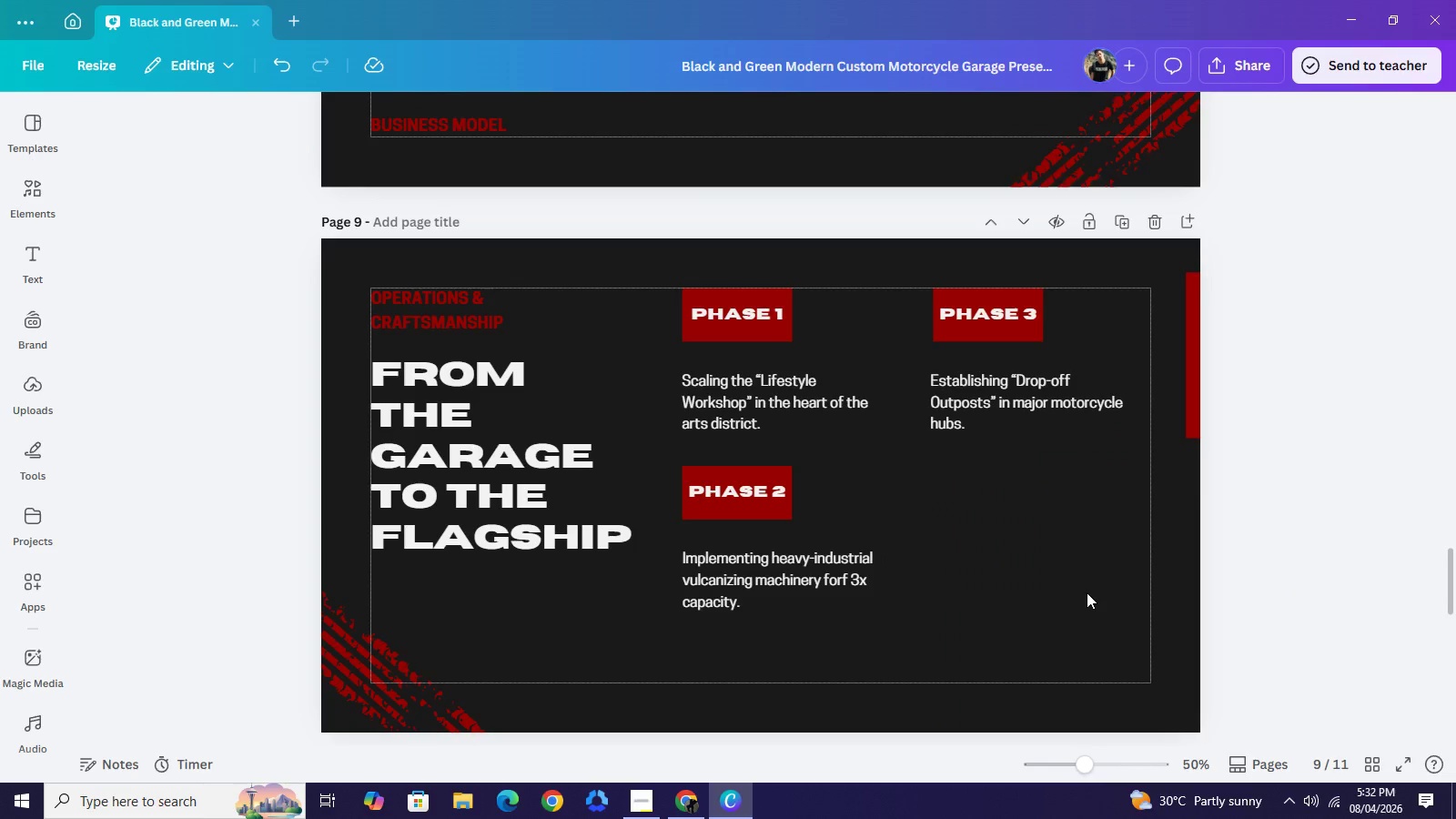 
key(Backspace)
 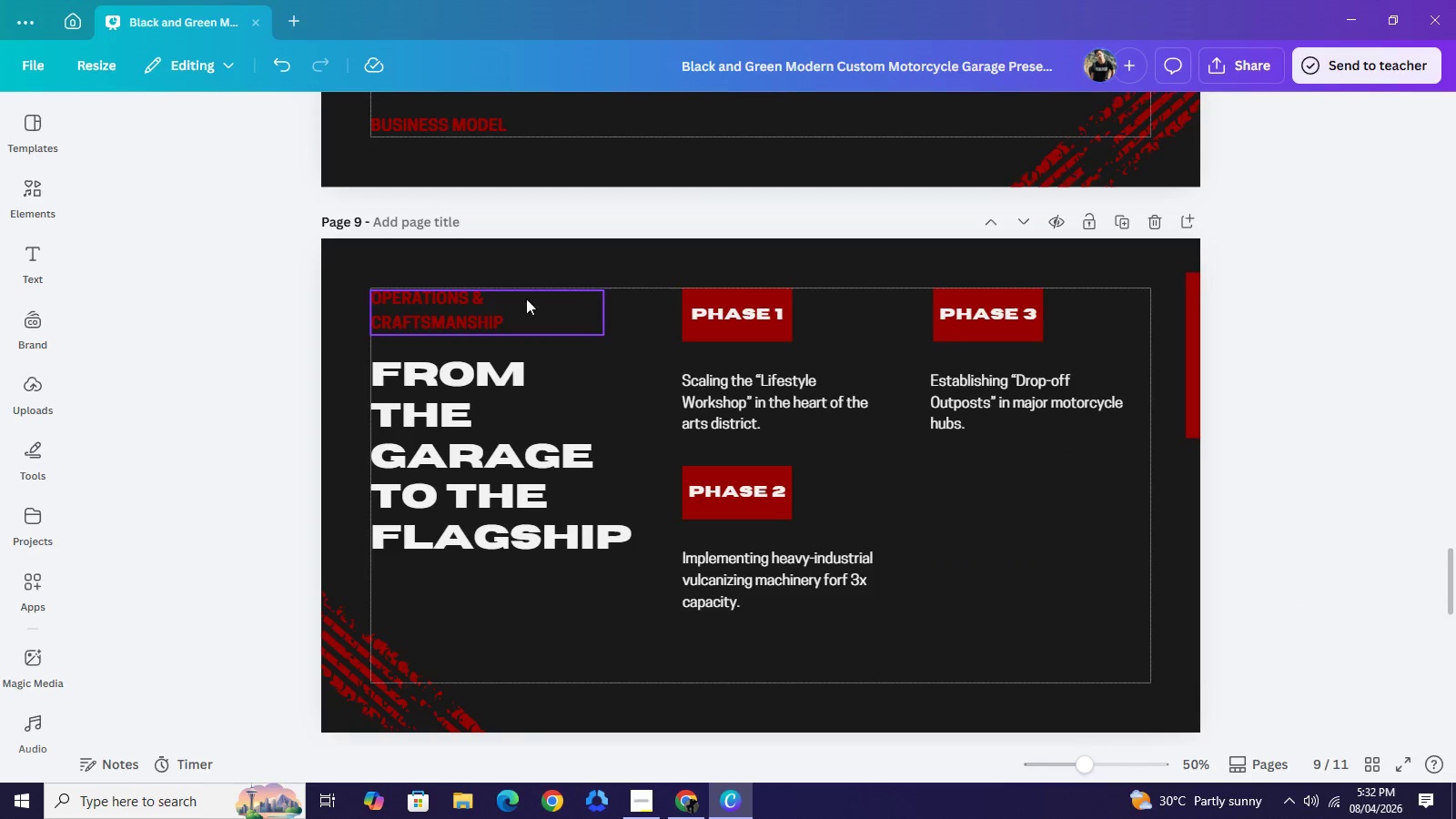 
left_click([454, 329])
 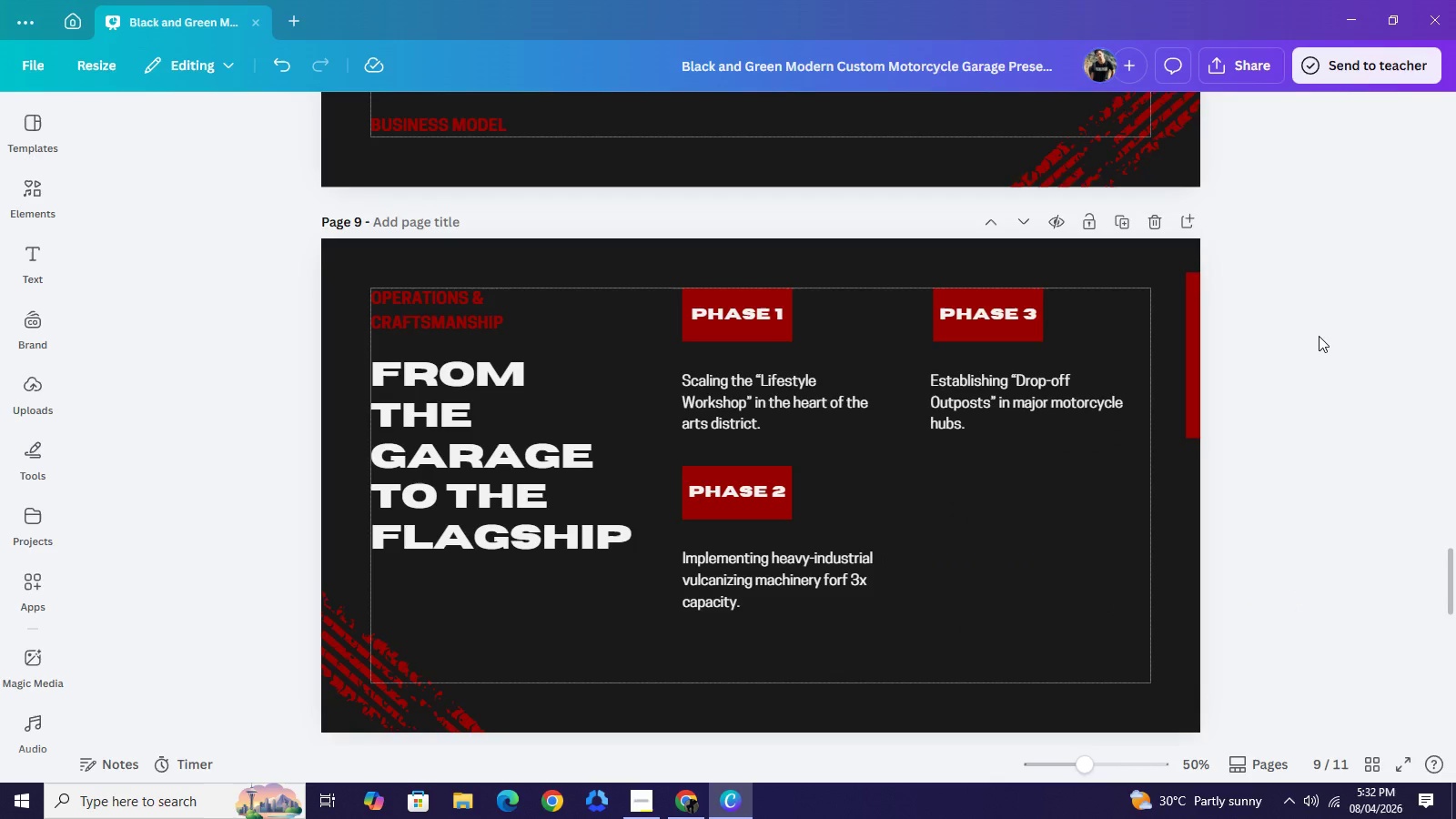 
scroll: coordinate [1319, 336], scroll_direction: up, amount: 3.0
 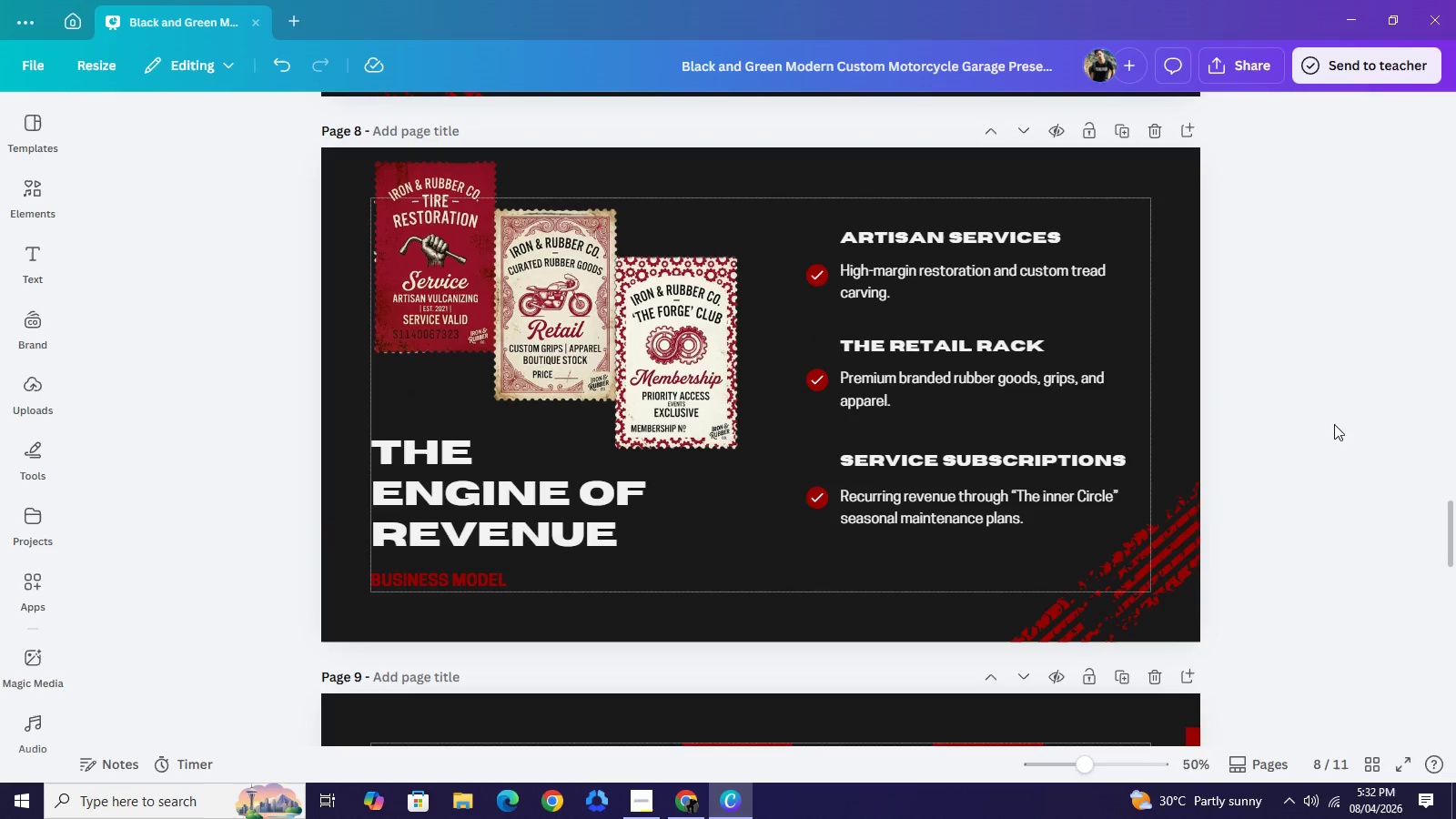 
scroll: coordinate [1340, 434], scroll_direction: down, amount: 2.0
 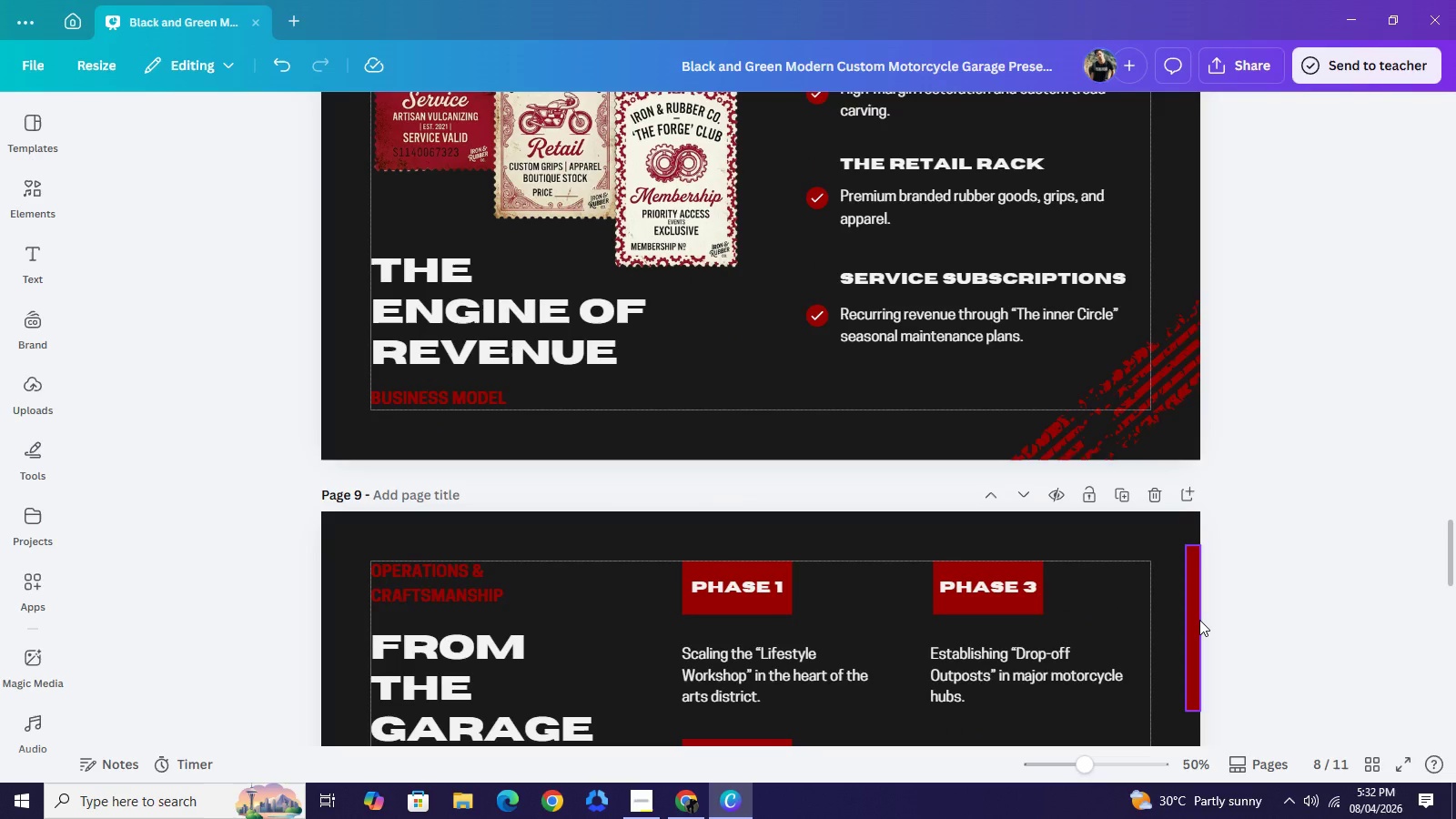 
left_click([1199, 620])
 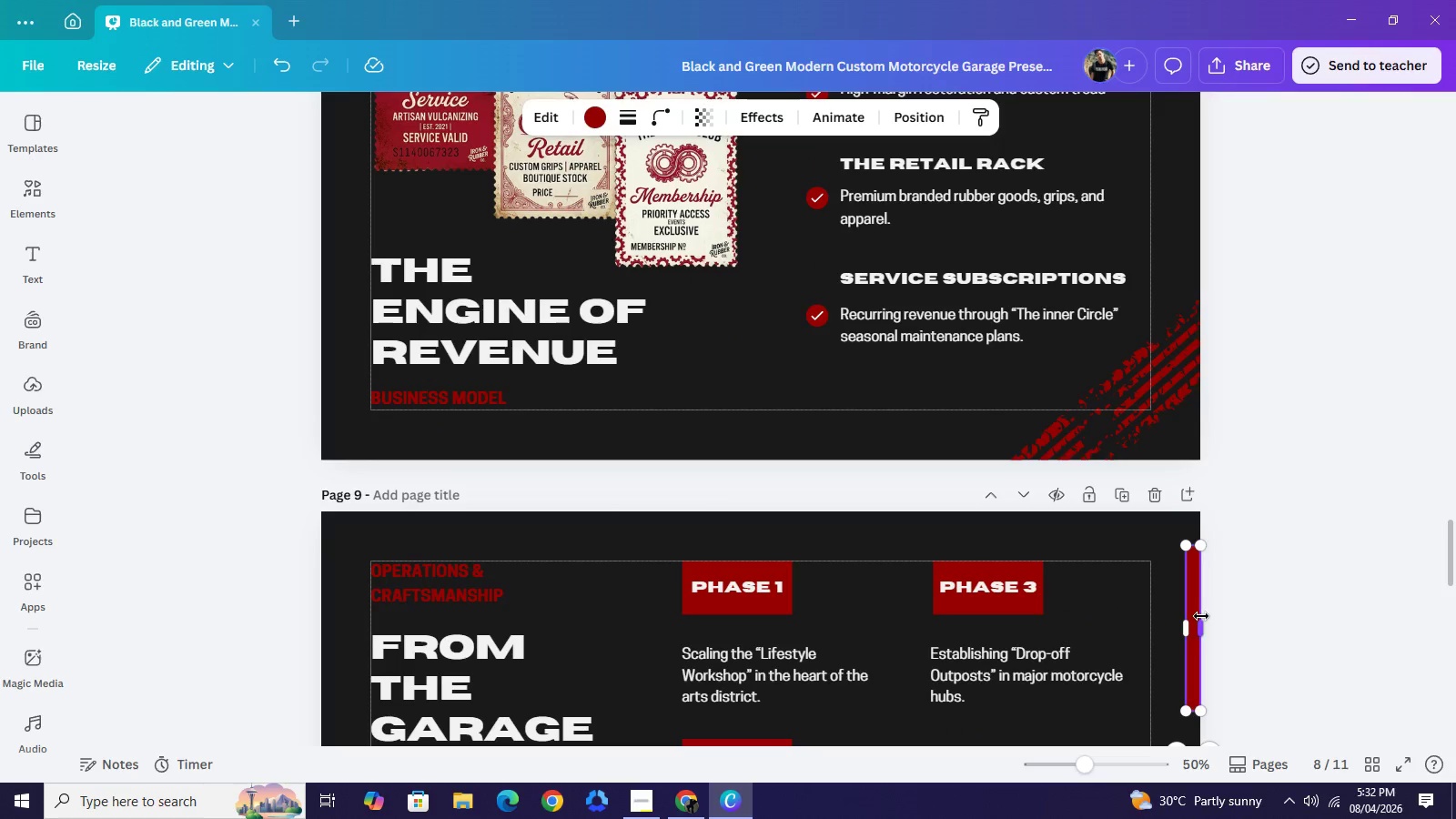 
key(Control+C)
 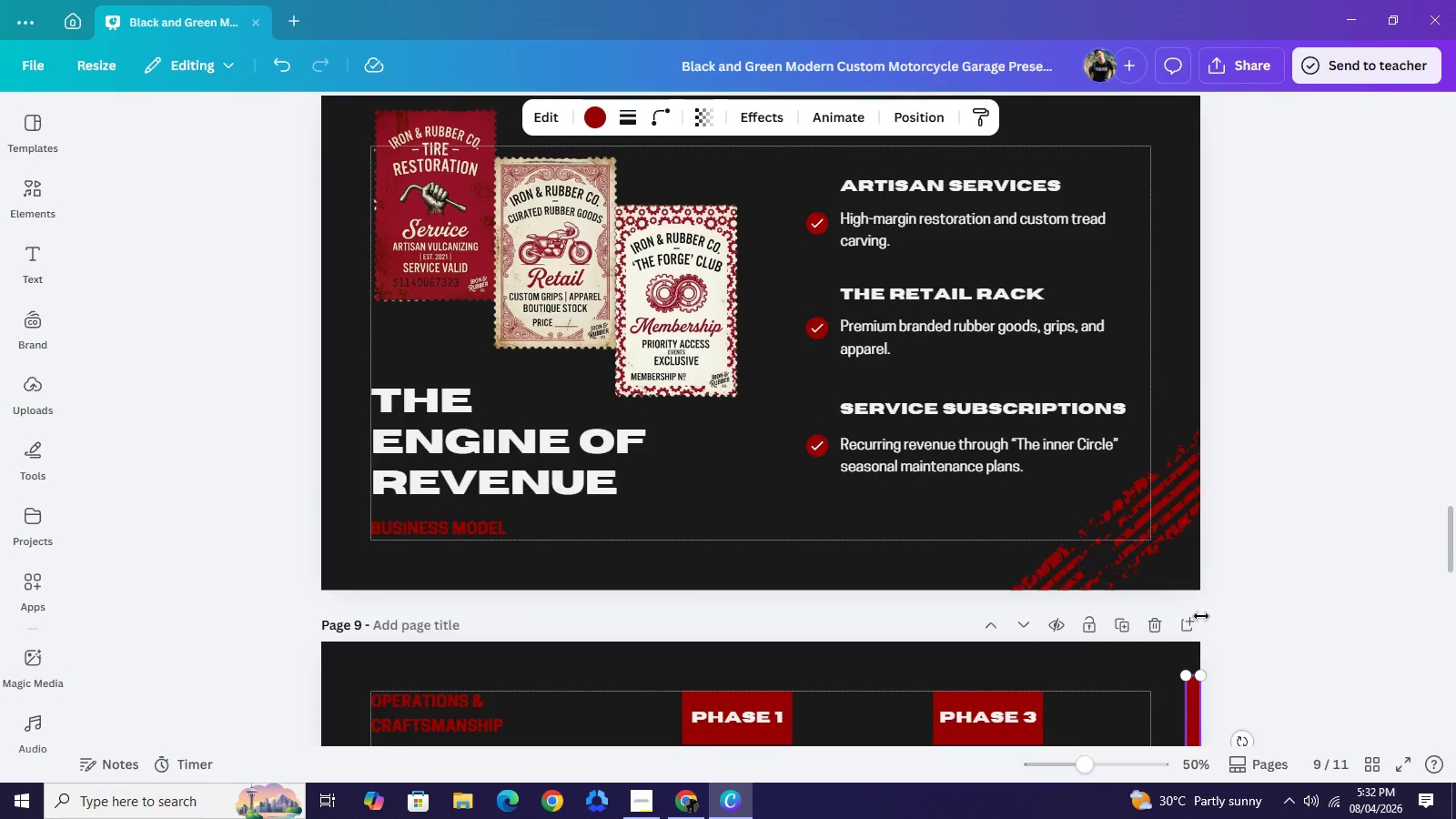 
scroll: coordinate [1201, 616], scroll_direction: up, amount: 2.0
 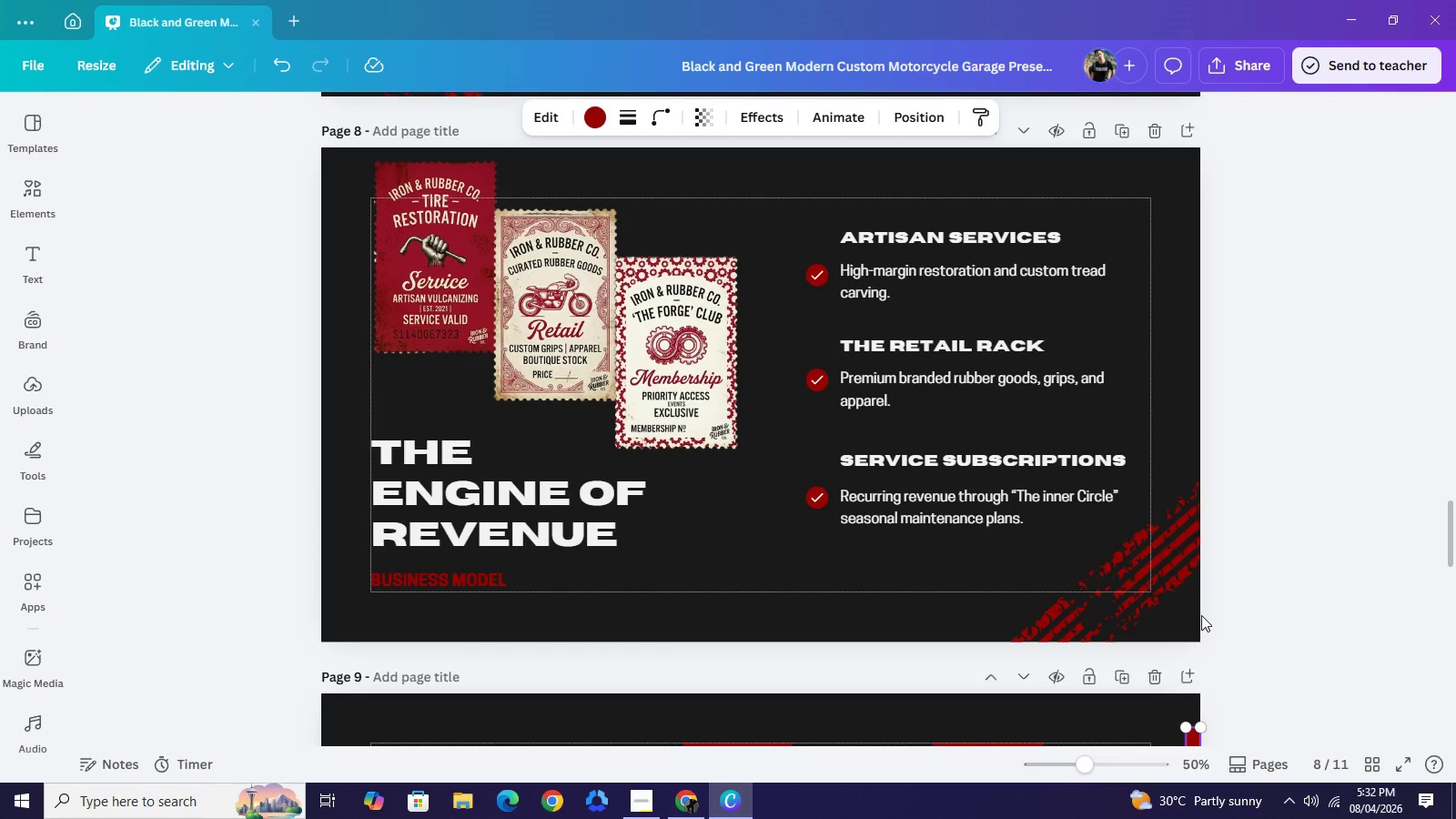 
key(Control+V)
 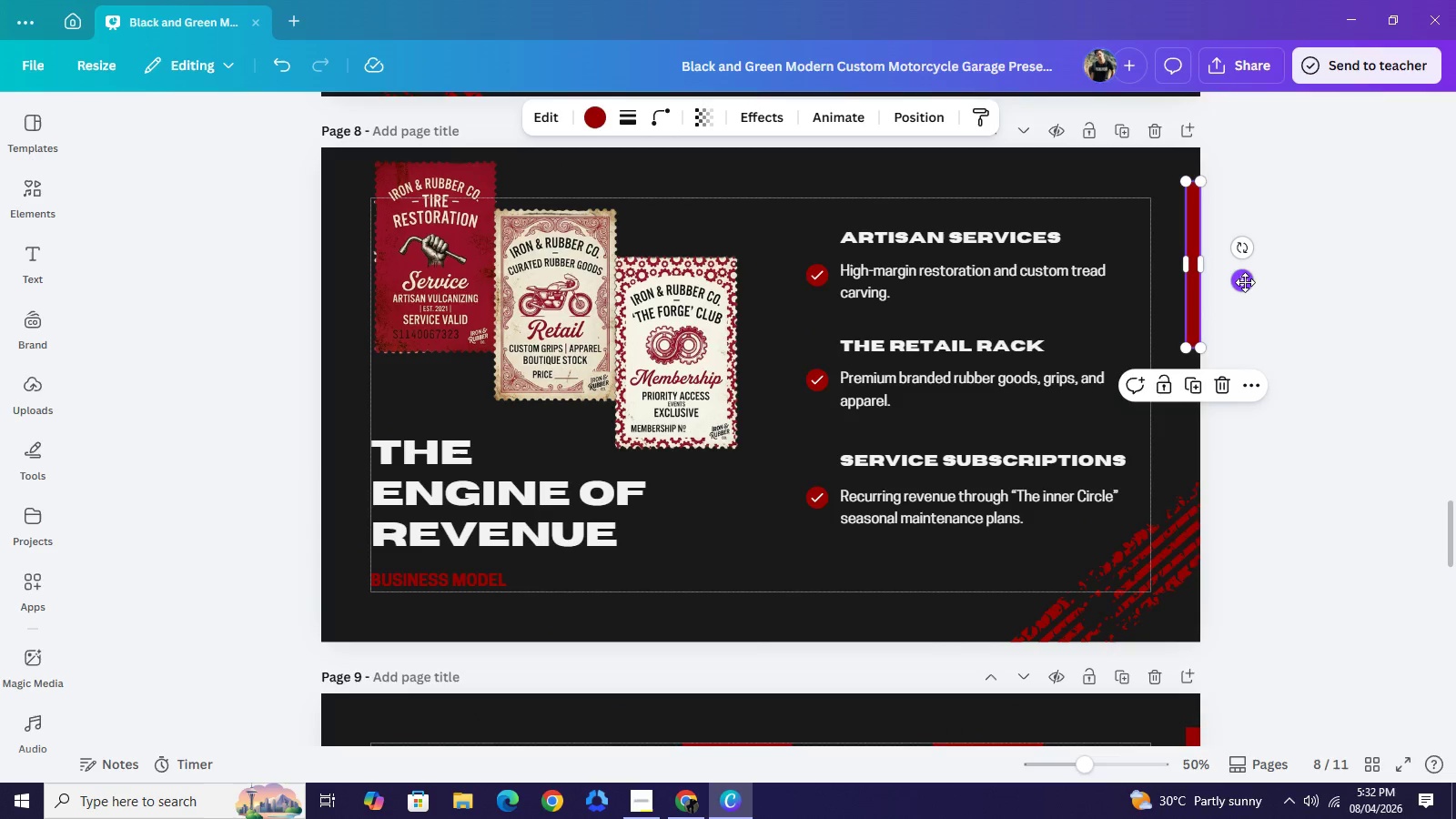 
left_click_drag(start_coordinate=[1245, 282], to_coordinate=[813, 571])
 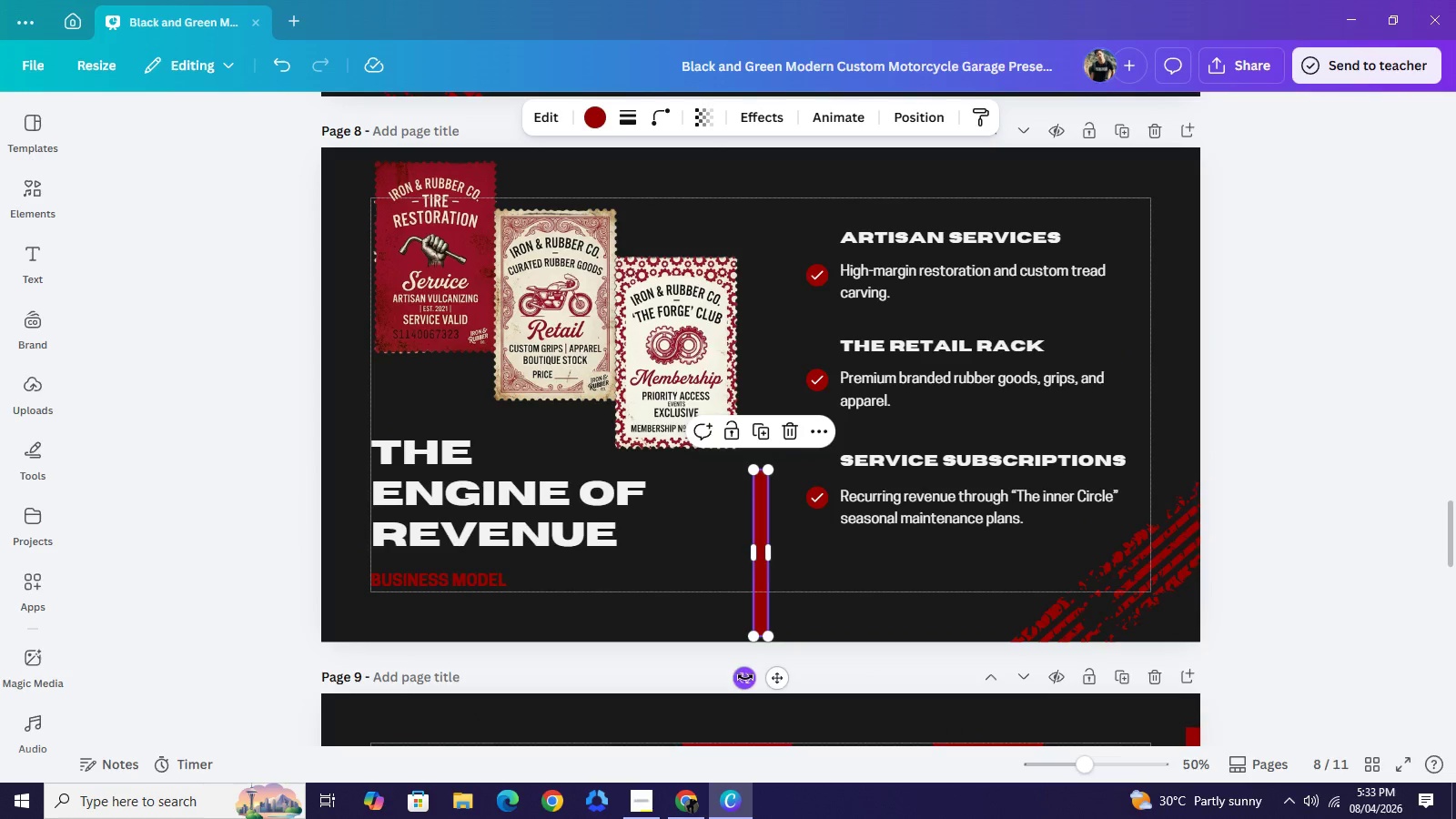 
left_click_drag(start_coordinate=[745, 677], to_coordinate=[868, 568])
 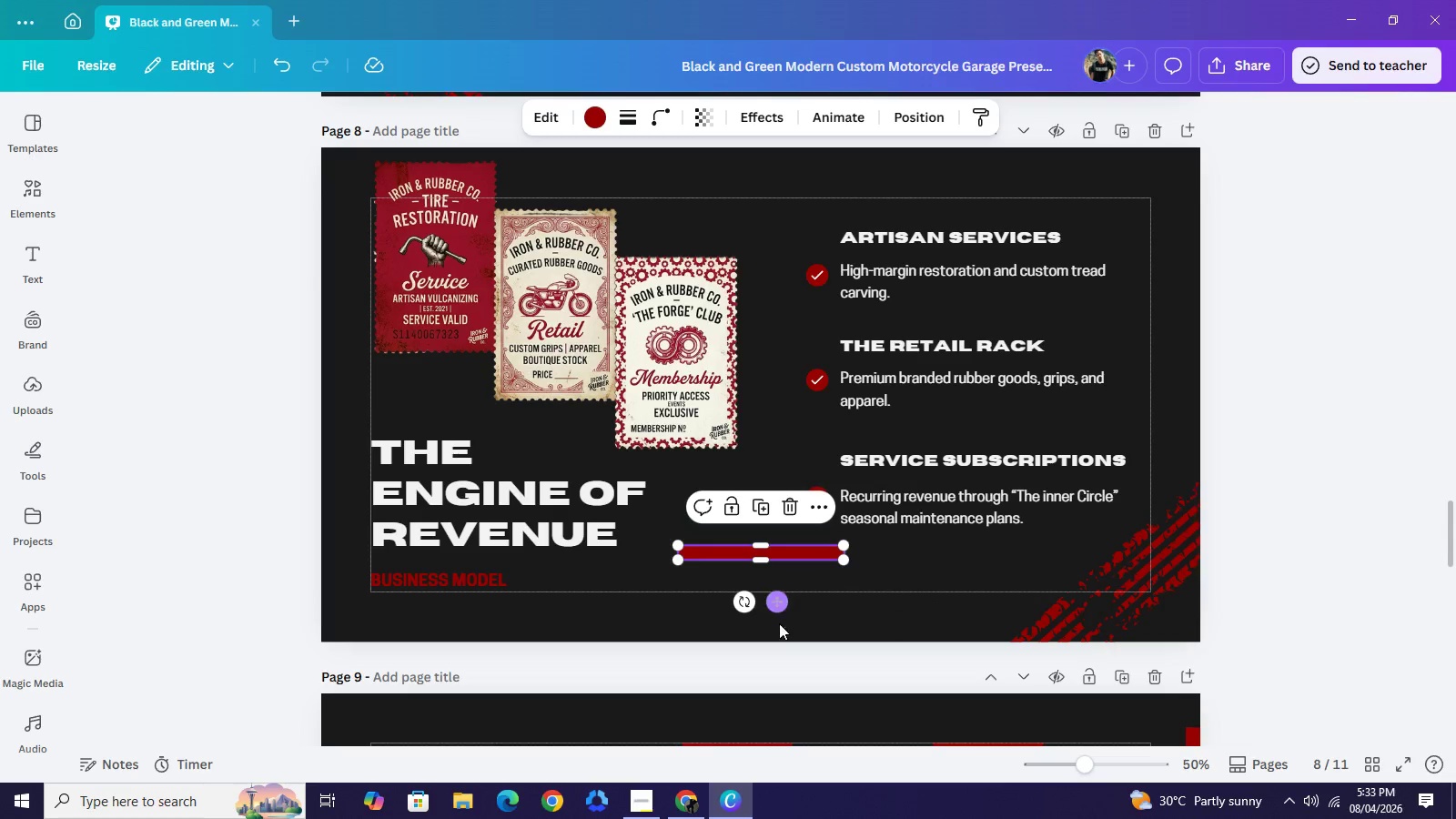 
left_click_drag(start_coordinate=[774, 611], to_coordinate=[776, 690])
 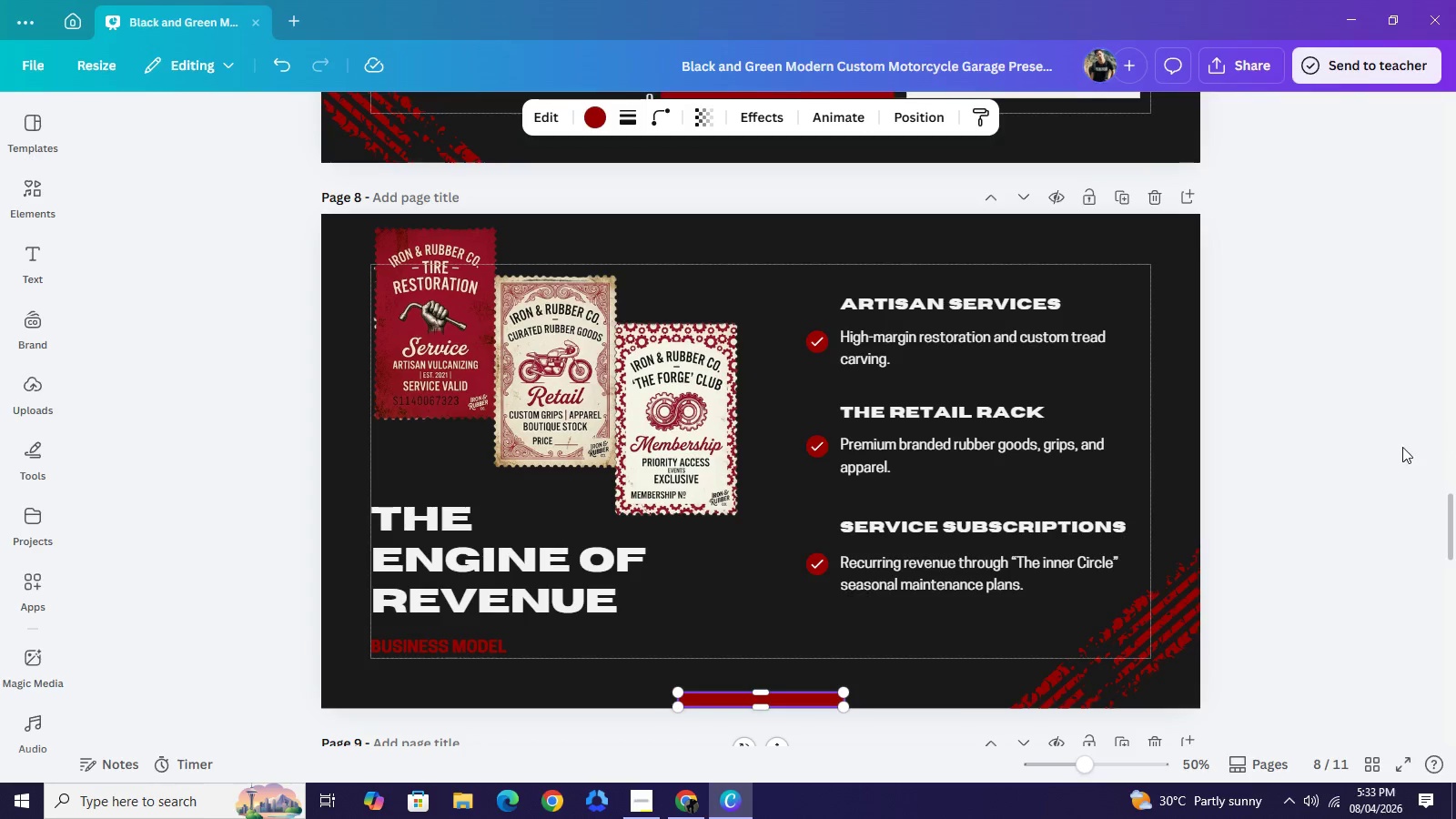 
left_click([1451, 433])
 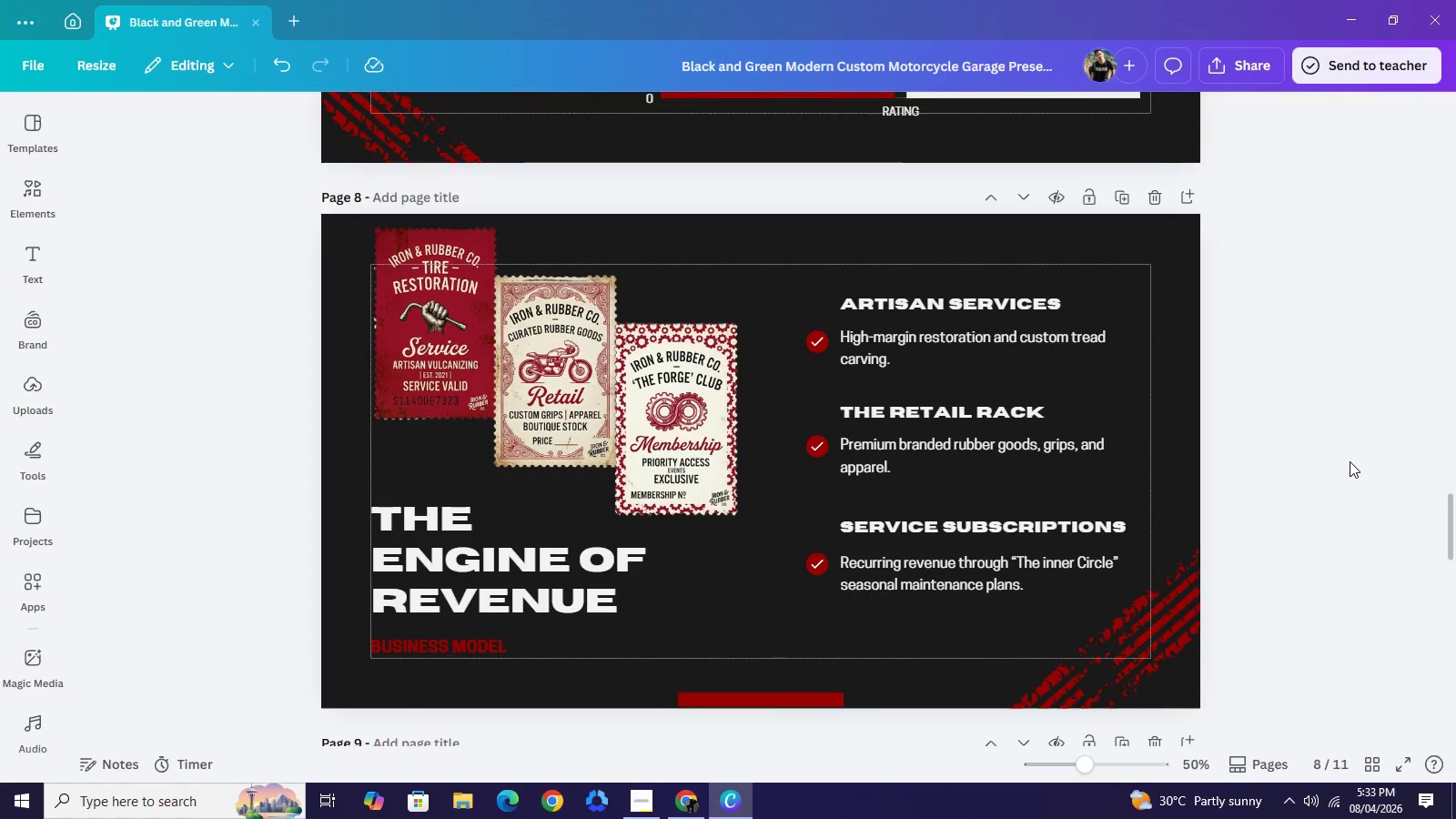 
left_click([1350, 461])
 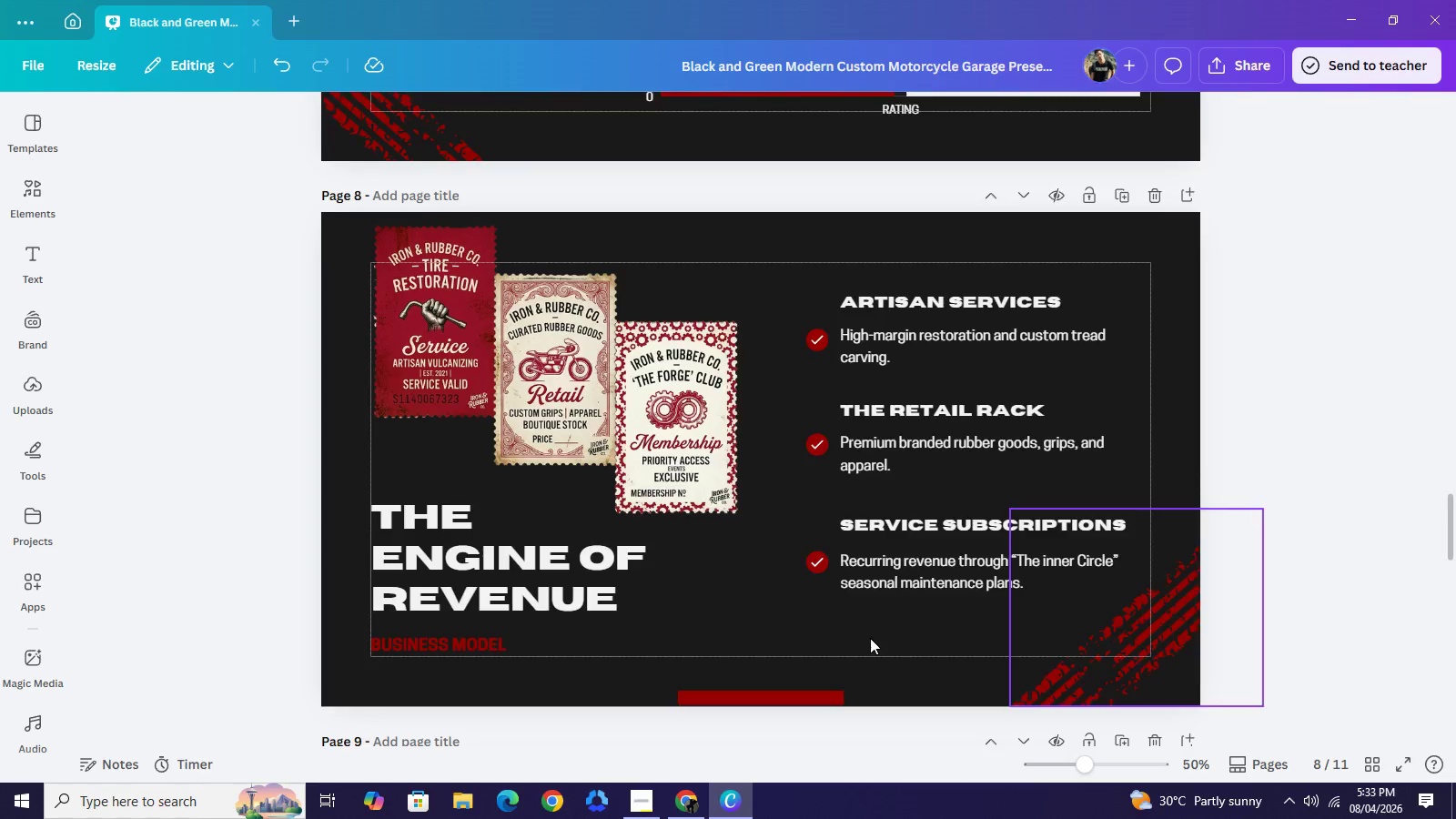 
scroll: coordinate [1330, 483], scroll_direction: down, amount: 1.0
 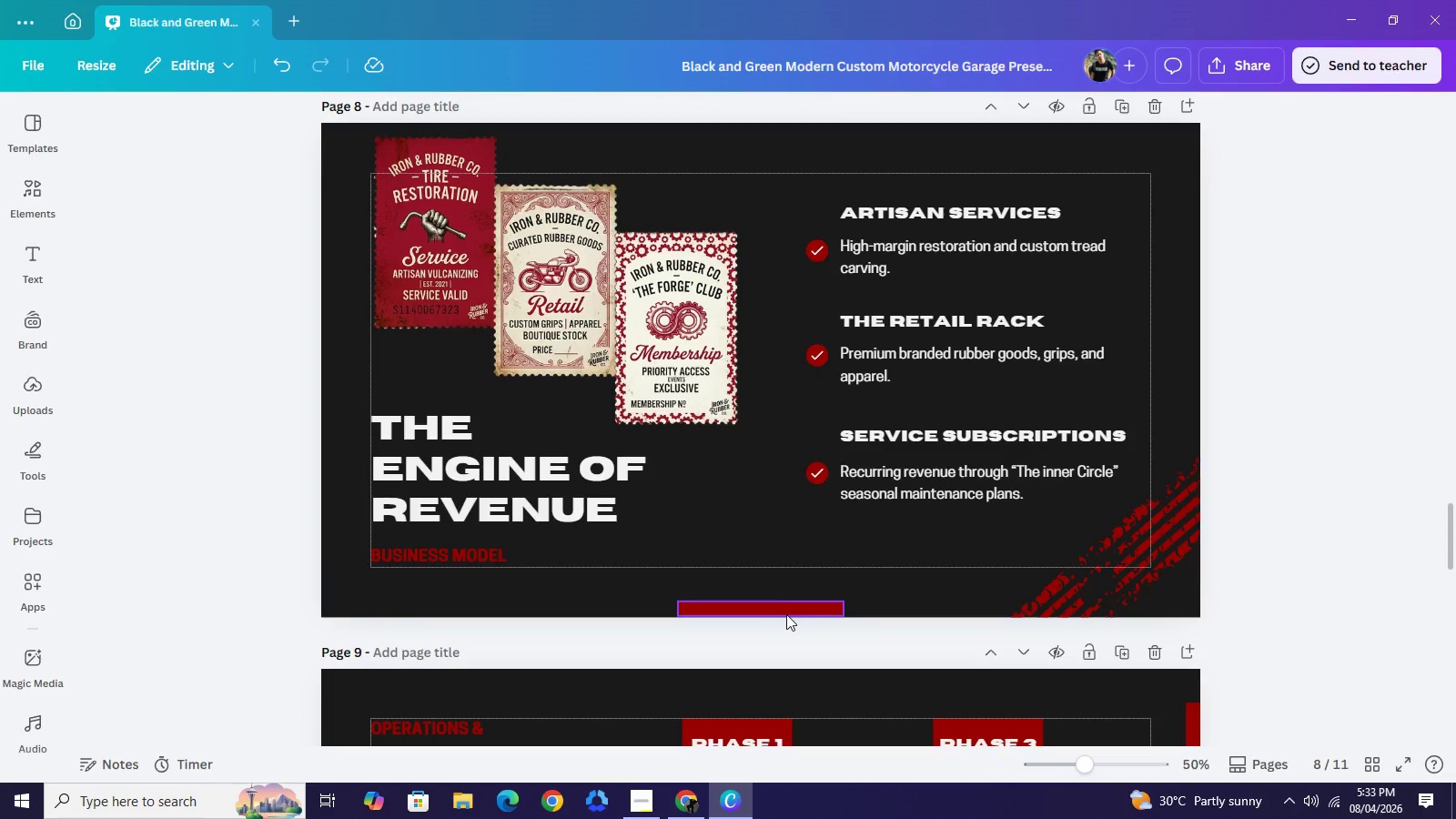 
left_click([786, 614])
 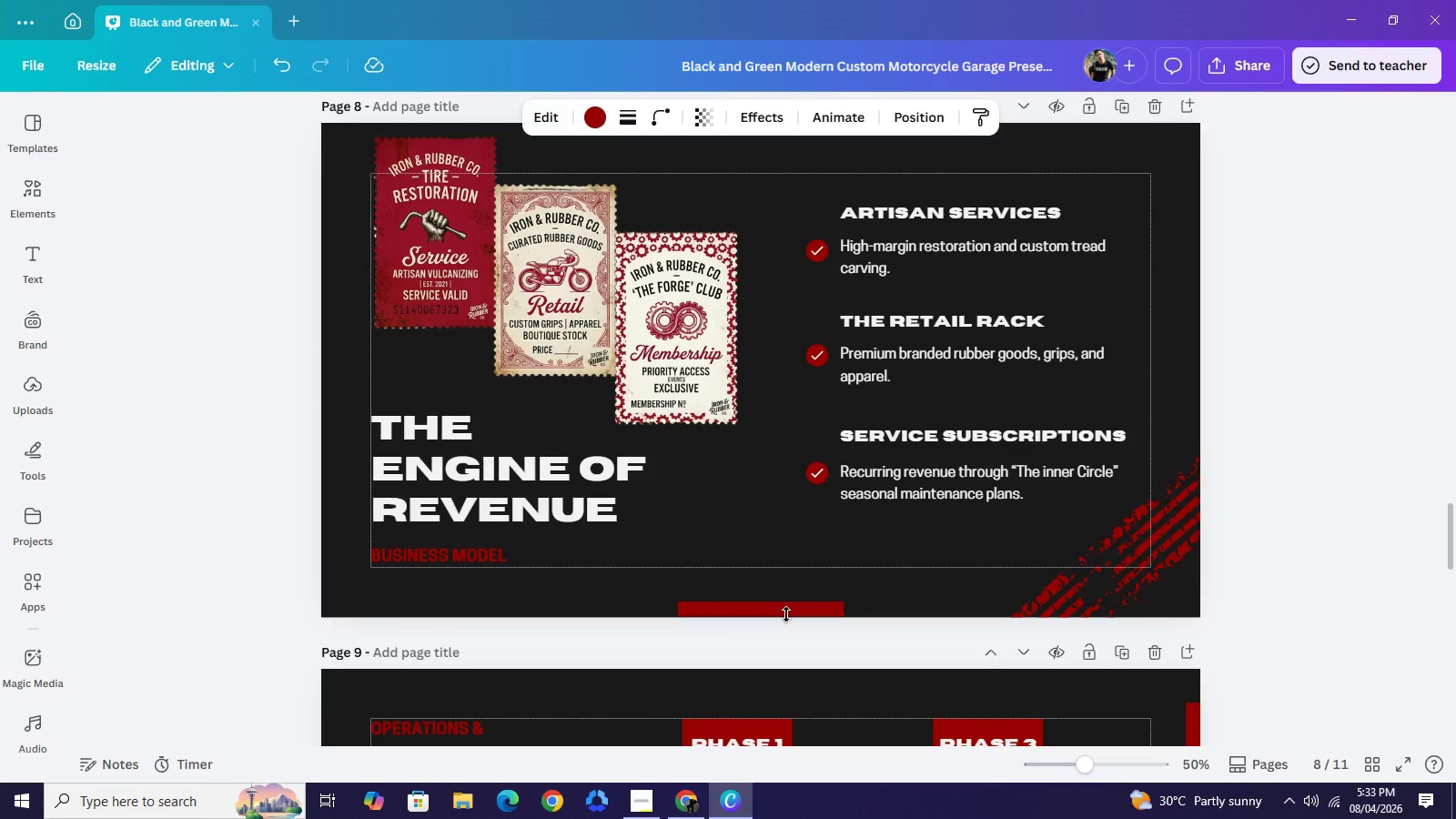 
key(ArrowDown)
 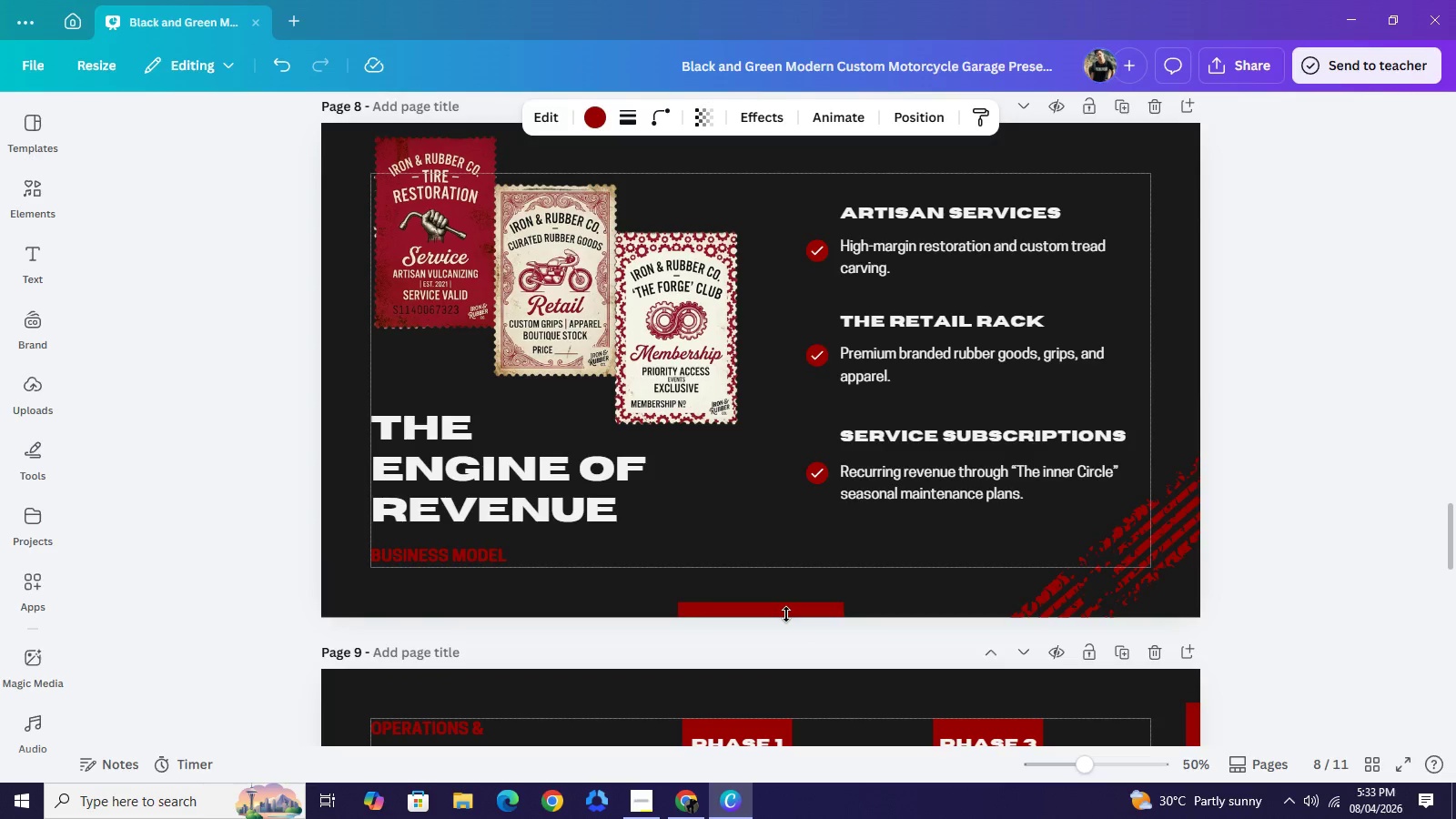 
key(ArrowDown)
 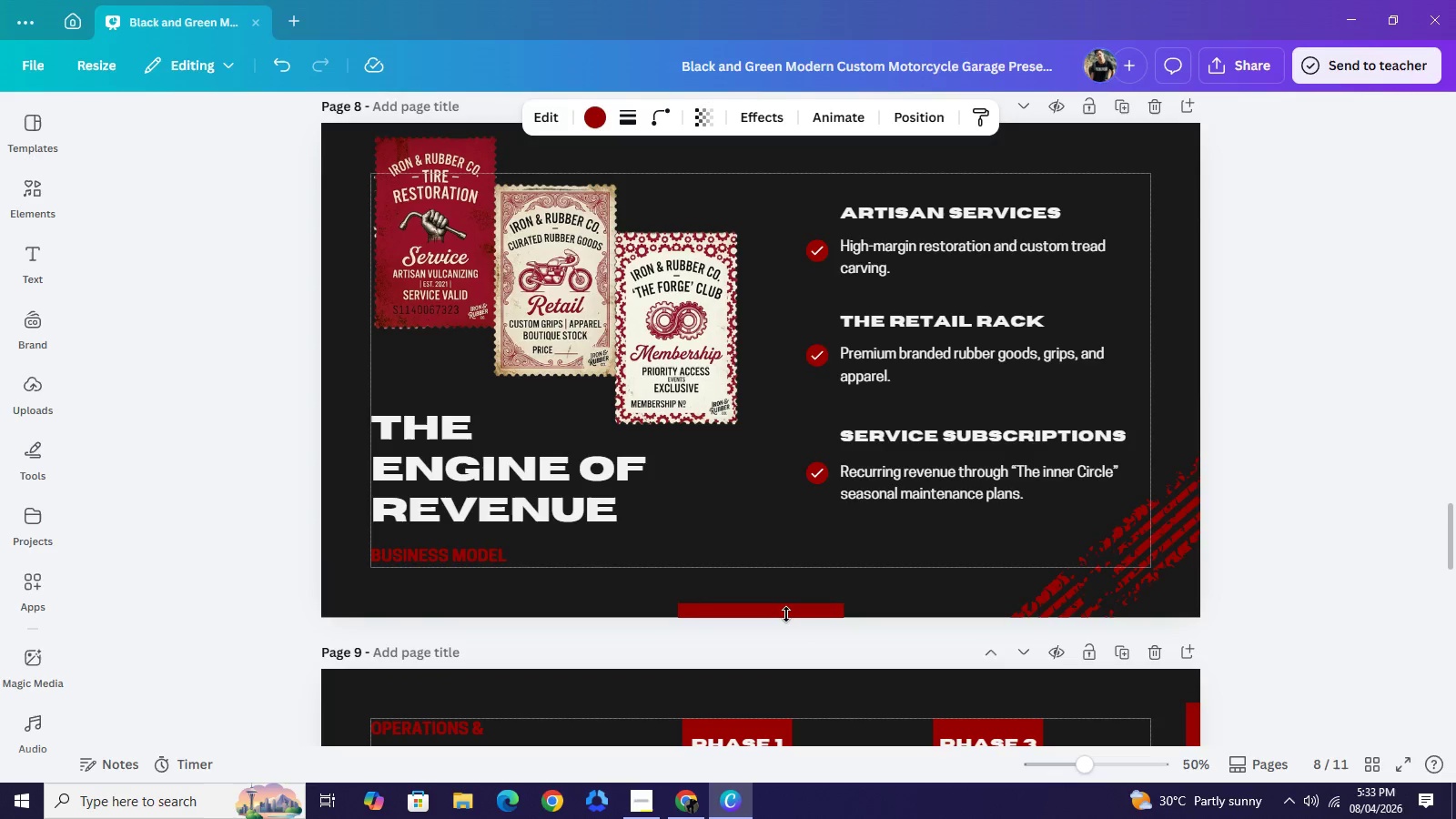 
key(ArrowDown)
 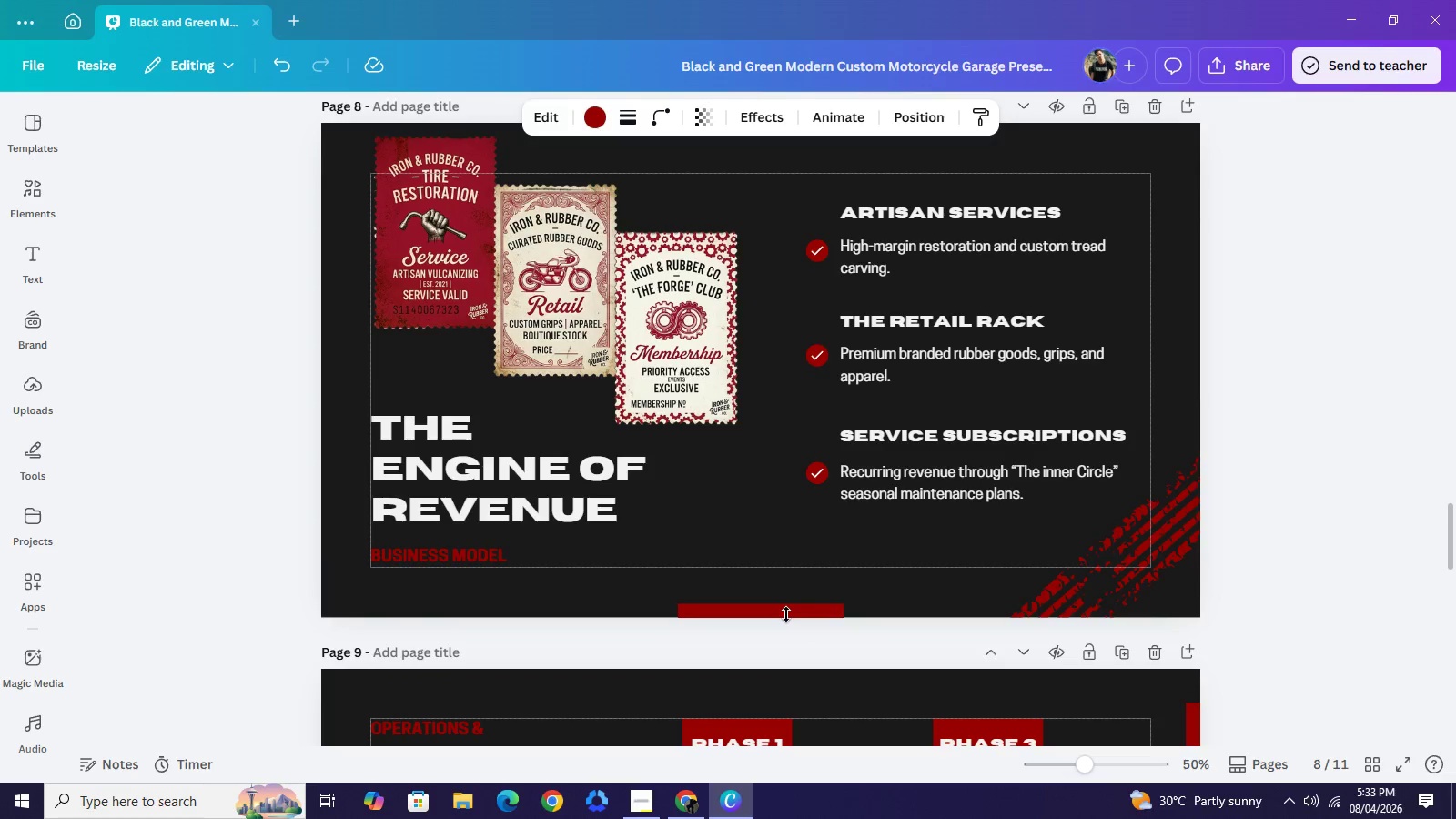 
key(ArrowDown)
 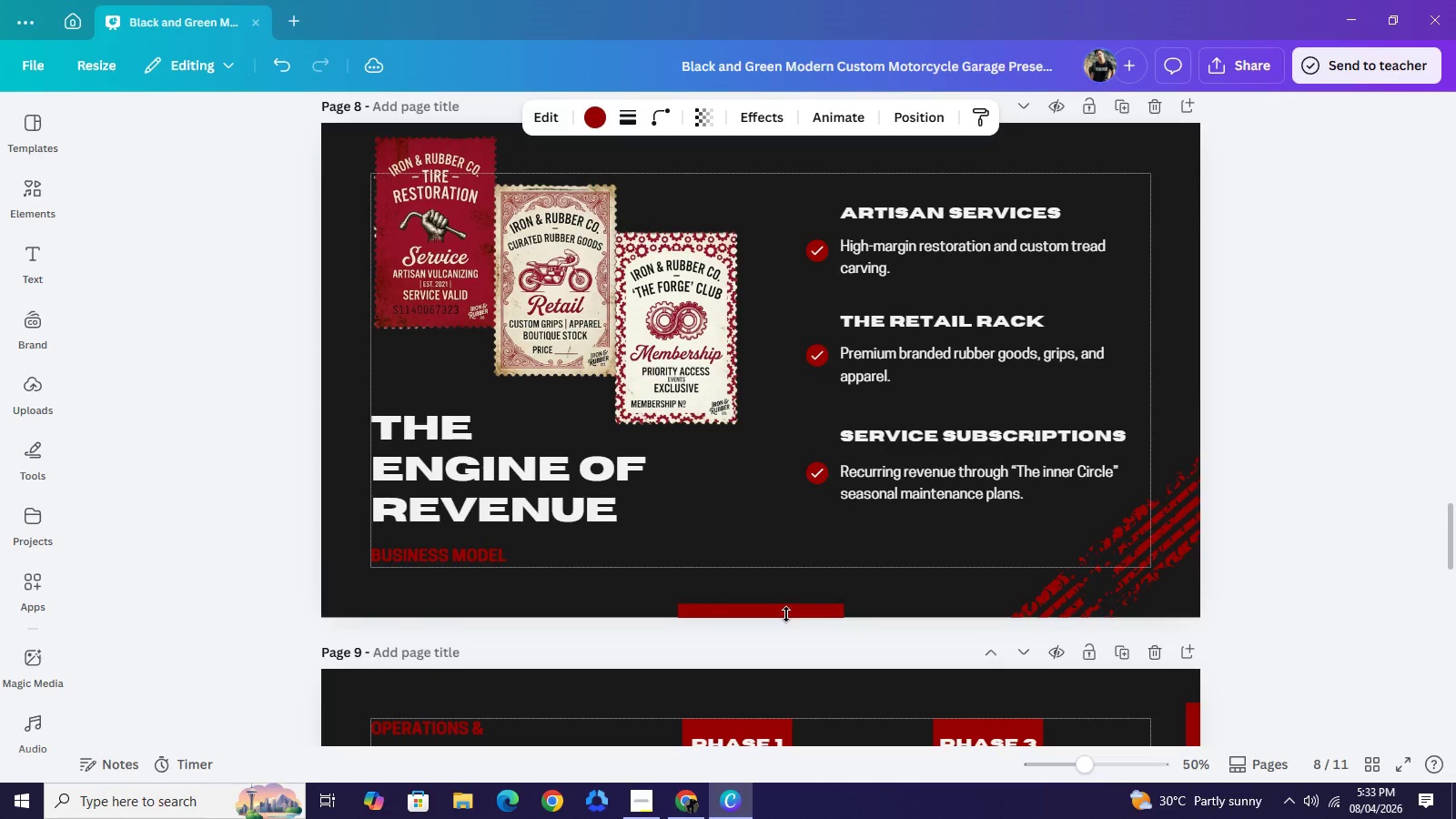 
key(ArrowDown)
 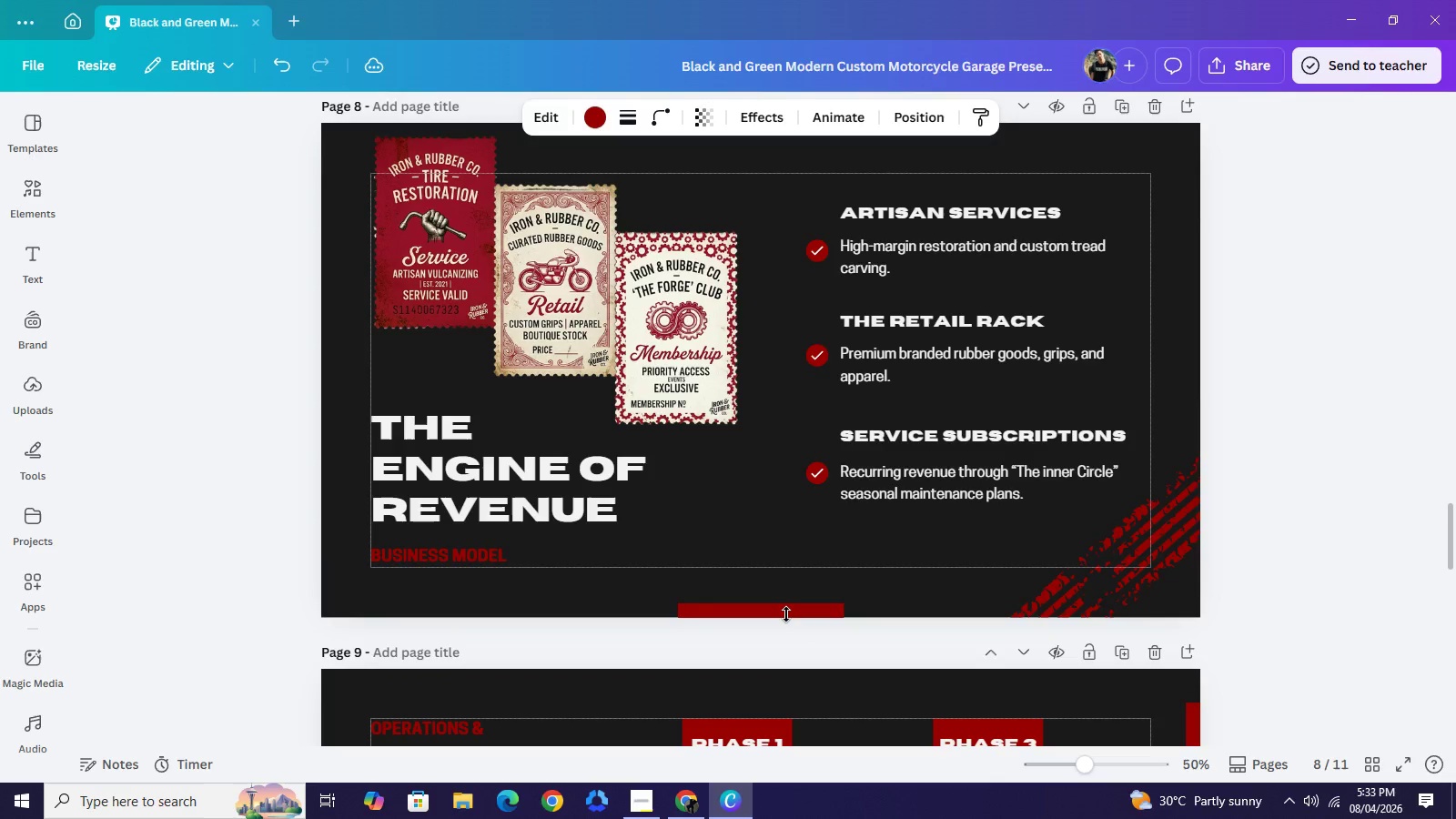 
key(ArrowUp)
 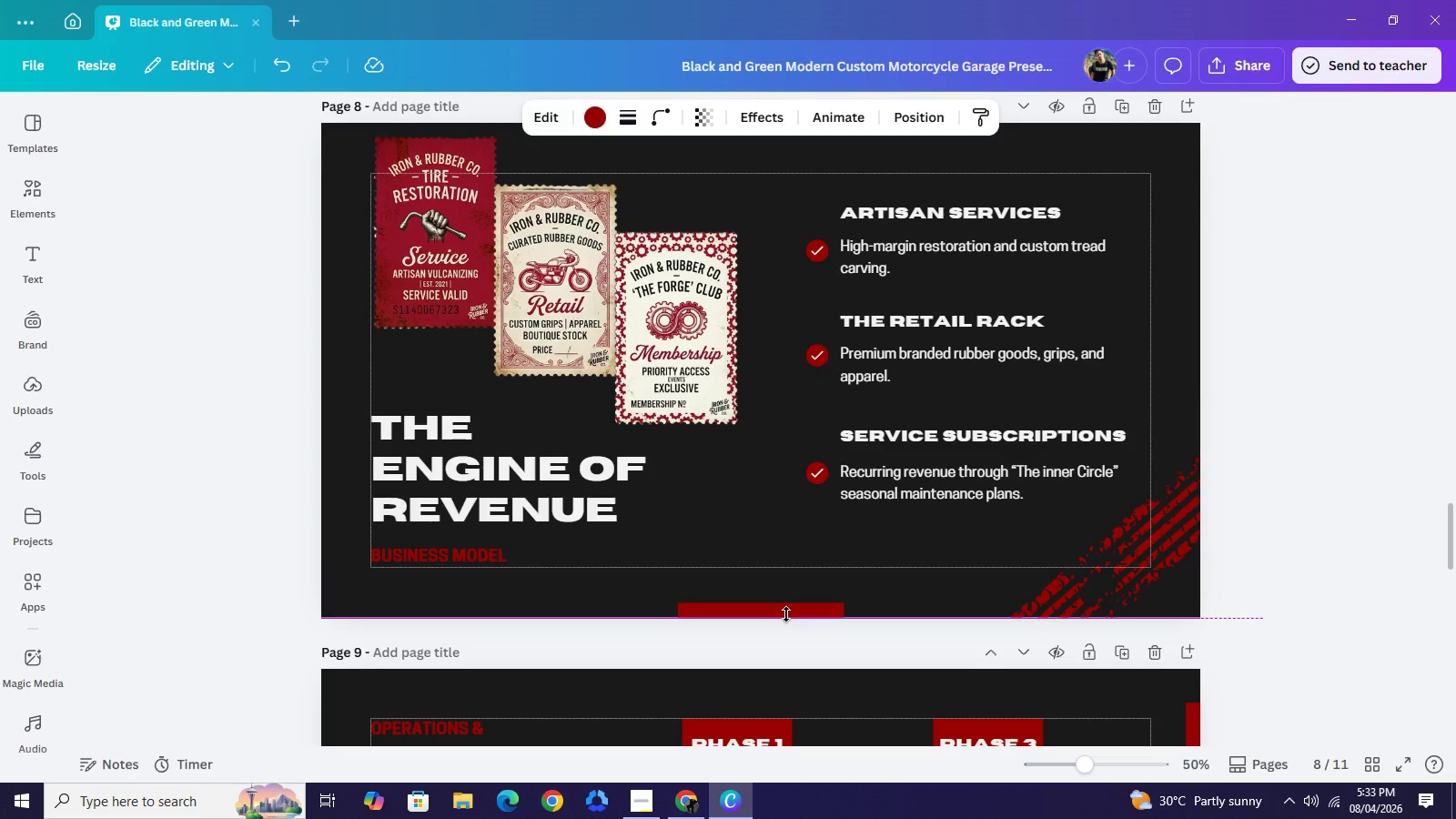 
key(ArrowUp)
 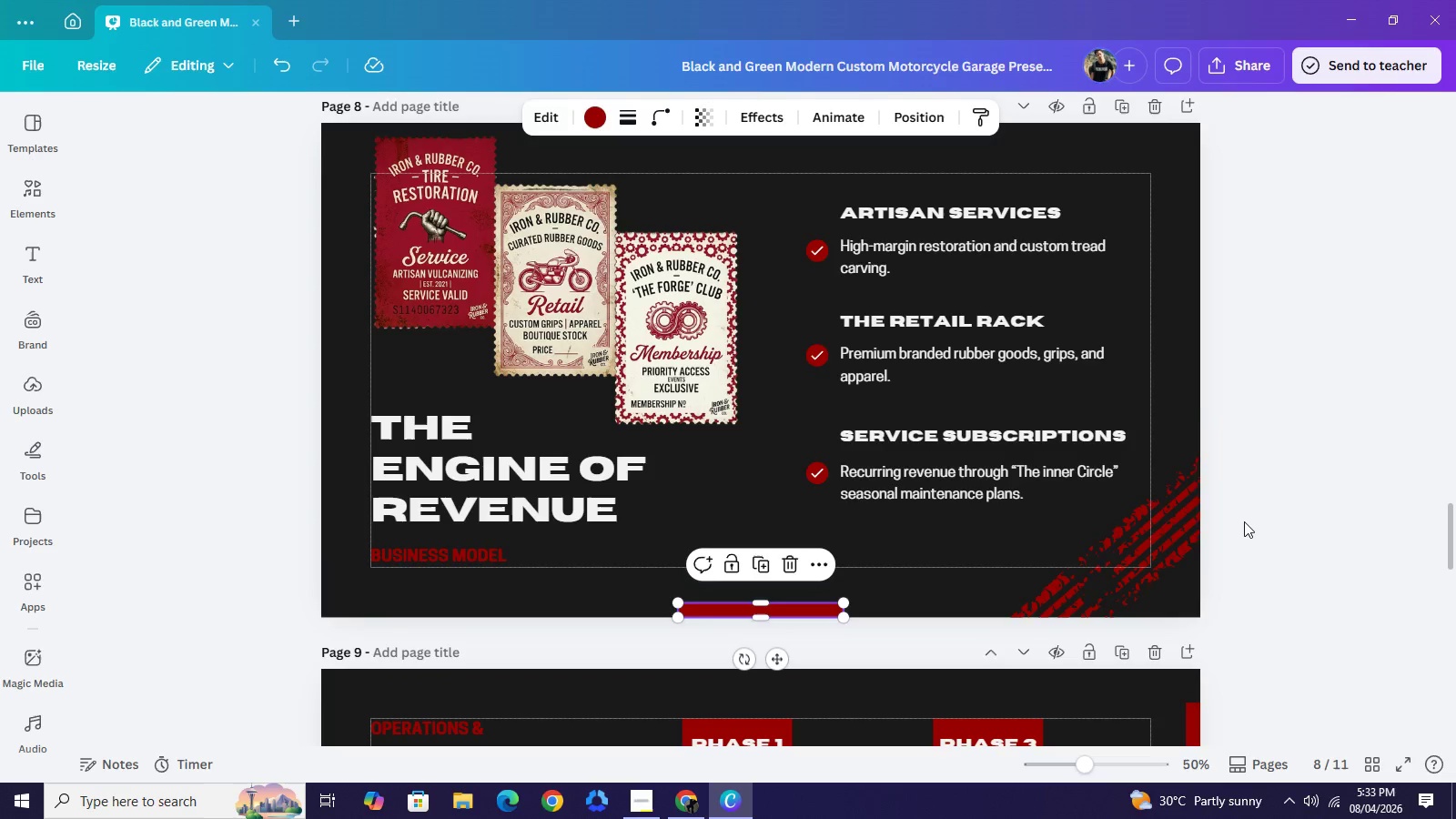 
left_click([1247, 520])
 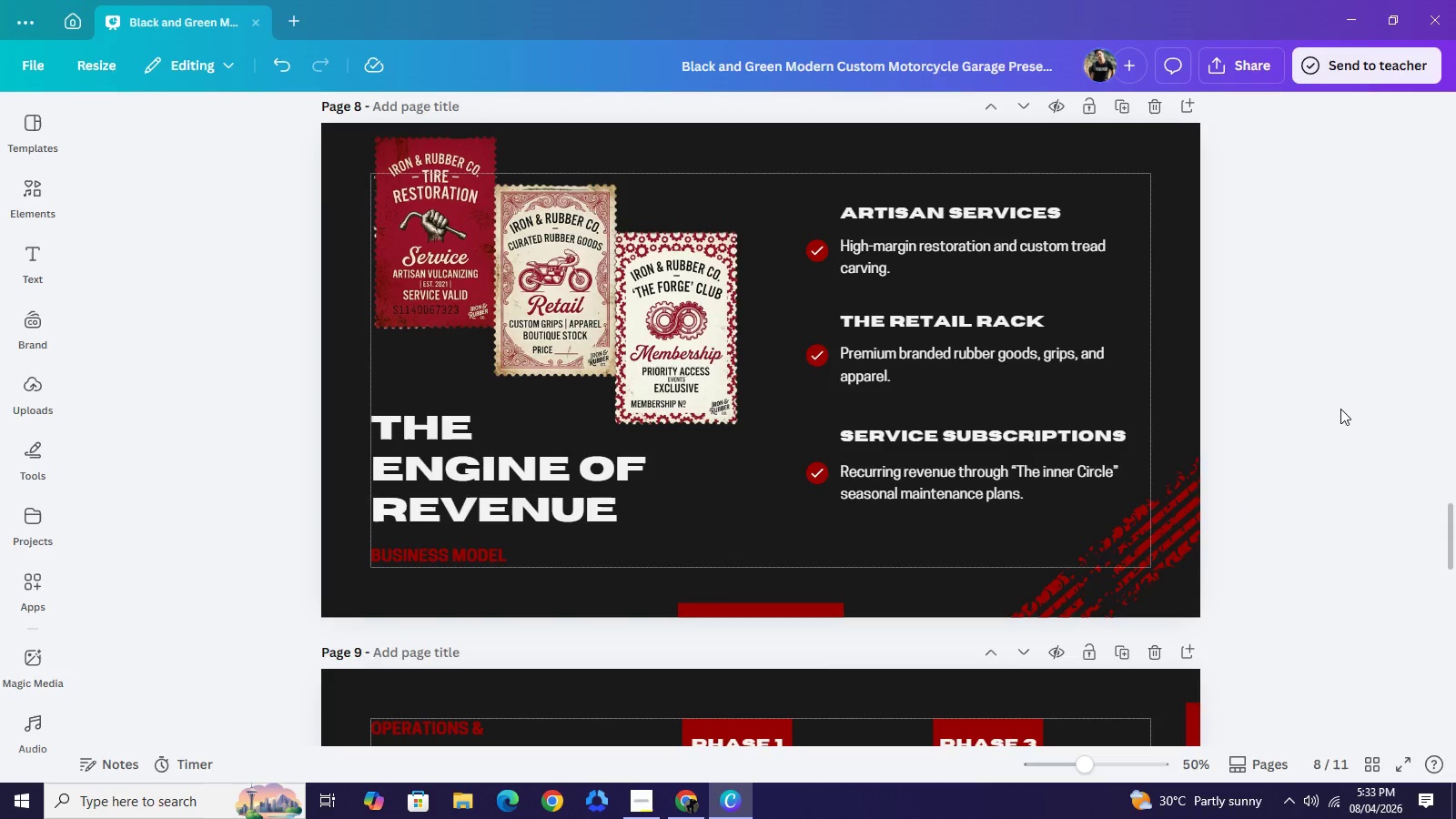 
scroll: coordinate [1340, 409], scroll_direction: up, amount: 2.0
 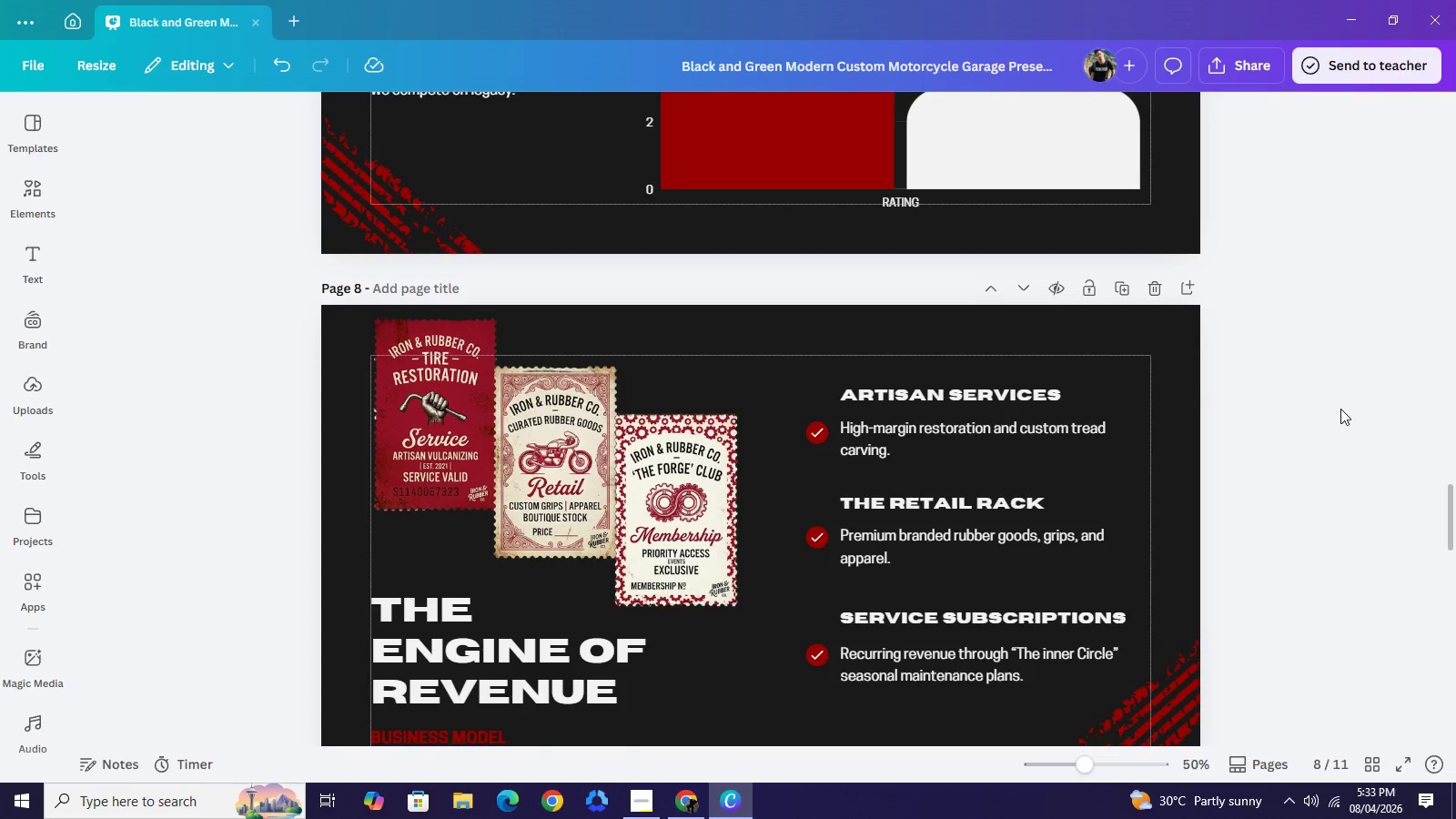 
scroll: coordinate [1340, 417], scroll_direction: down, amount: 2.0
 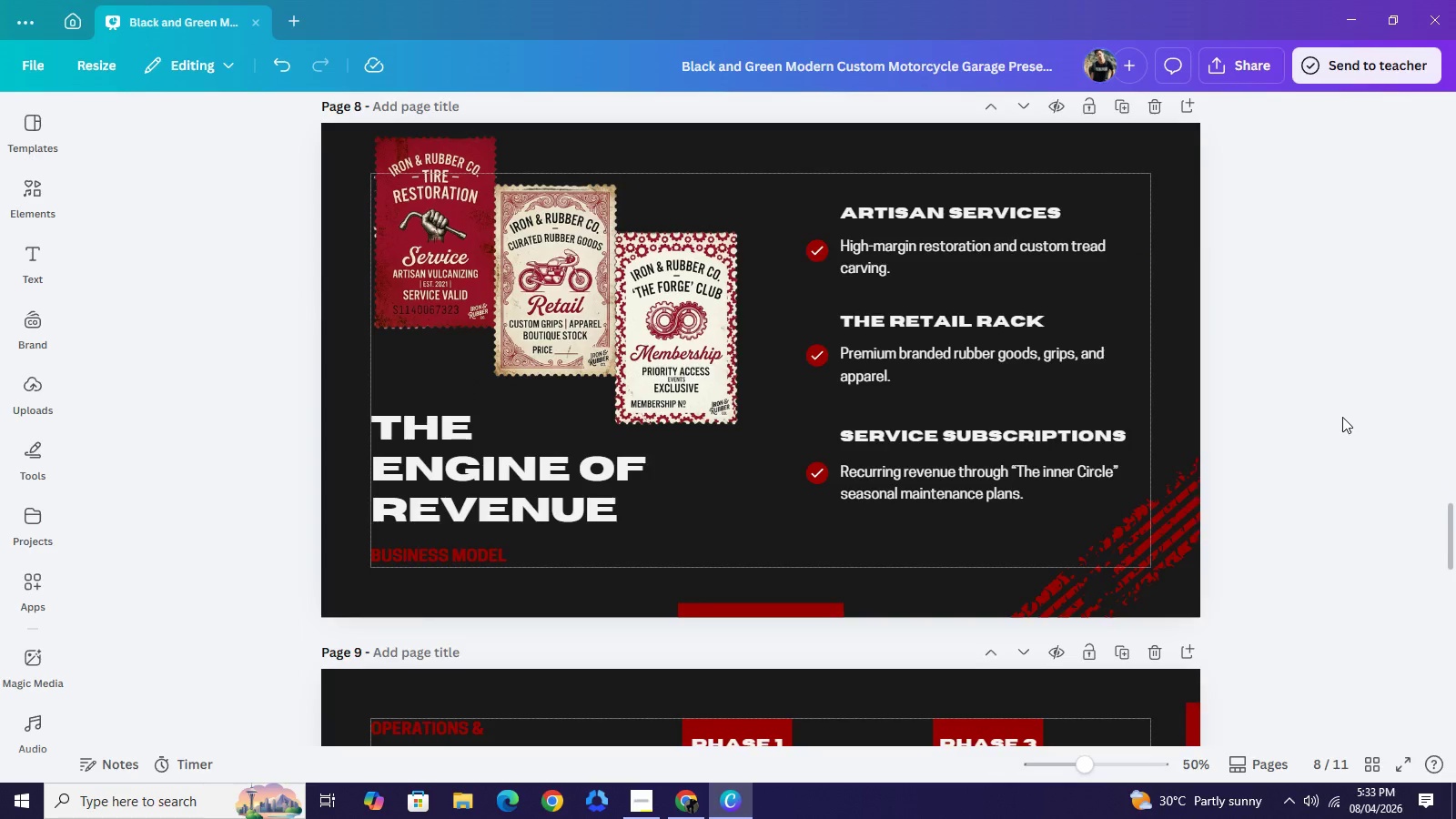 
scroll: coordinate [1342, 417], scroll_direction: up, amount: 4.0
 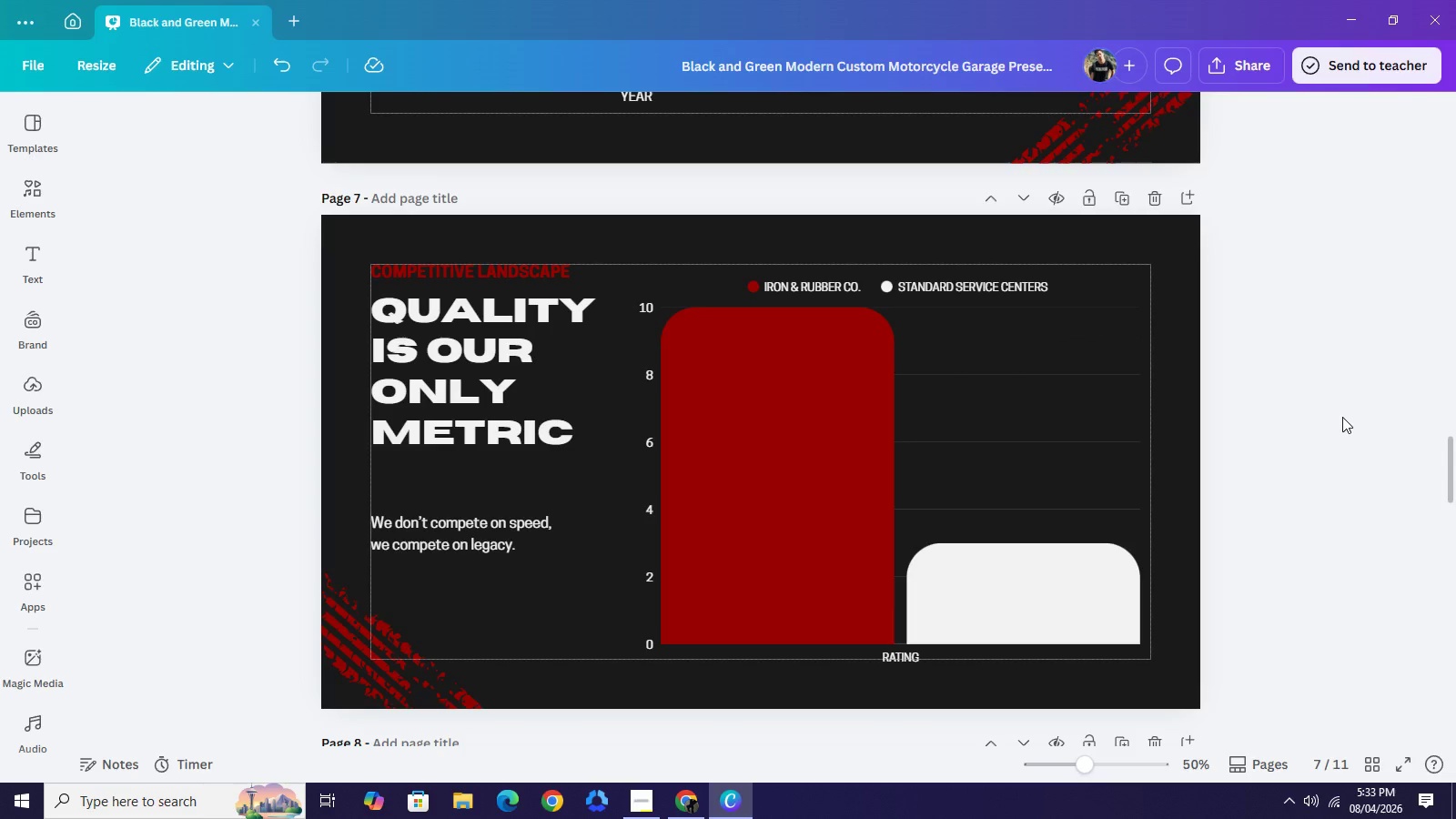 
key(Control+V)
 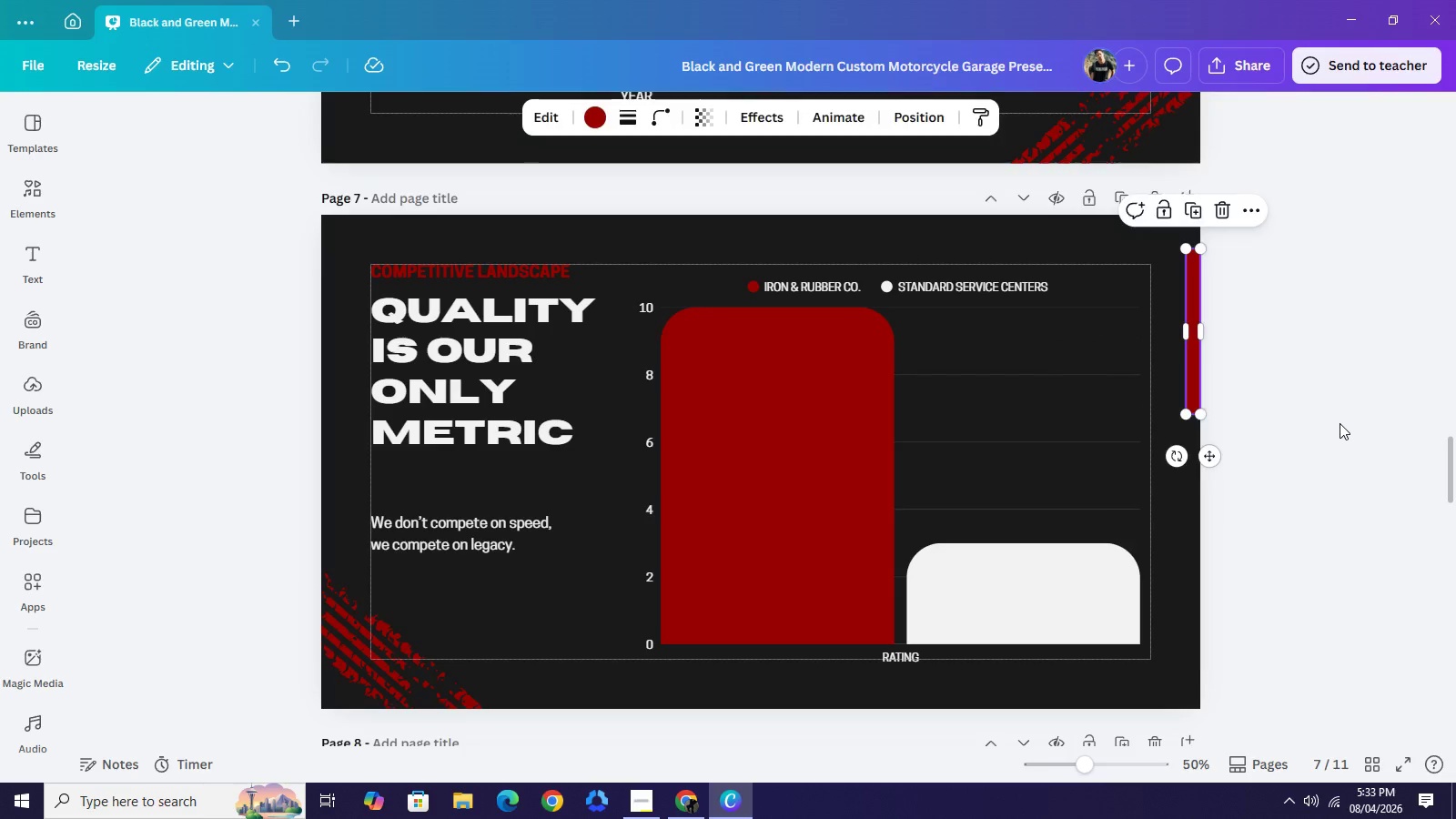 
left_click([1340, 423])
 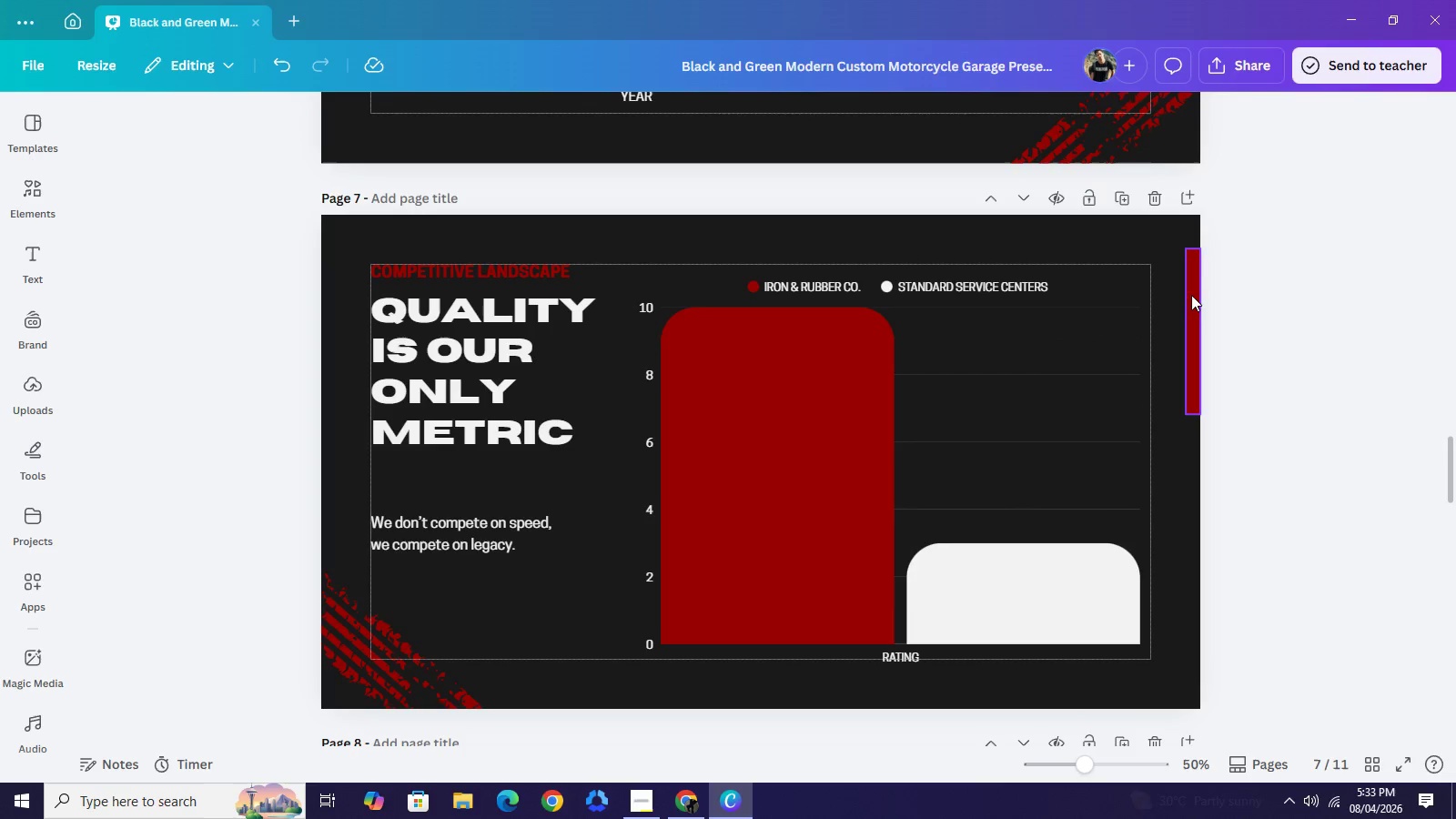 
left_click_drag(start_coordinate=[1191, 295], to_coordinate=[1194, 308])
 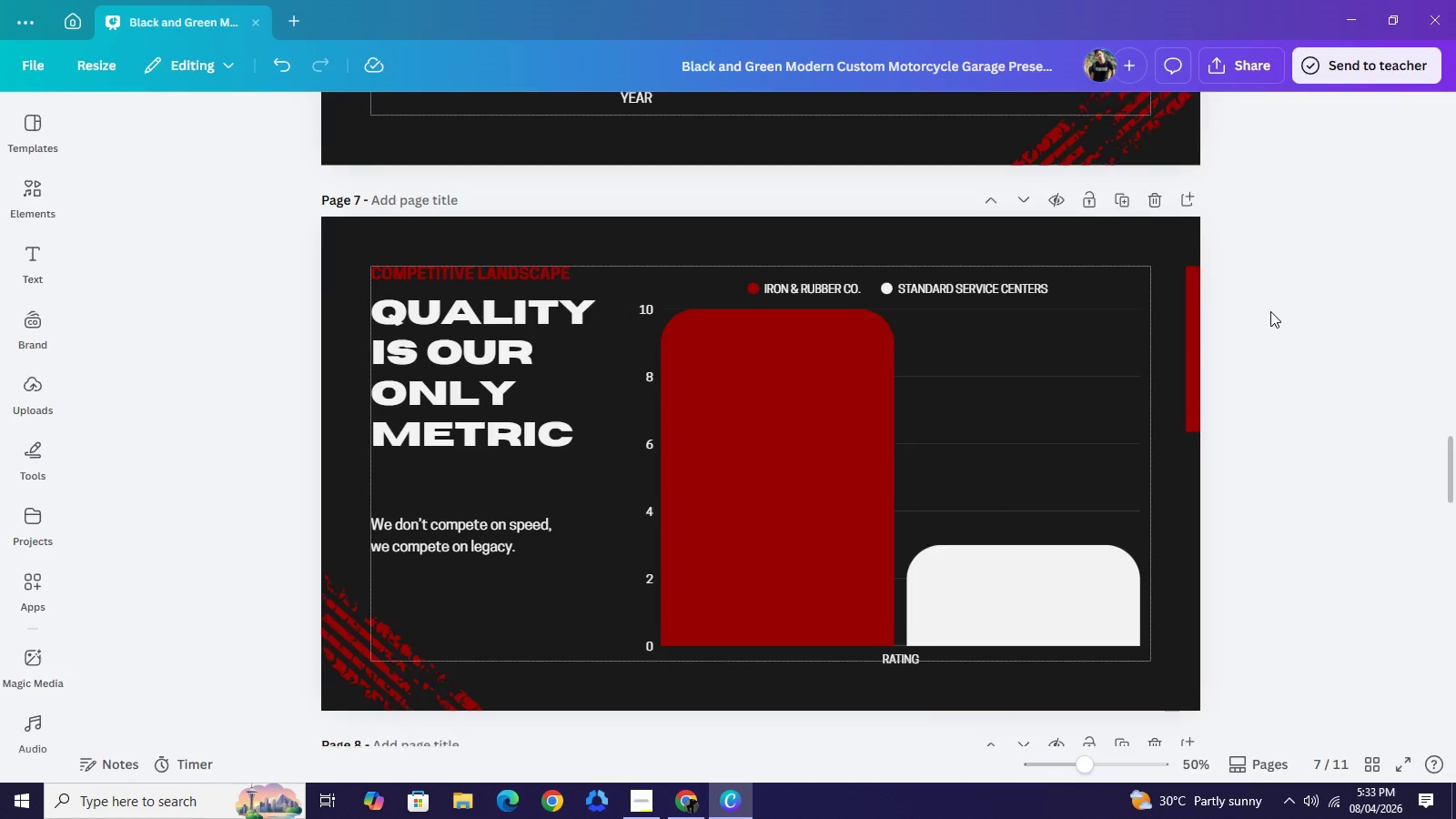 
scroll: coordinate [1270, 311], scroll_direction: up, amount: 2.0
 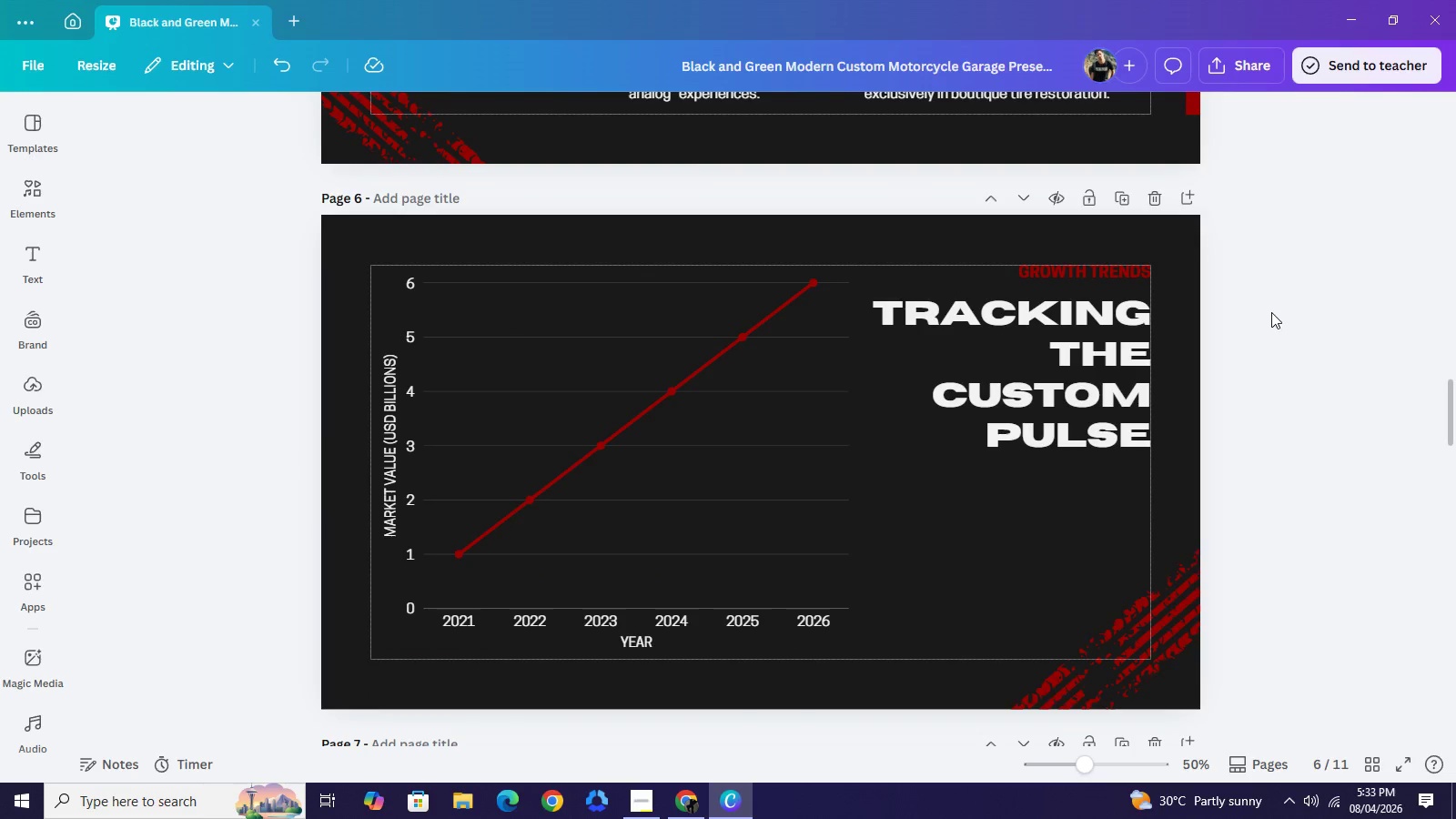 
key(Control+V)
 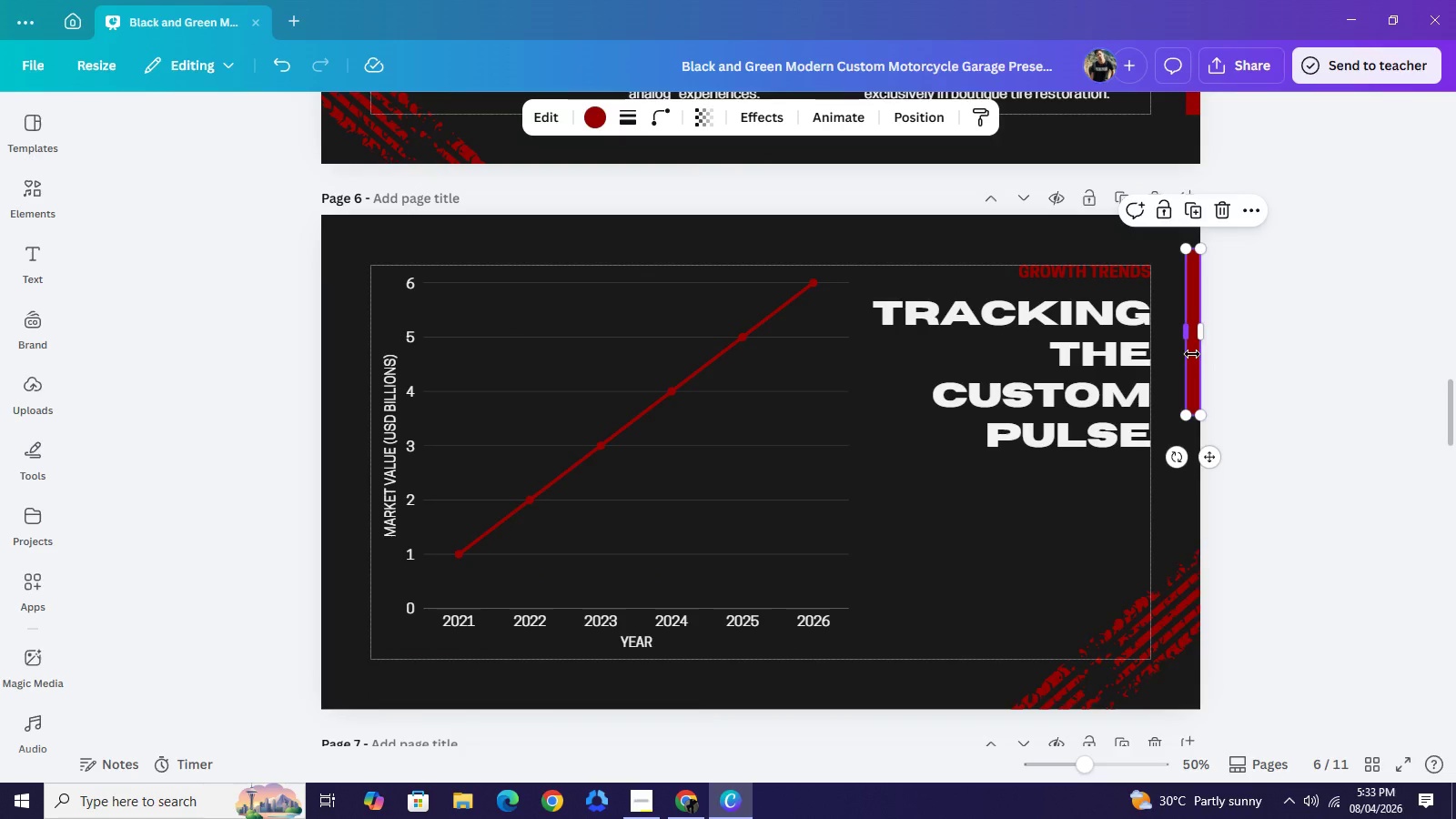 
left_click([1192, 354])
 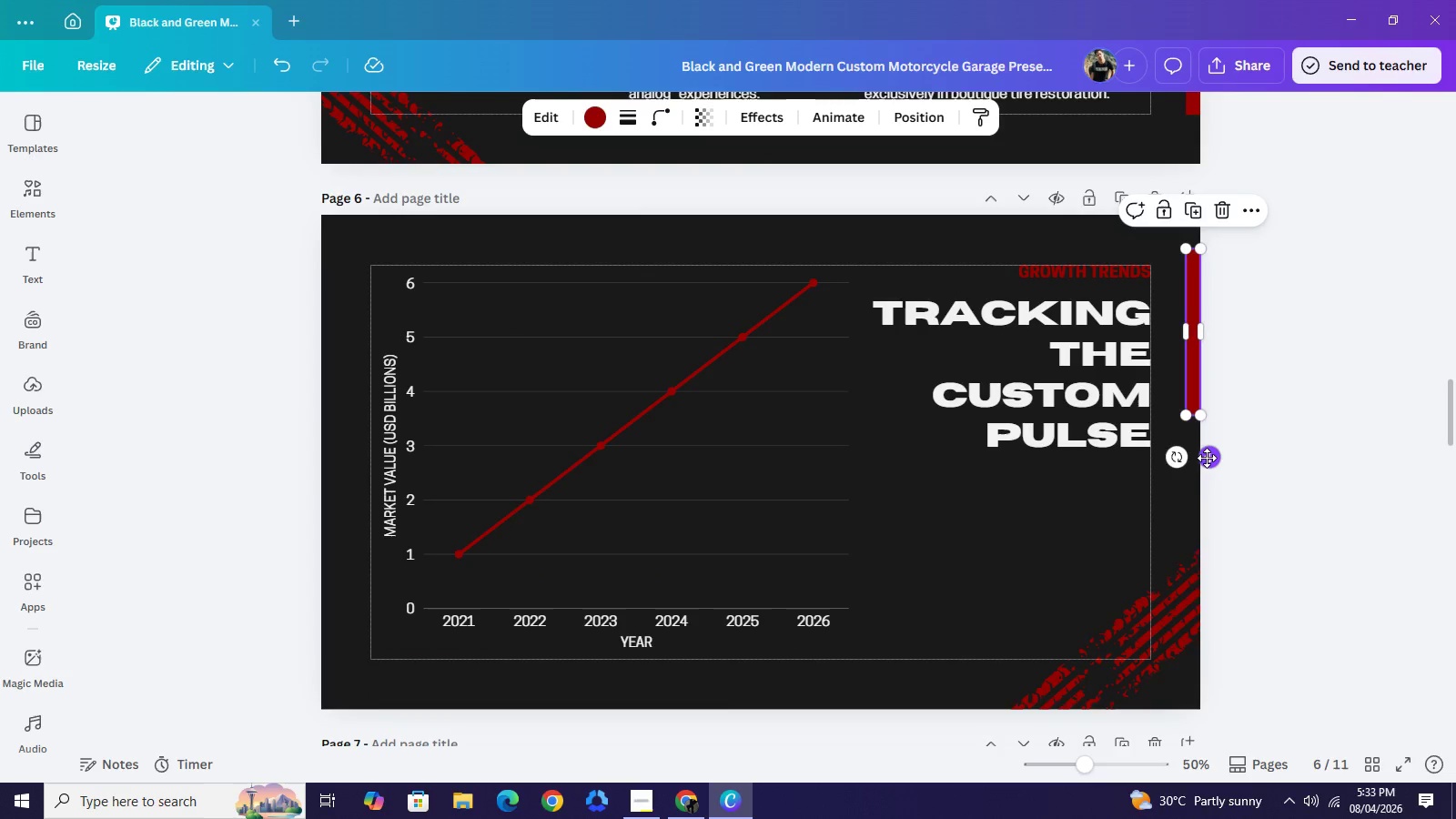 
left_click_drag(start_coordinate=[1207, 457], to_coordinate=[340, 581])
 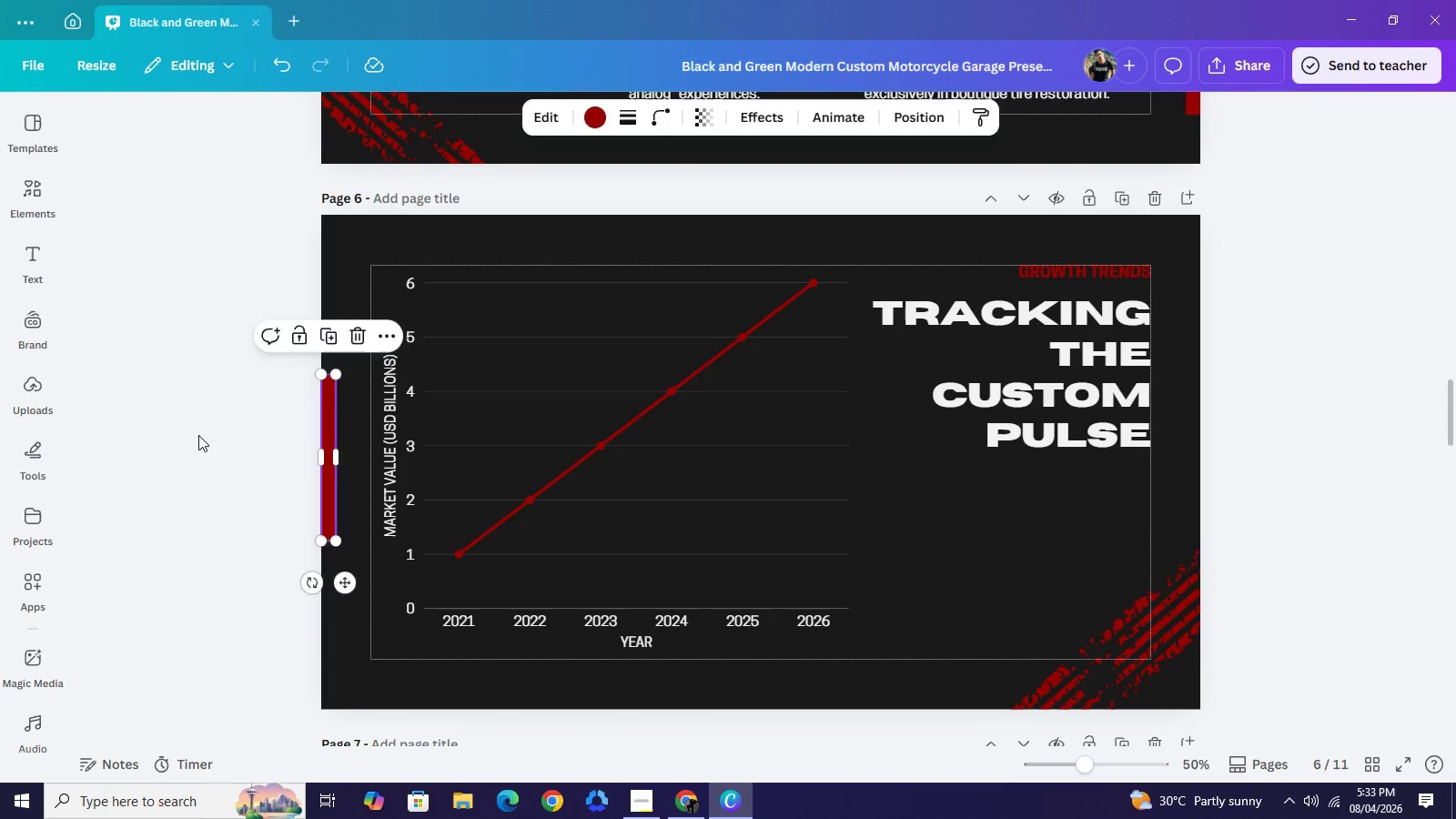 
left_click([198, 435])
 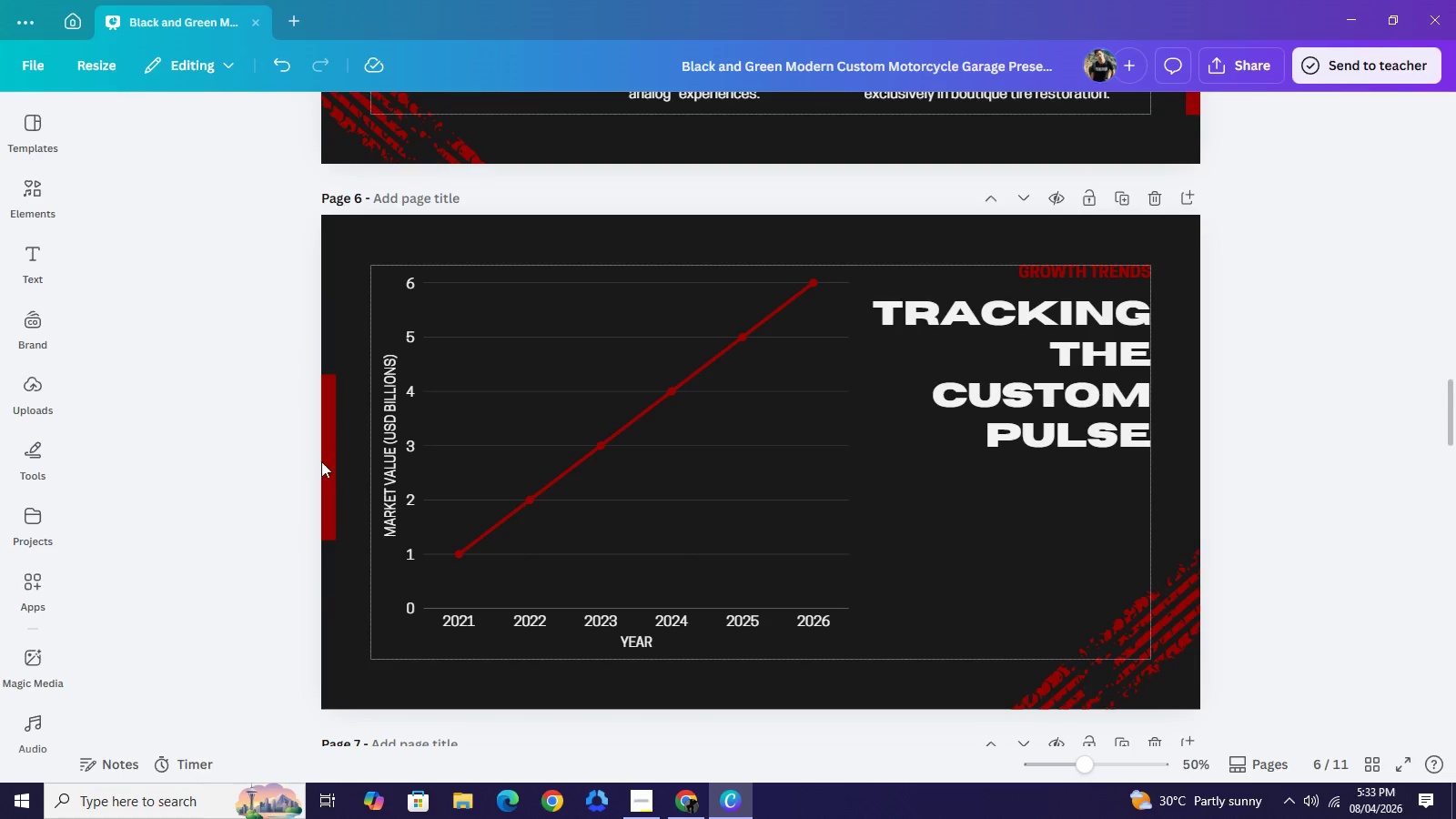 
left_click_drag(start_coordinate=[329, 460], to_coordinate=[326, 450])
 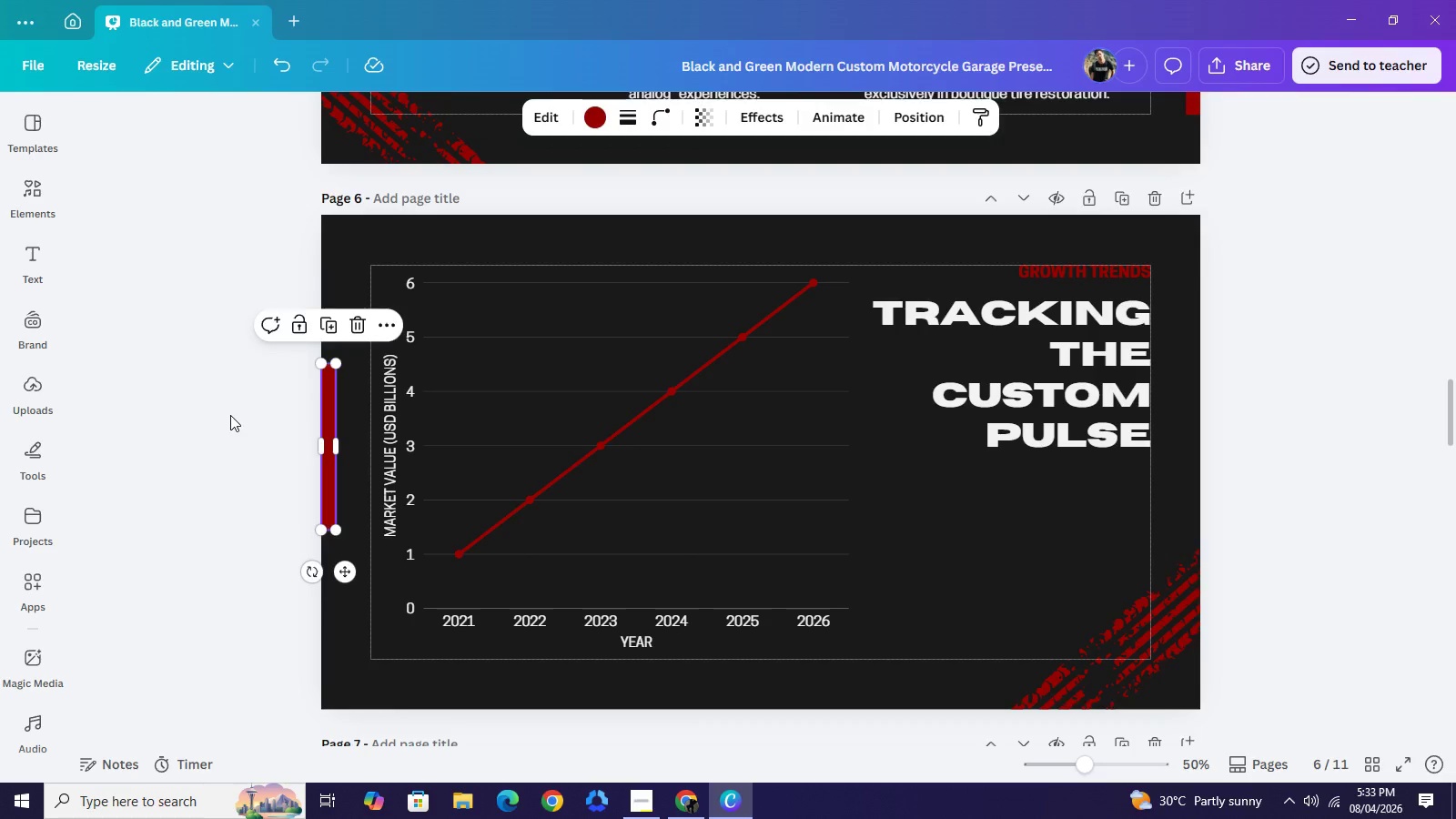 
left_click([230, 415])
 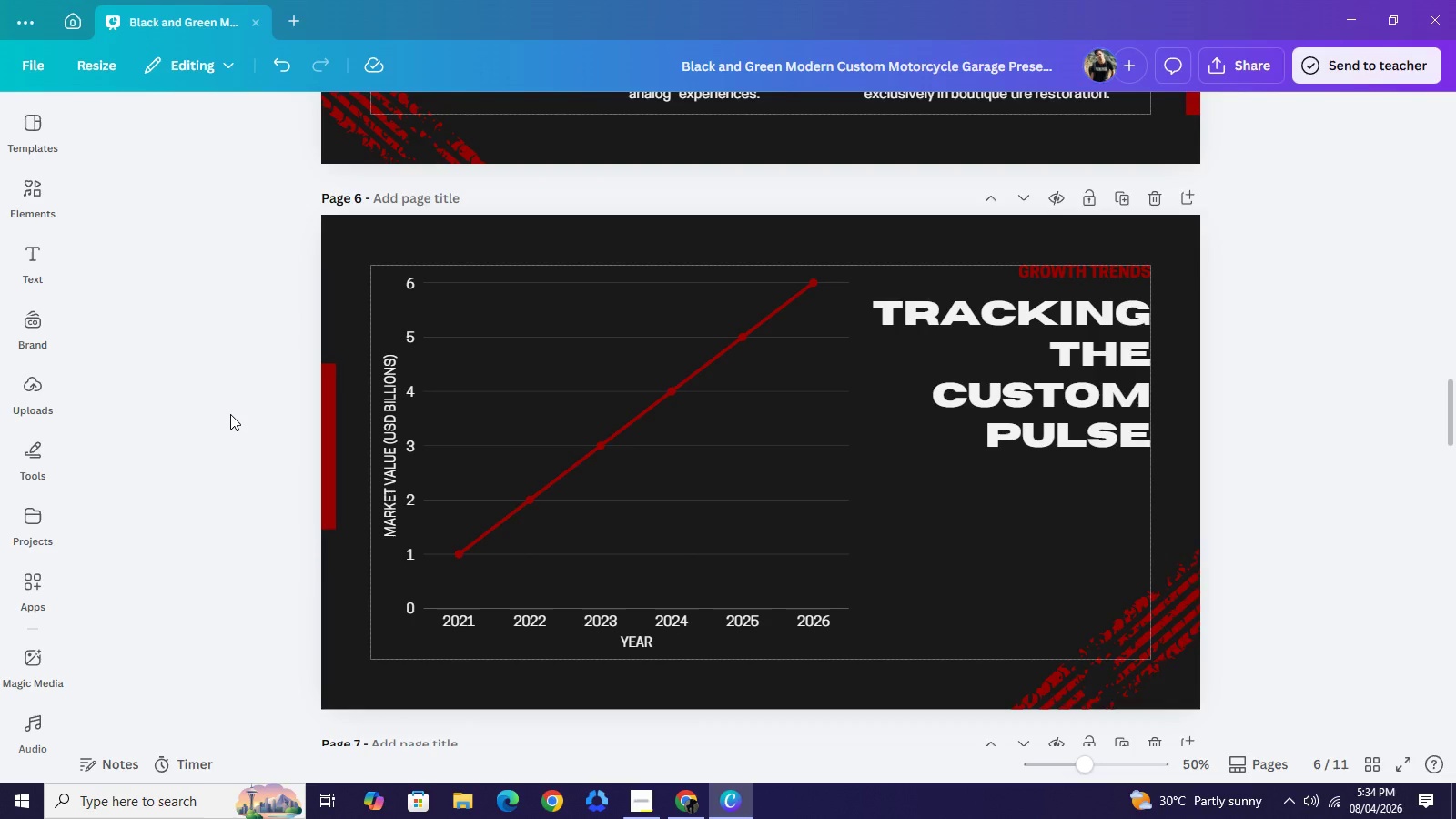 
wait(5.59)
 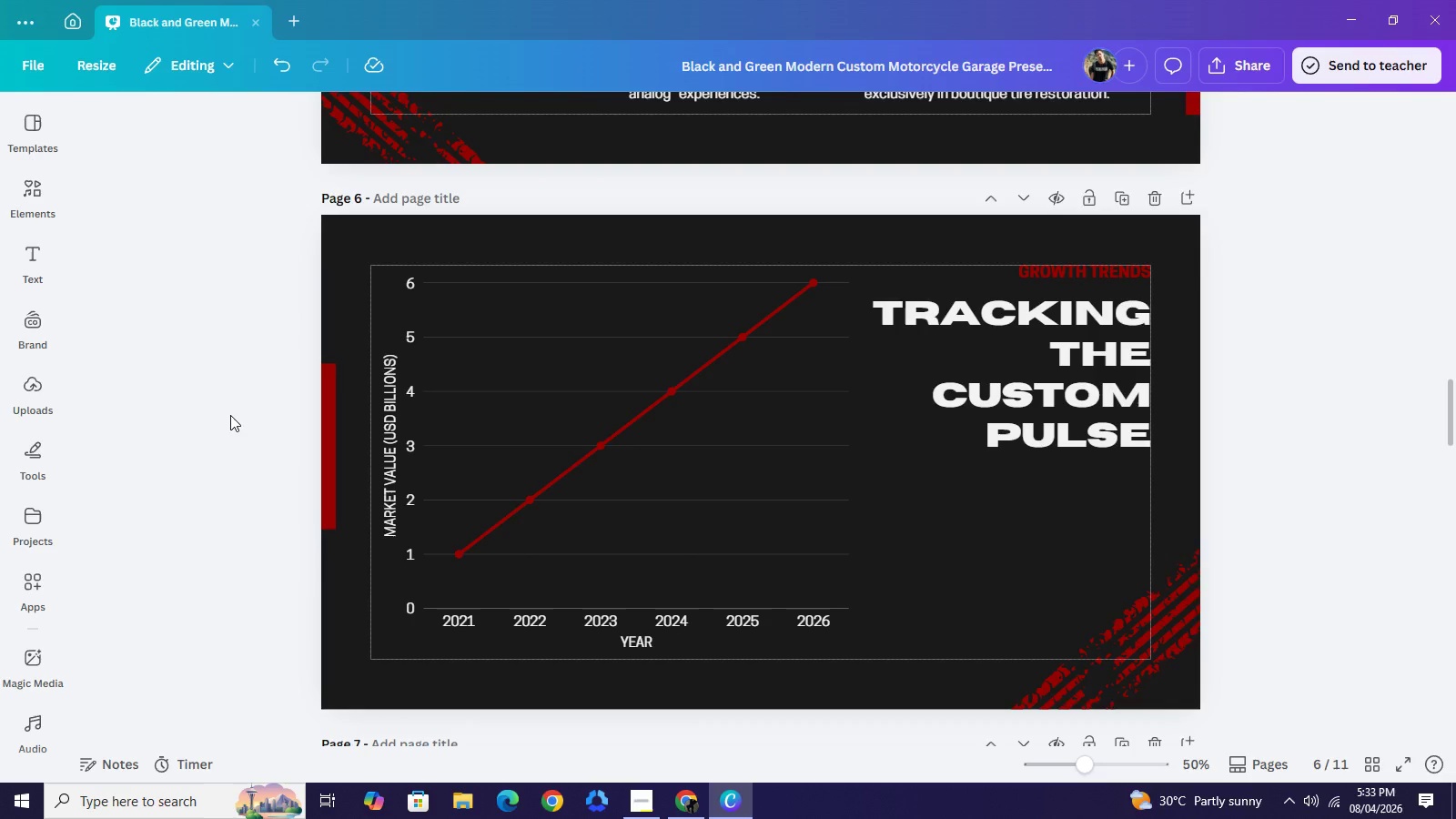 
scroll: coordinate [1204, 345], scroll_direction: up, amount: 2.0
 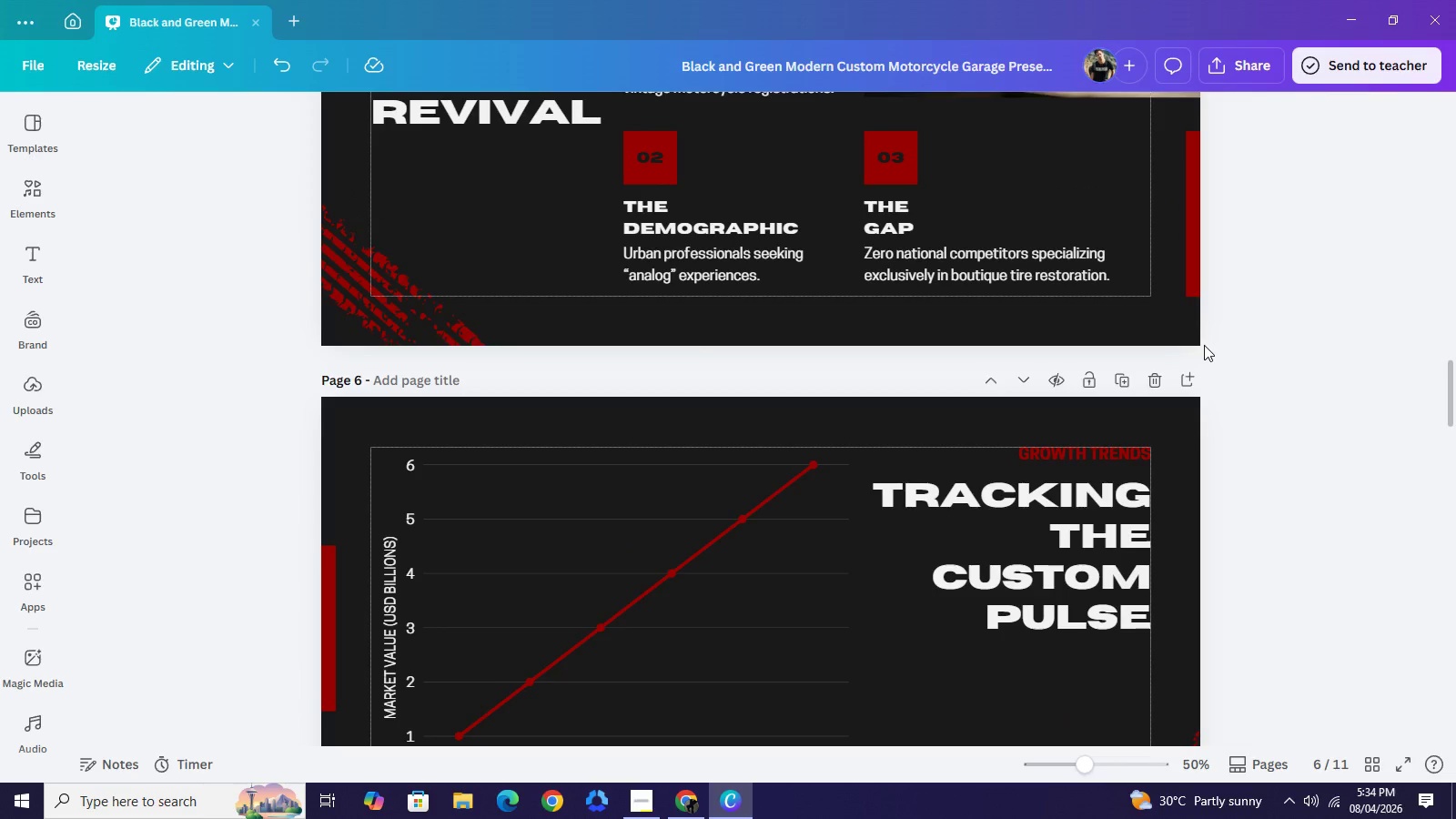 
scroll: coordinate [1200, 336], scroll_direction: down, amount: 3.0
 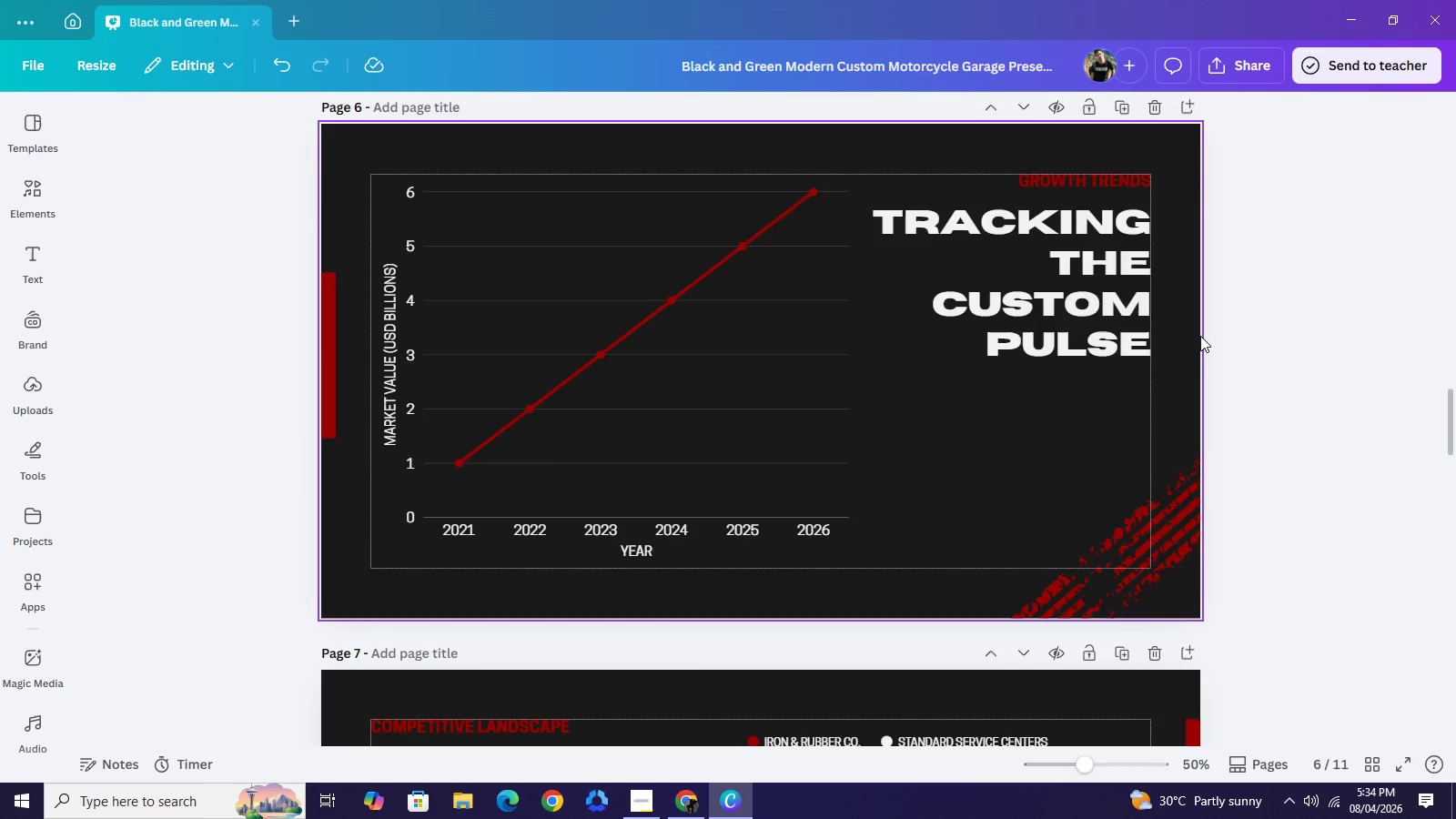 
scroll: coordinate [1200, 336], scroll_direction: up, amount: 2.0
 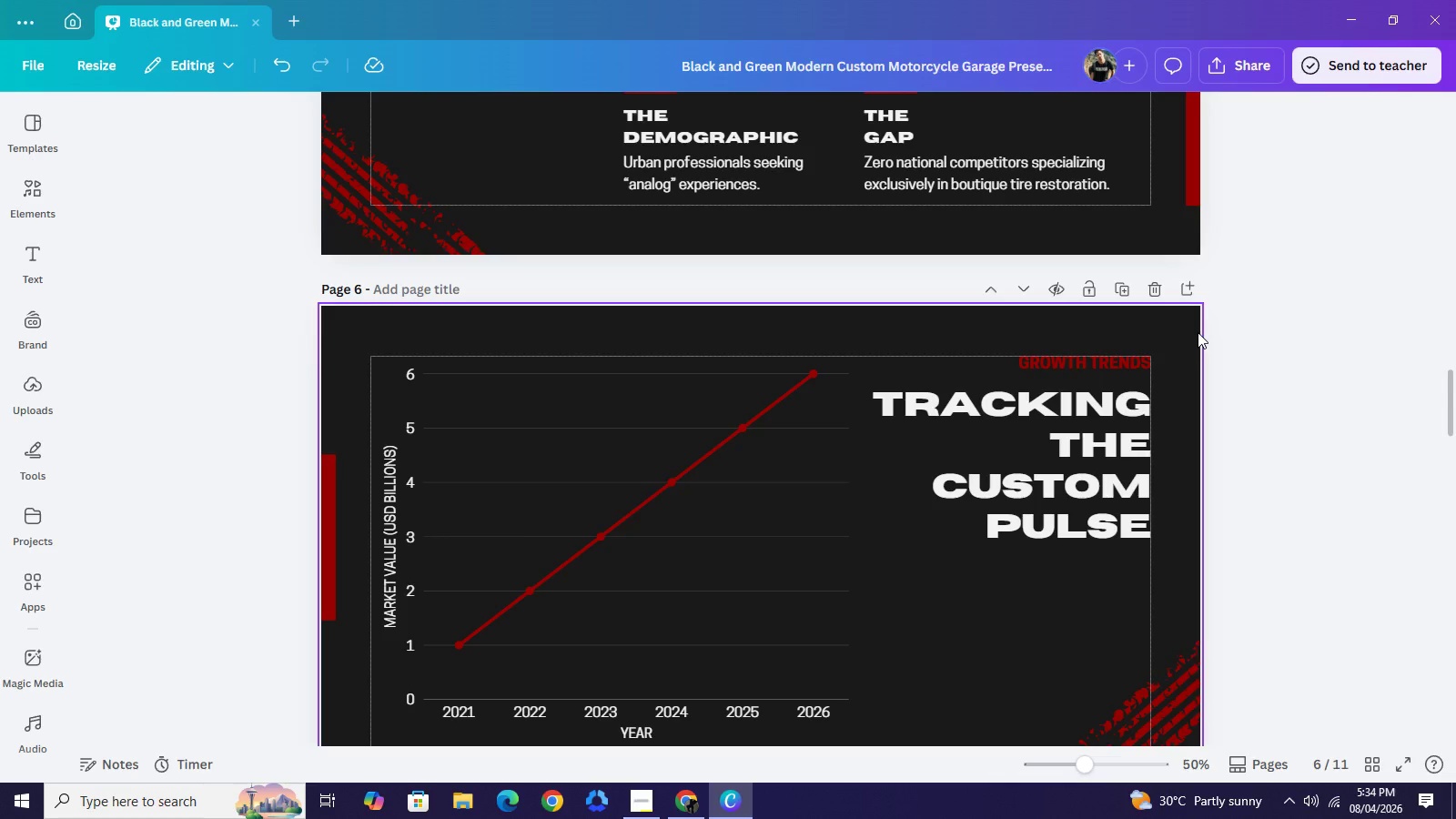 
wait(5.51)
 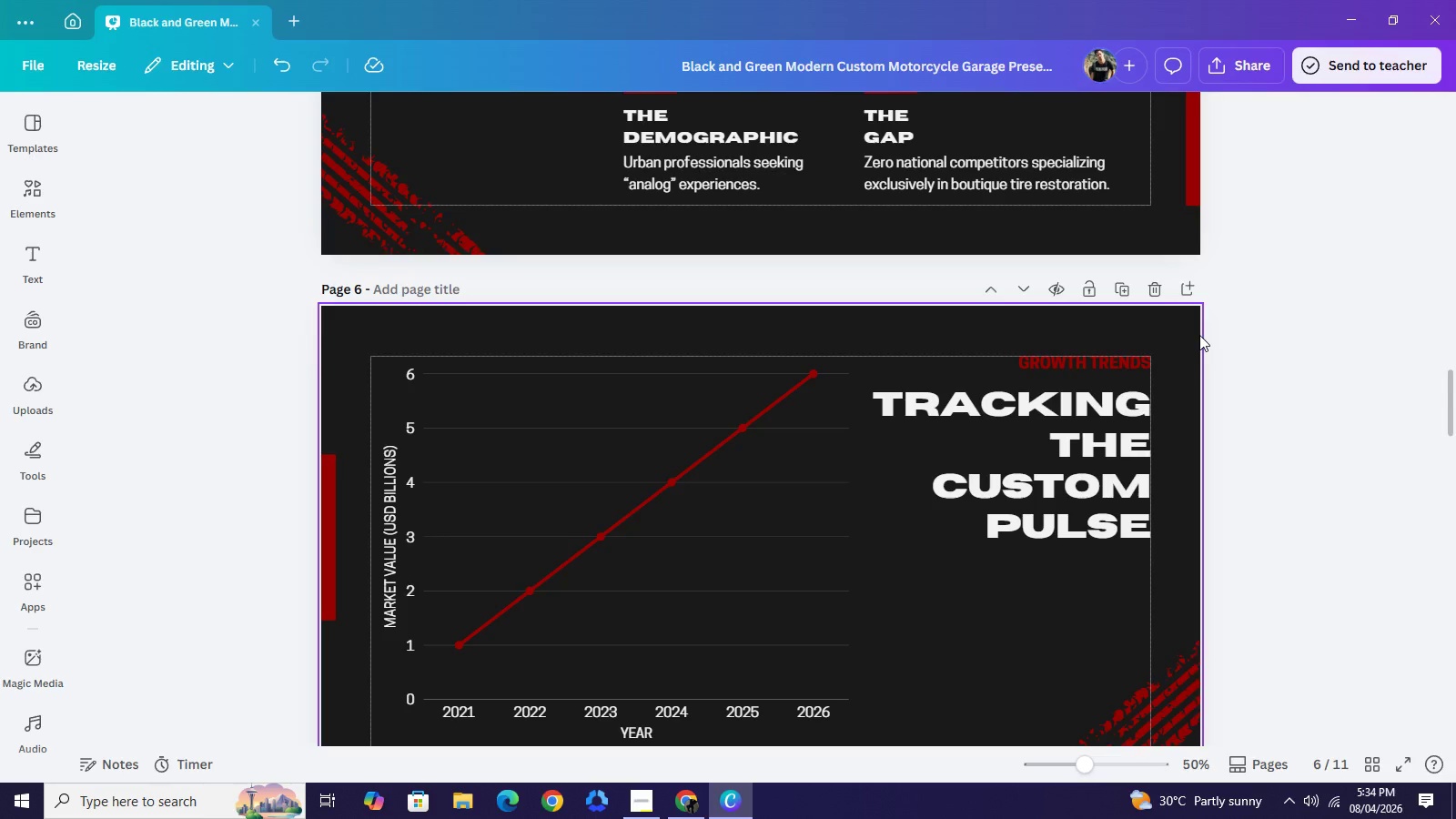 
scroll: coordinate [1198, 332], scroll_direction: up, amount: 2.0
 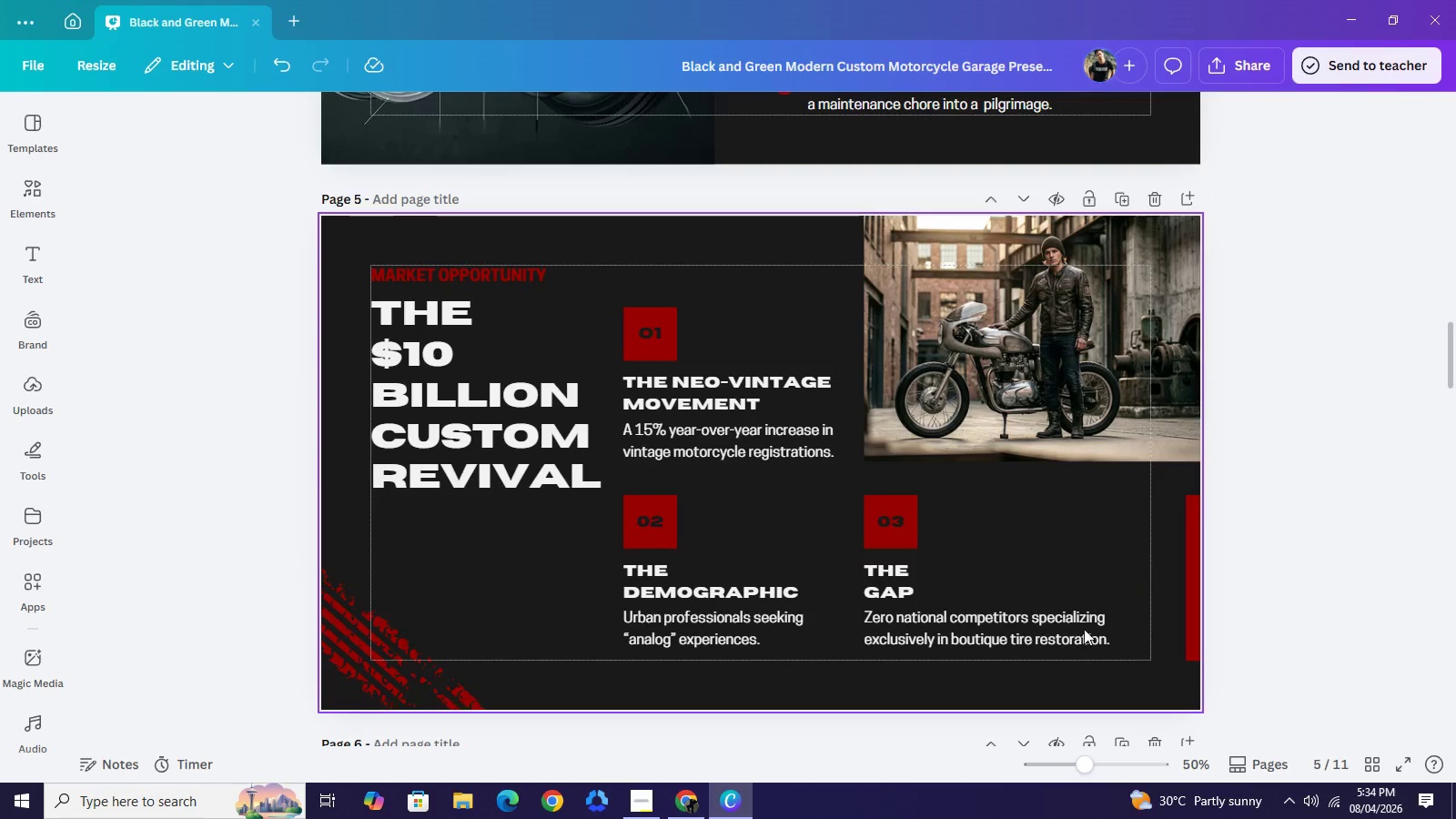 
left_click([927, 612])
 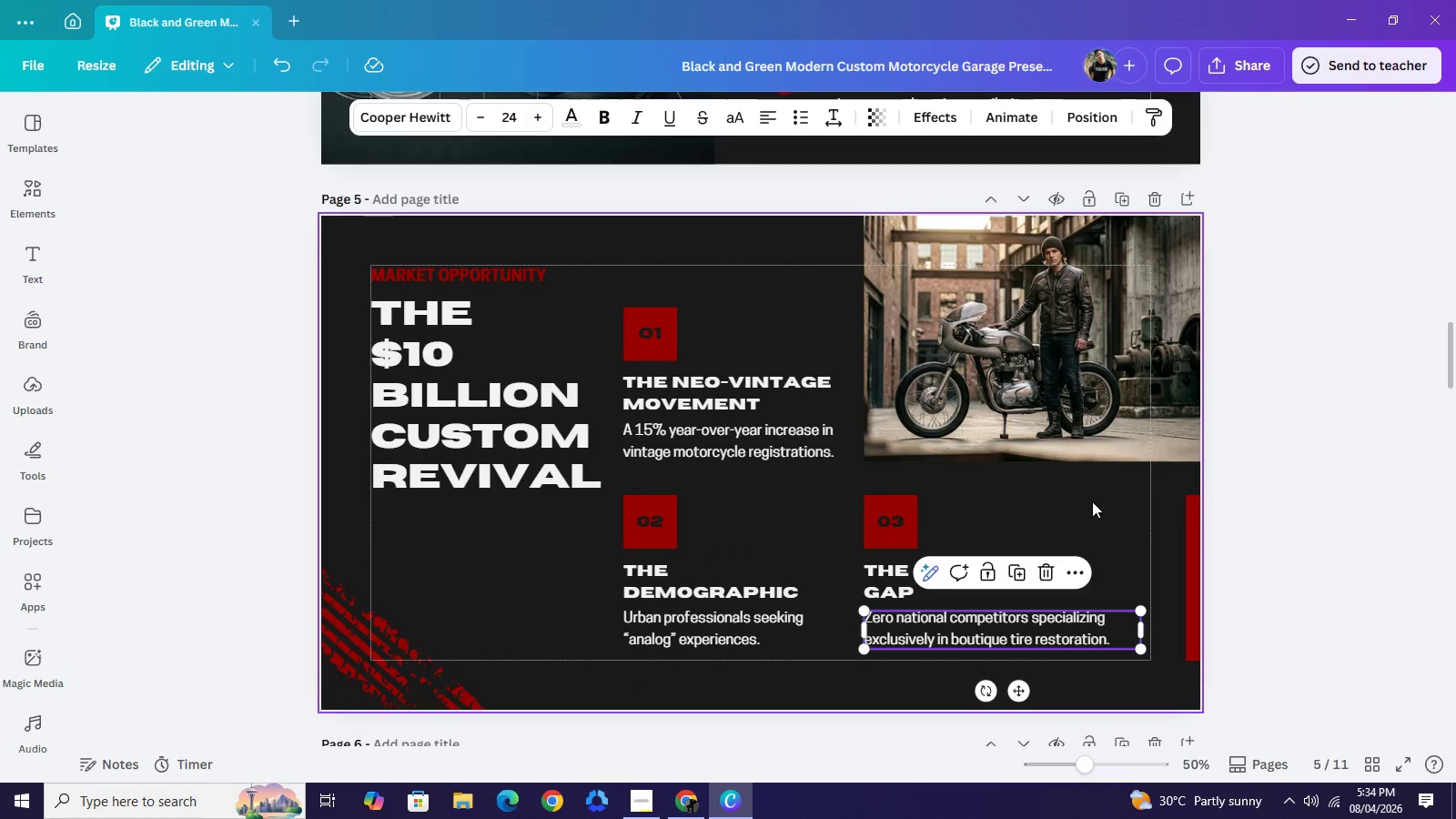 
left_click([1092, 501])
 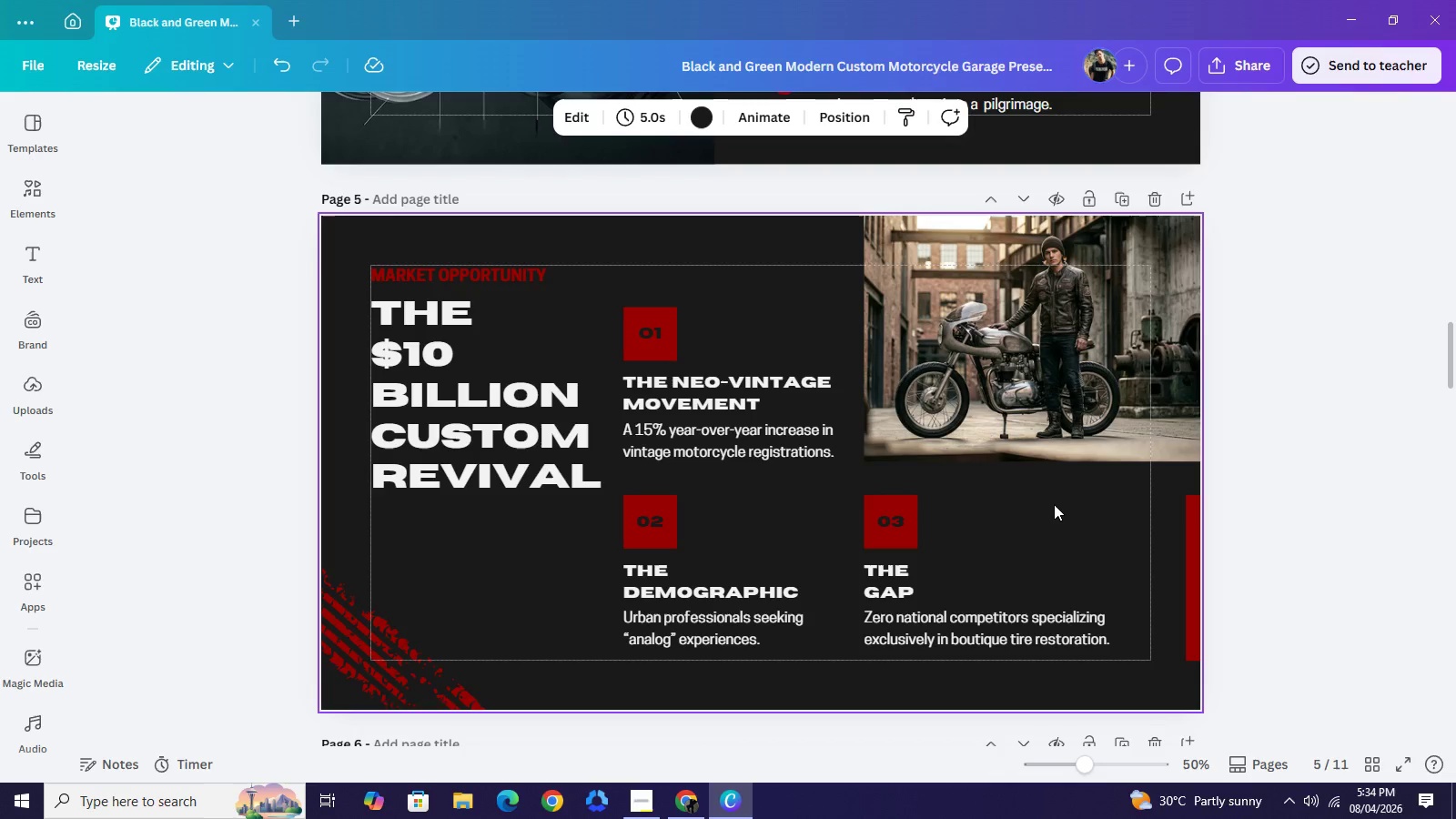 
scroll: coordinate [1051, 509], scroll_direction: up, amount: 8.0
 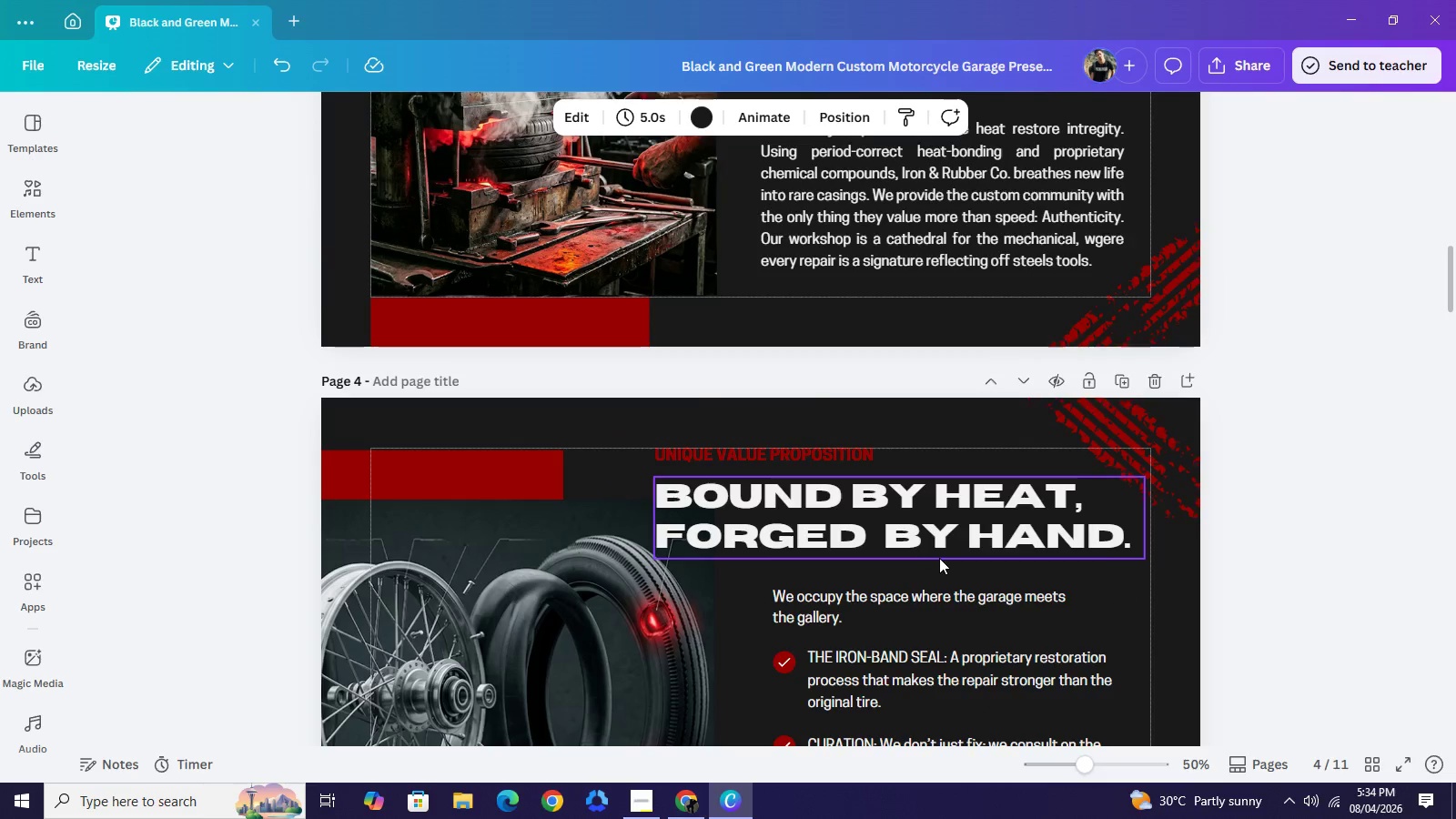 
scroll: coordinate [943, 561], scroll_direction: down, amount: 5.0
 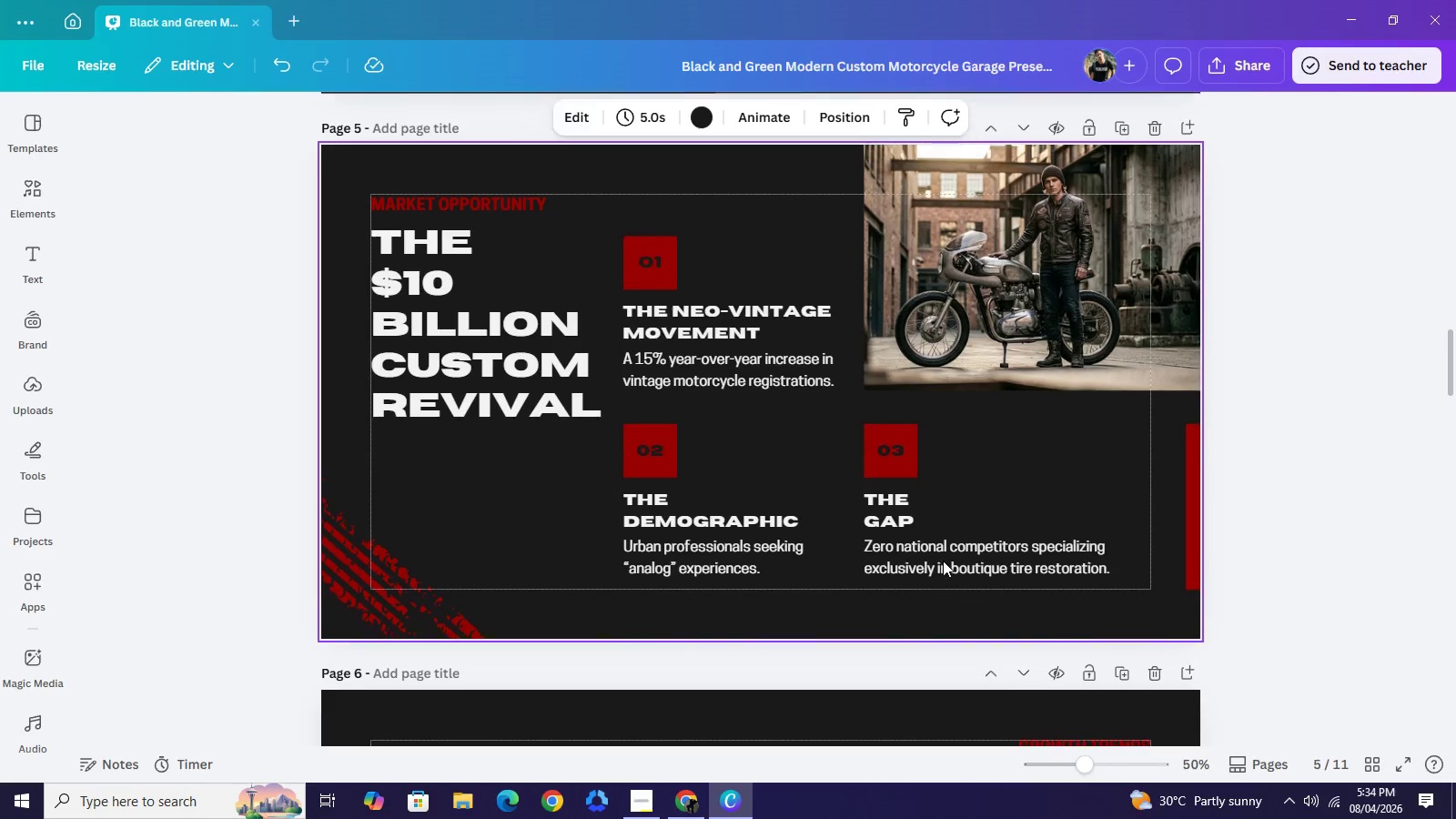 
scroll: coordinate [943, 561], scroll_direction: up, amount: 1.0
 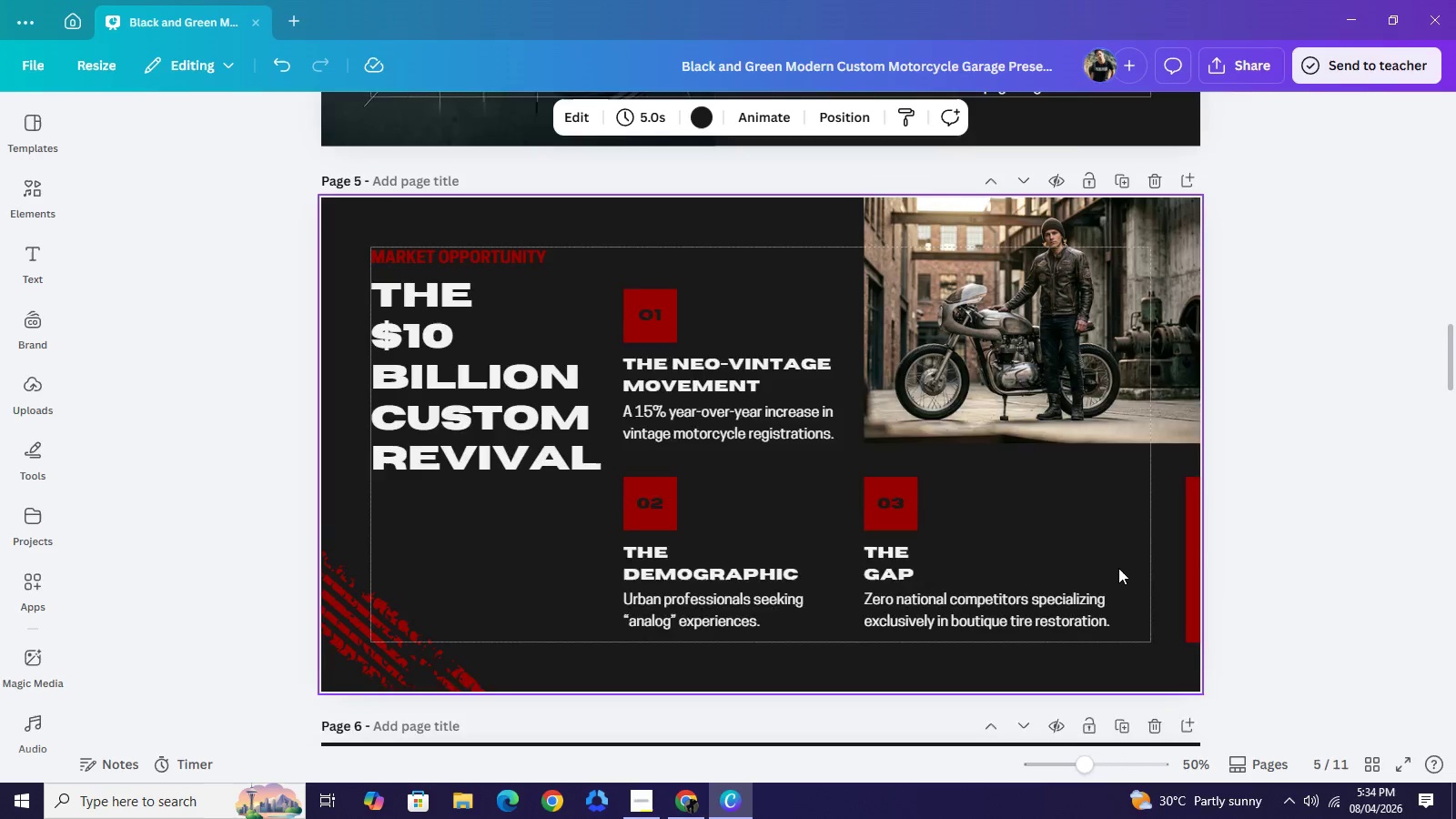 
scroll: coordinate [1103, 578], scroll_direction: down, amount: 1.0
 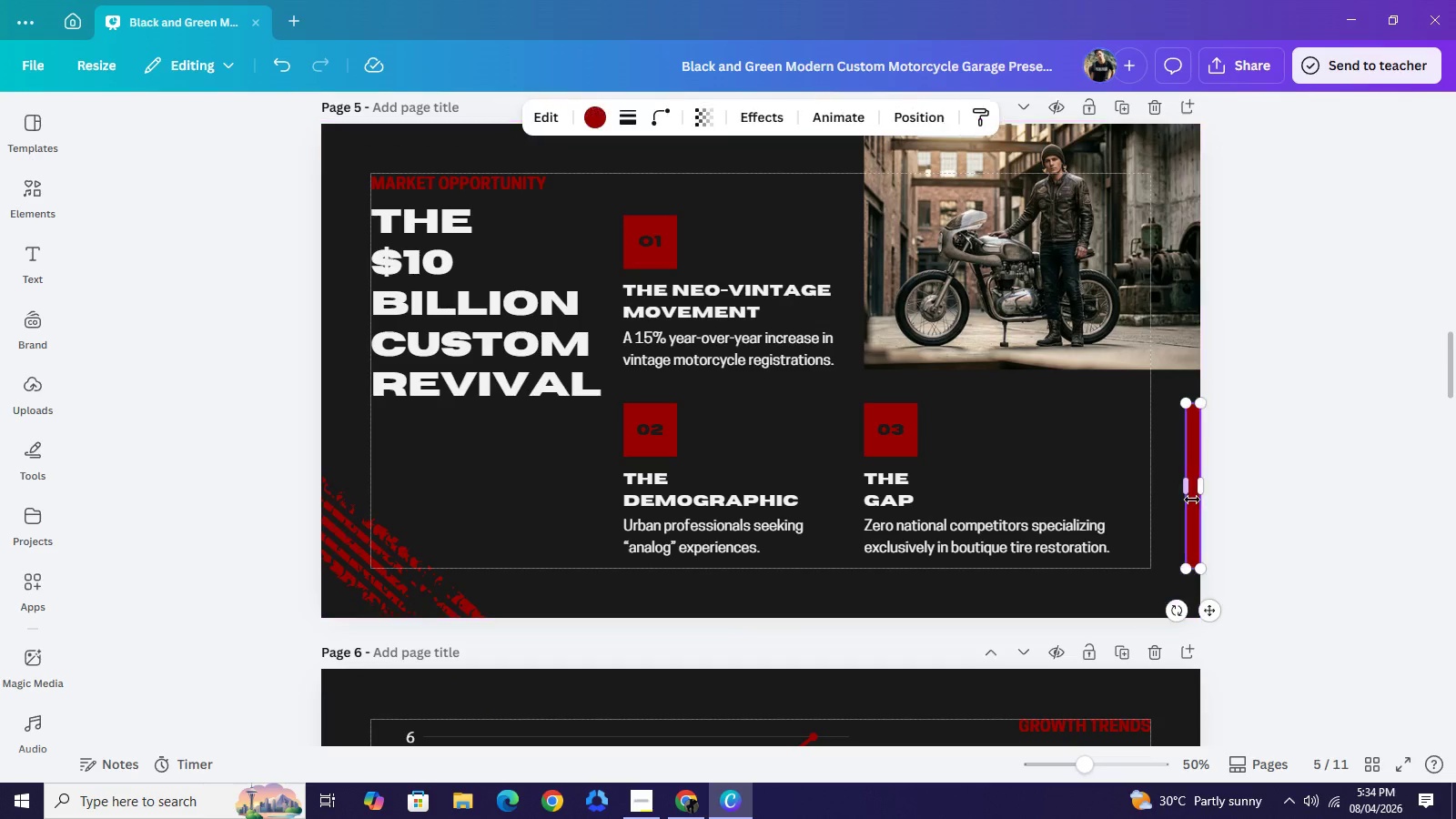 
left_click([1192, 500])
 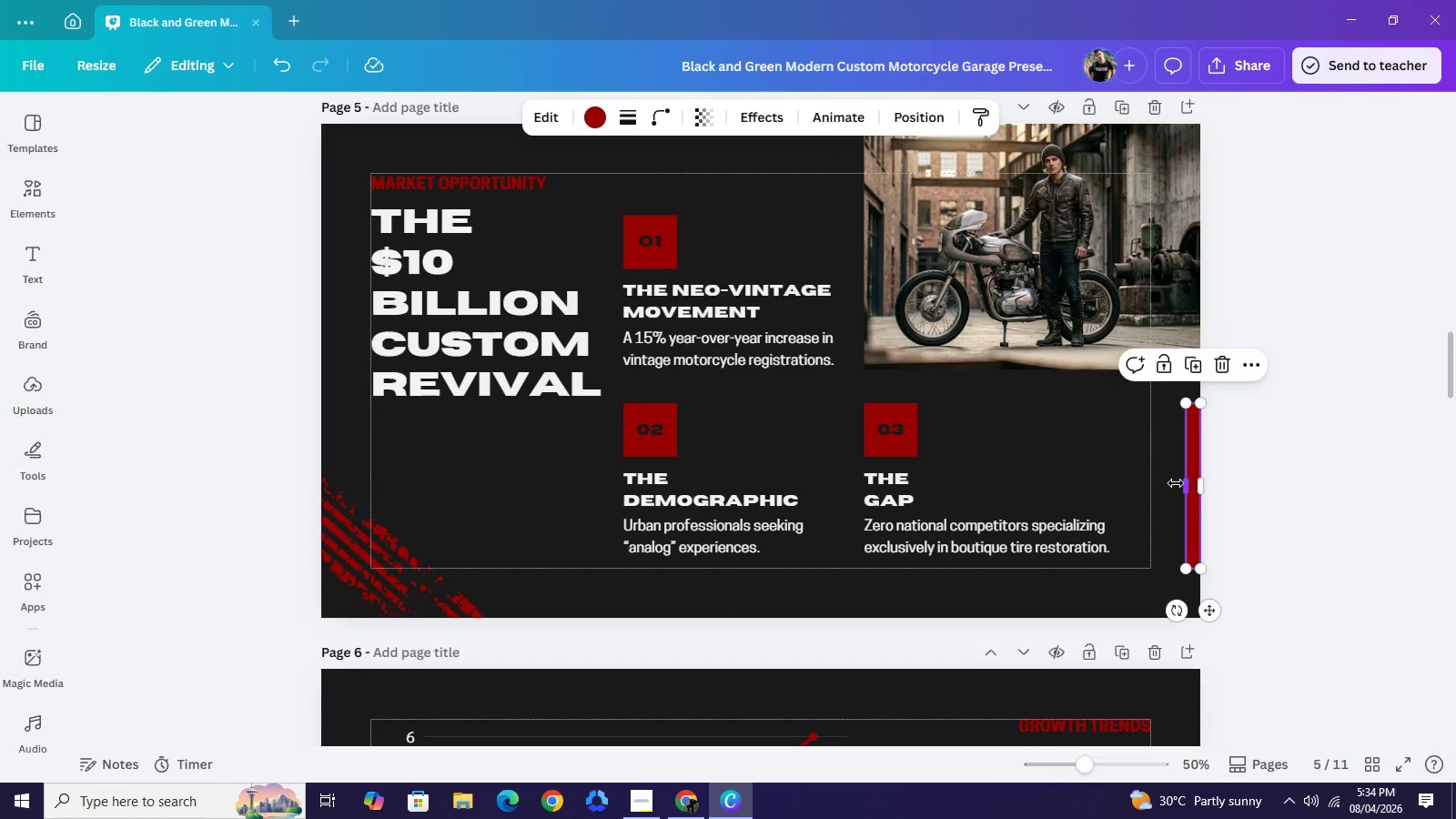 
left_click_drag(start_coordinate=[1185, 486], to_coordinate=[1148, 482])
 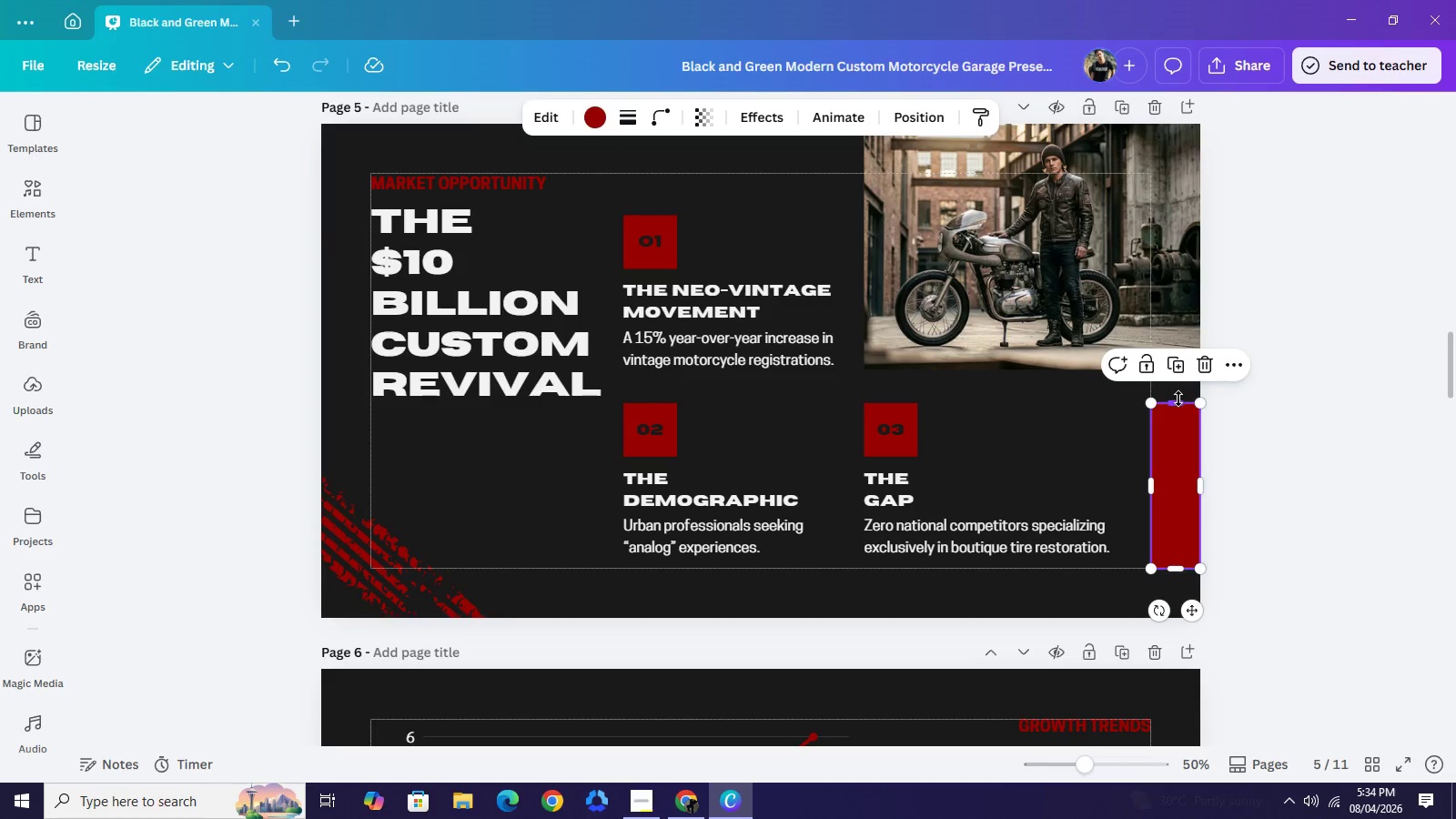 
left_click_drag(start_coordinate=[1178, 399], to_coordinate=[1177, 364])
 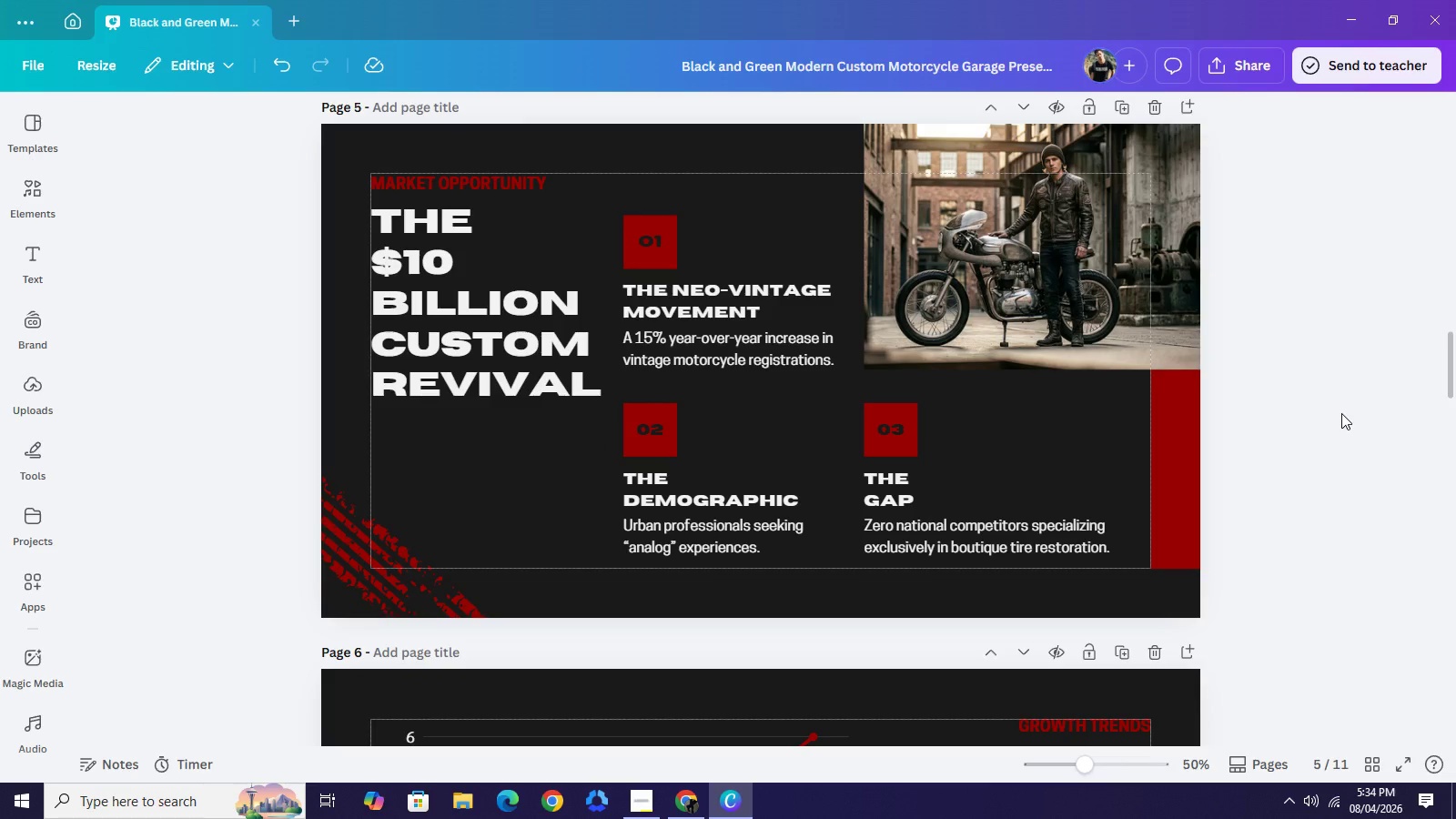 
scroll: coordinate [1341, 413], scroll_direction: up, amount: 1.0
 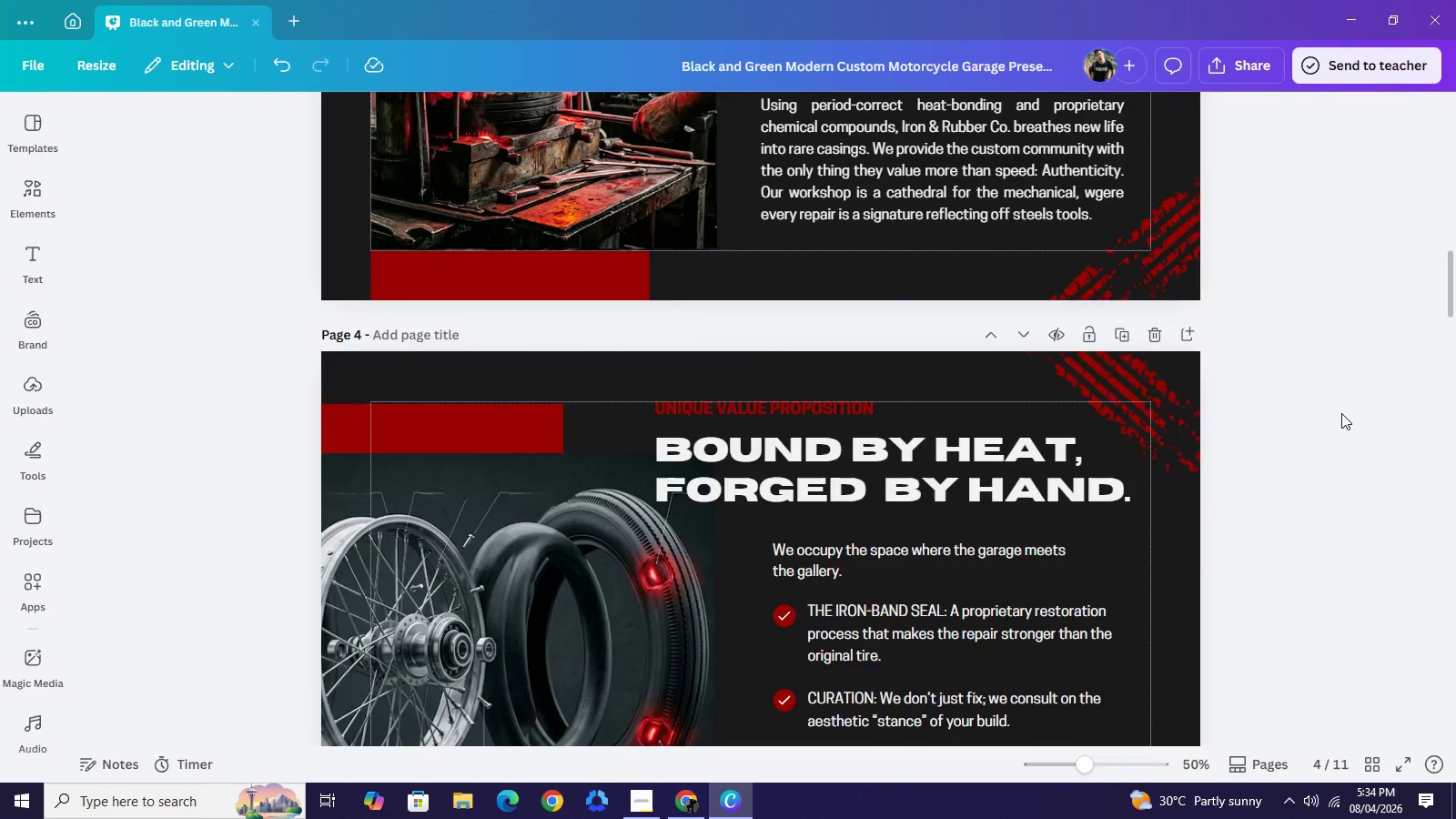 
scroll: coordinate [1335, 440], scroll_direction: down, amount: 8.0
 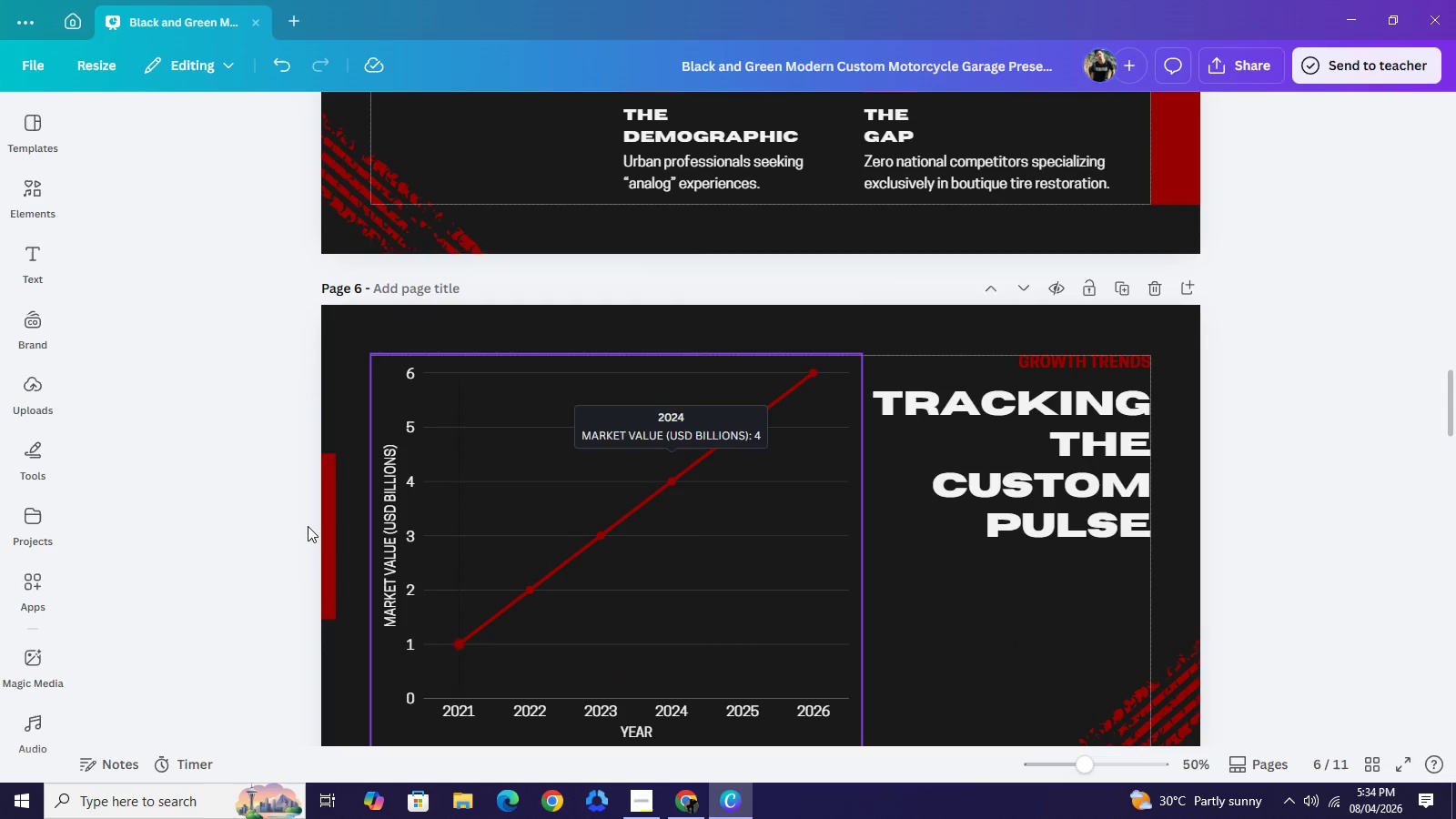 
left_click([323, 526])
 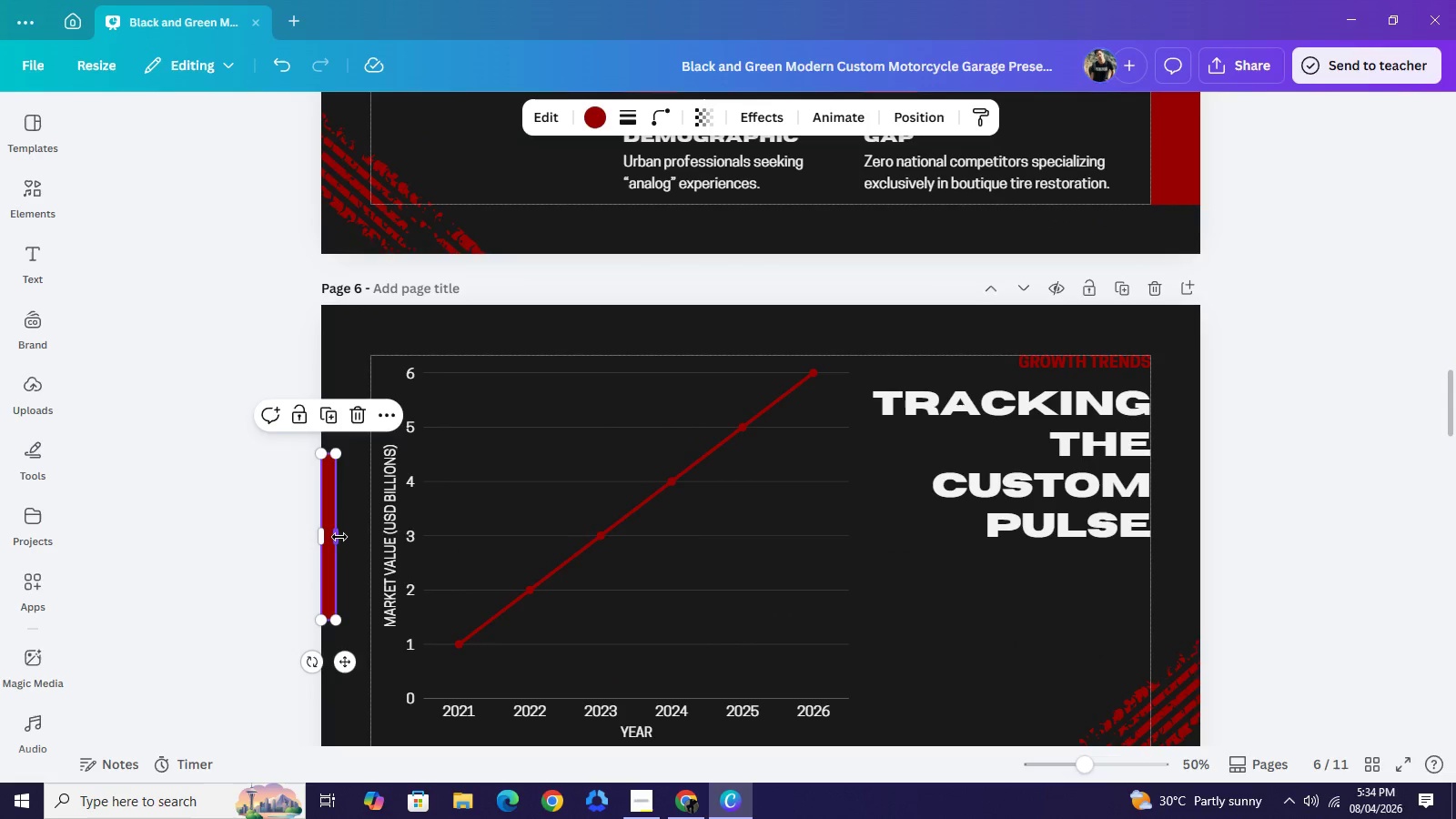 
left_click_drag(start_coordinate=[339, 536], to_coordinate=[369, 541])
 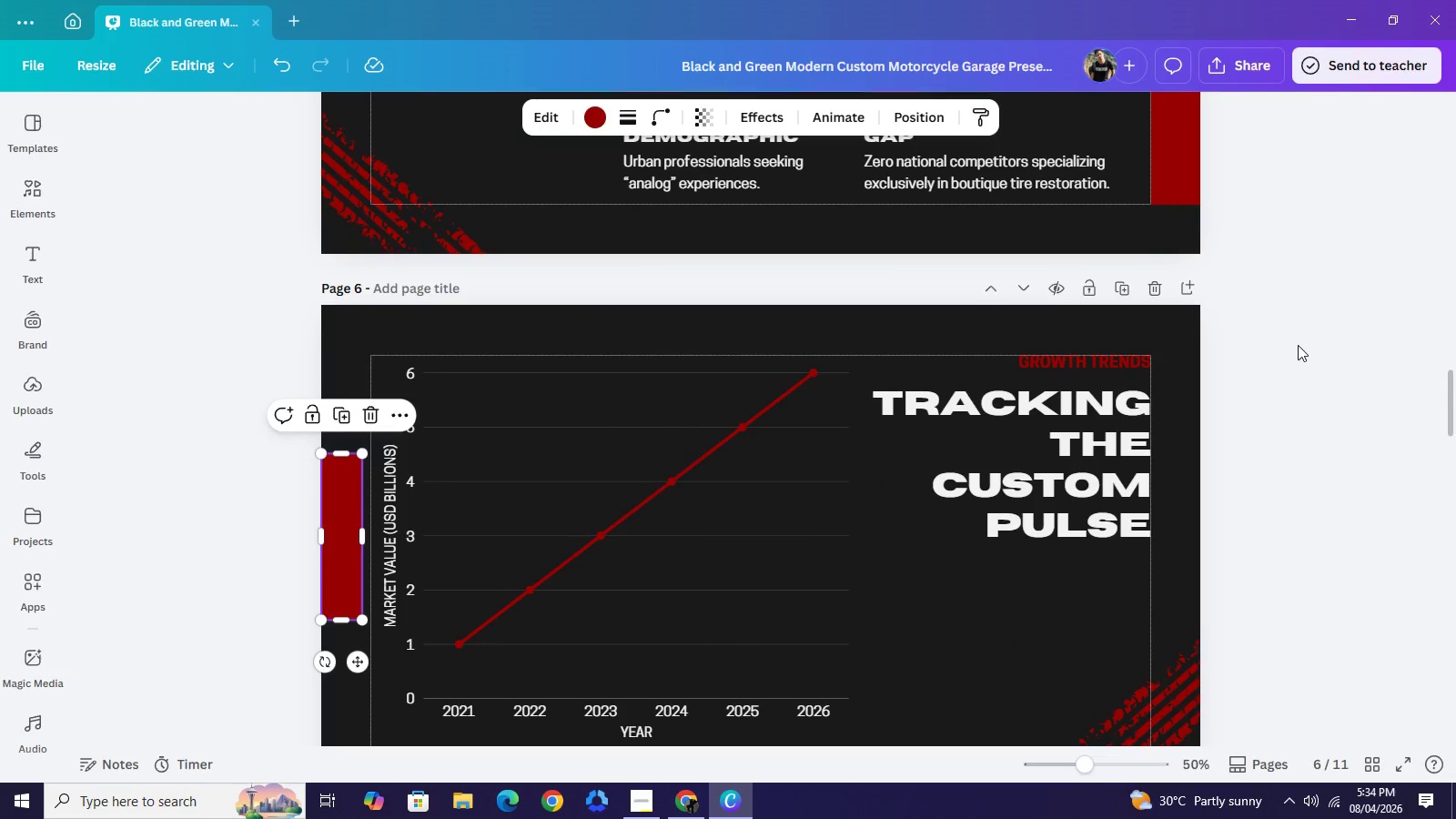 
left_click([1299, 347])
 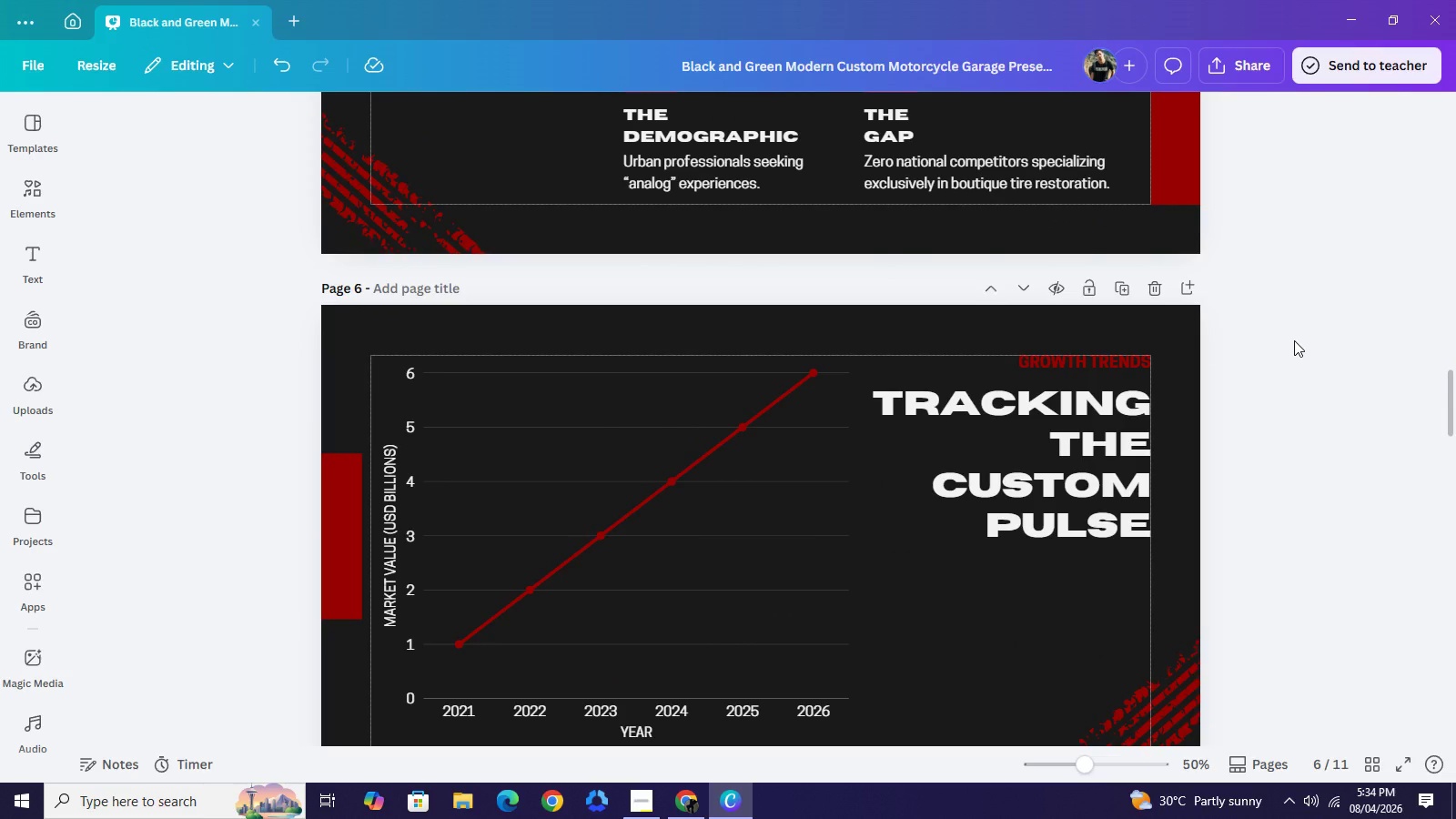 
scroll: coordinate [1286, 335], scroll_direction: down, amount: 7.0
 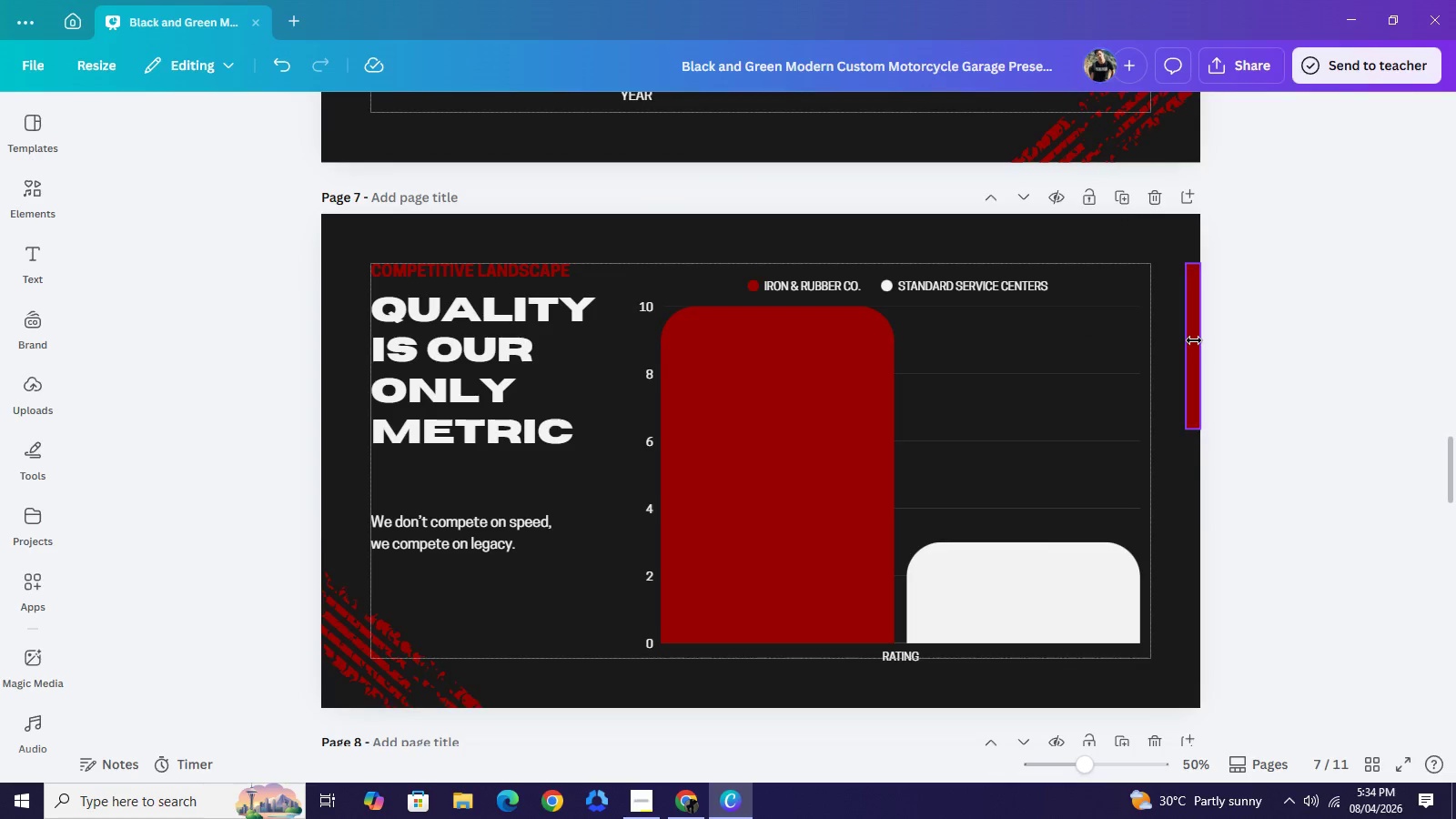 
left_click([1194, 340])
 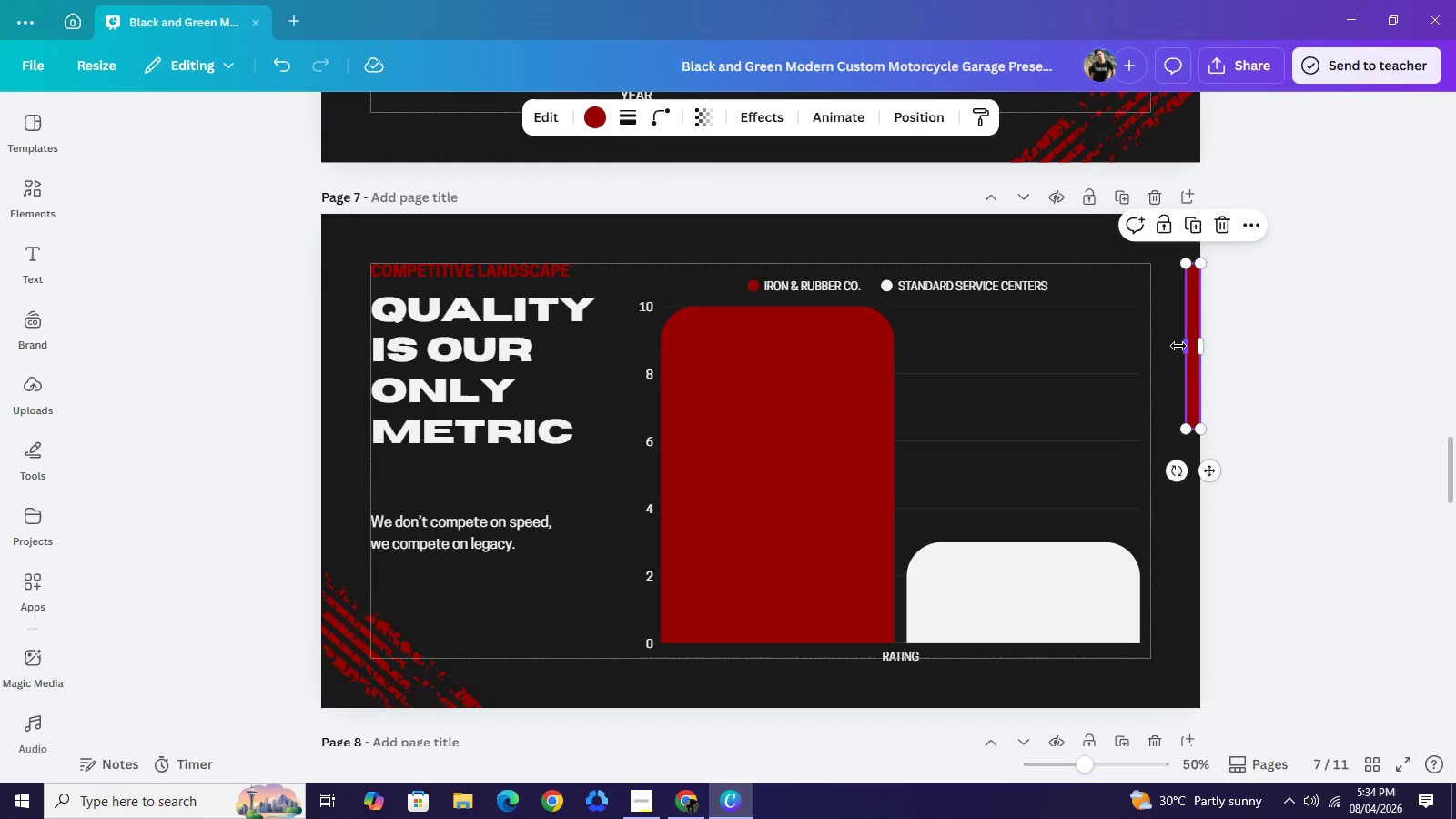 
left_click_drag(start_coordinate=[1187, 346], to_coordinate=[1157, 341])
 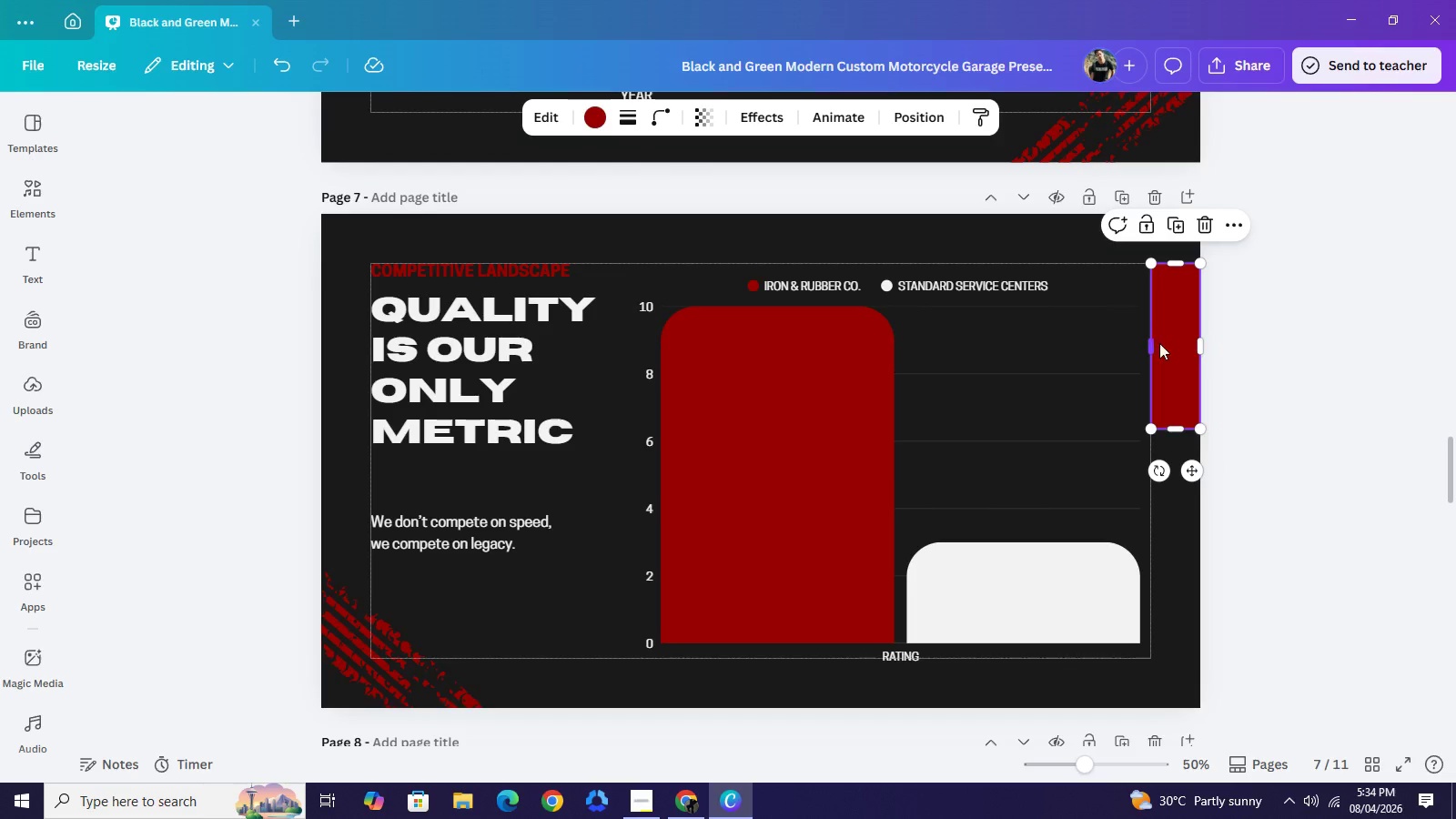 
left_click_drag(start_coordinate=[1157, 343], to_coordinate=[1165, 343])
 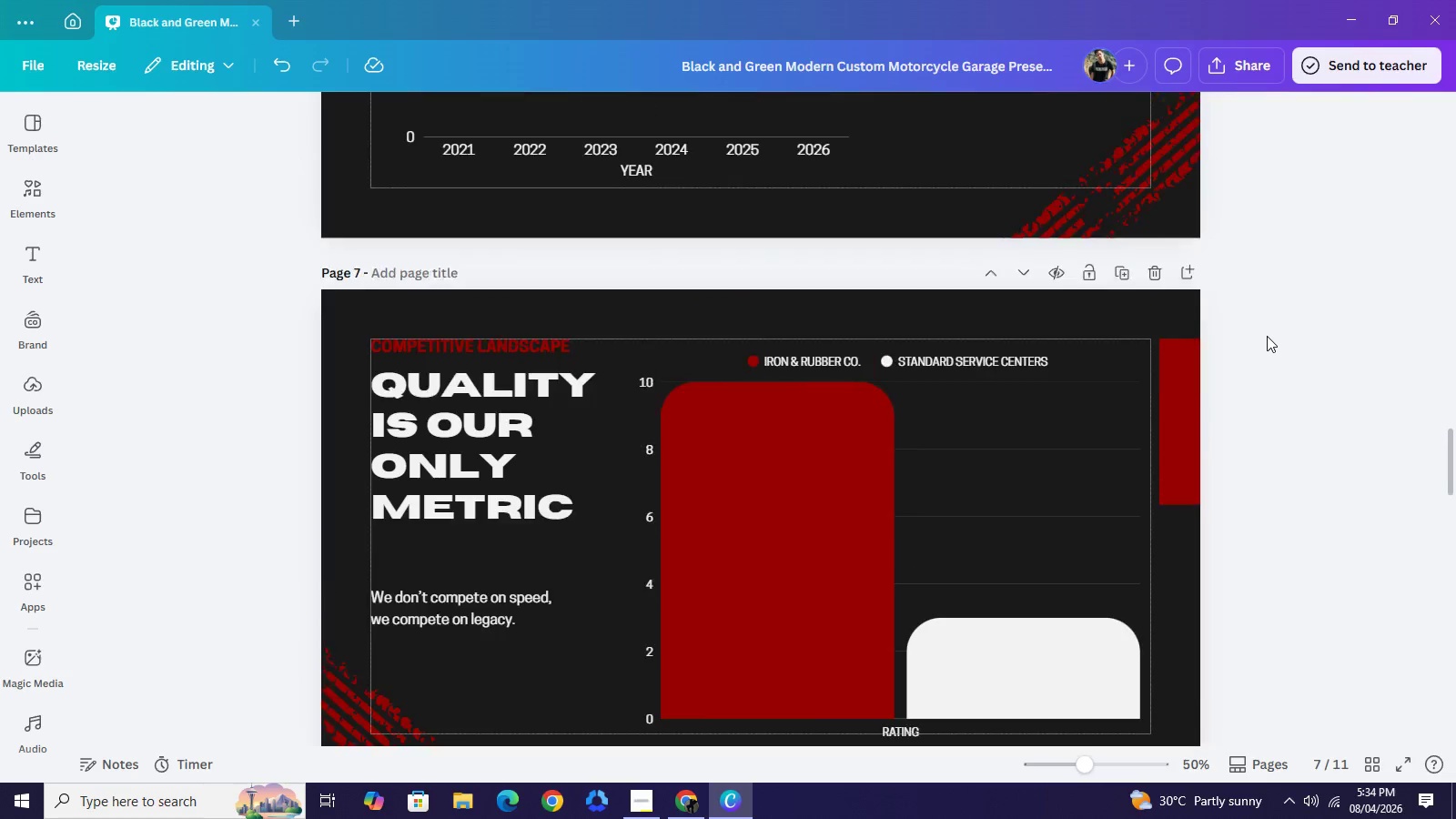 
scroll: coordinate [1267, 336], scroll_direction: up, amount: 1.0
 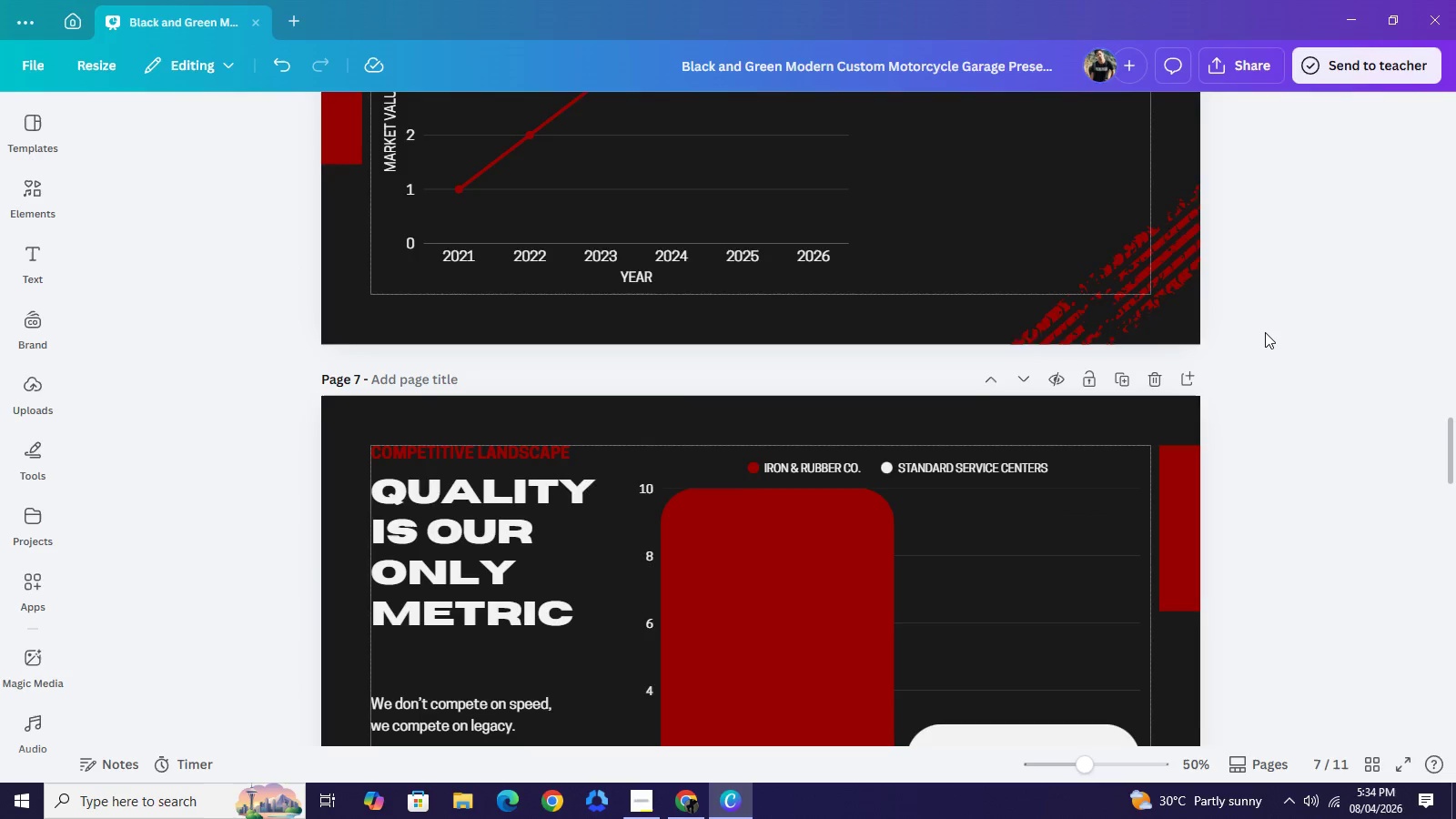 
scroll: coordinate [1250, 333], scroll_direction: down, amount: 6.0
 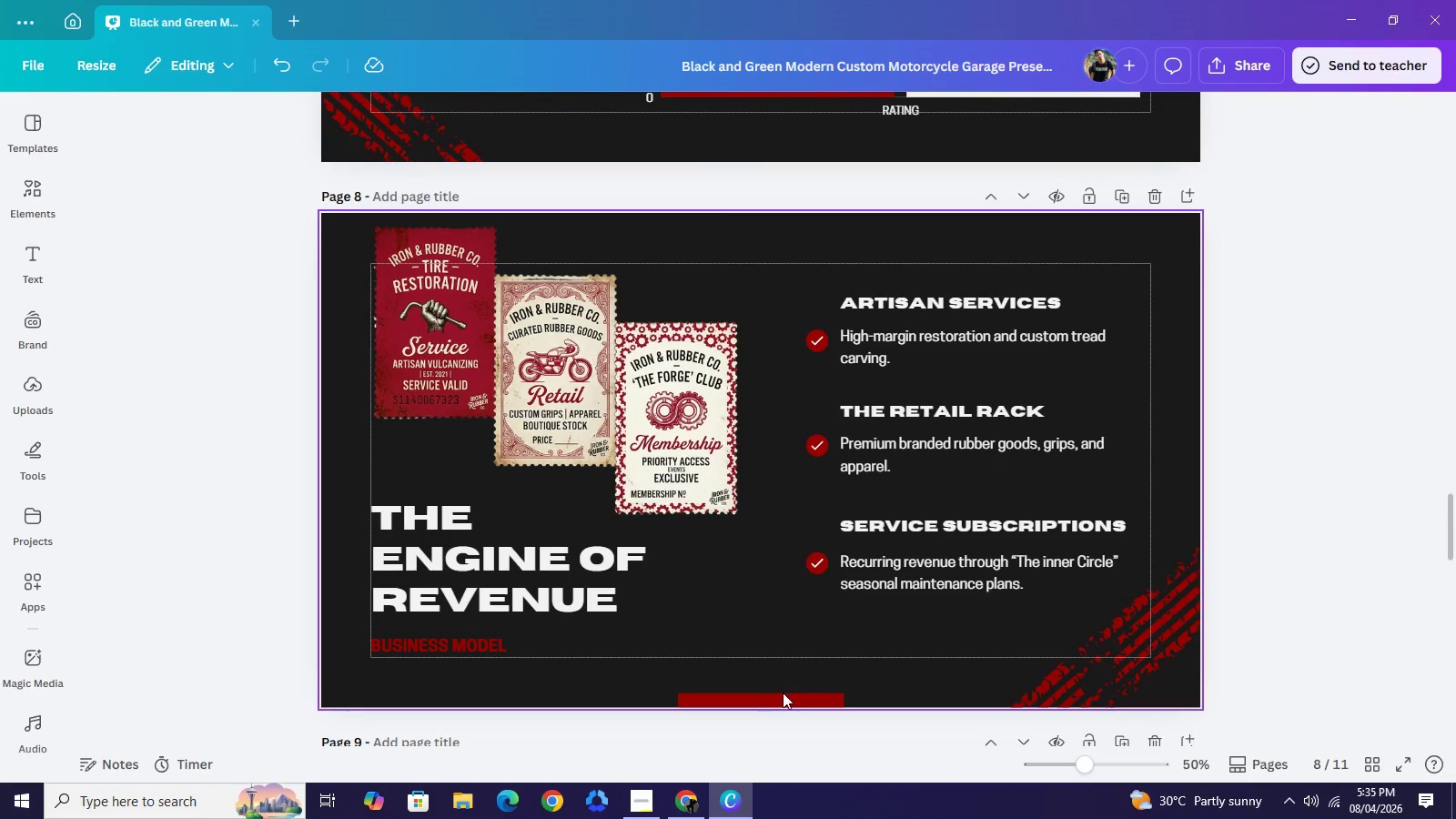 
mouse_move([760, 691])
 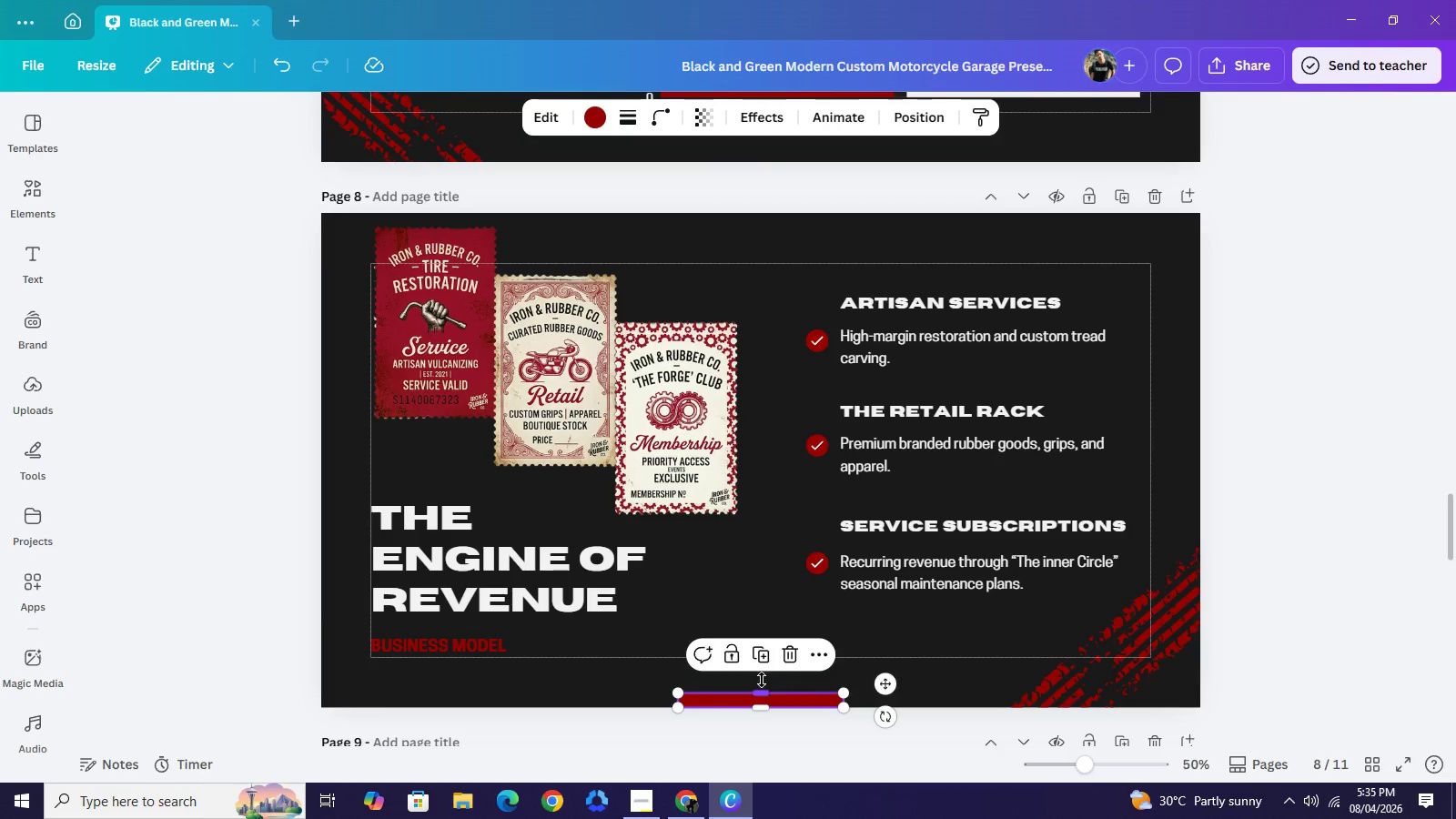 
left_click_drag(start_coordinate=[760, 691], to_coordinate=[779, 665])
 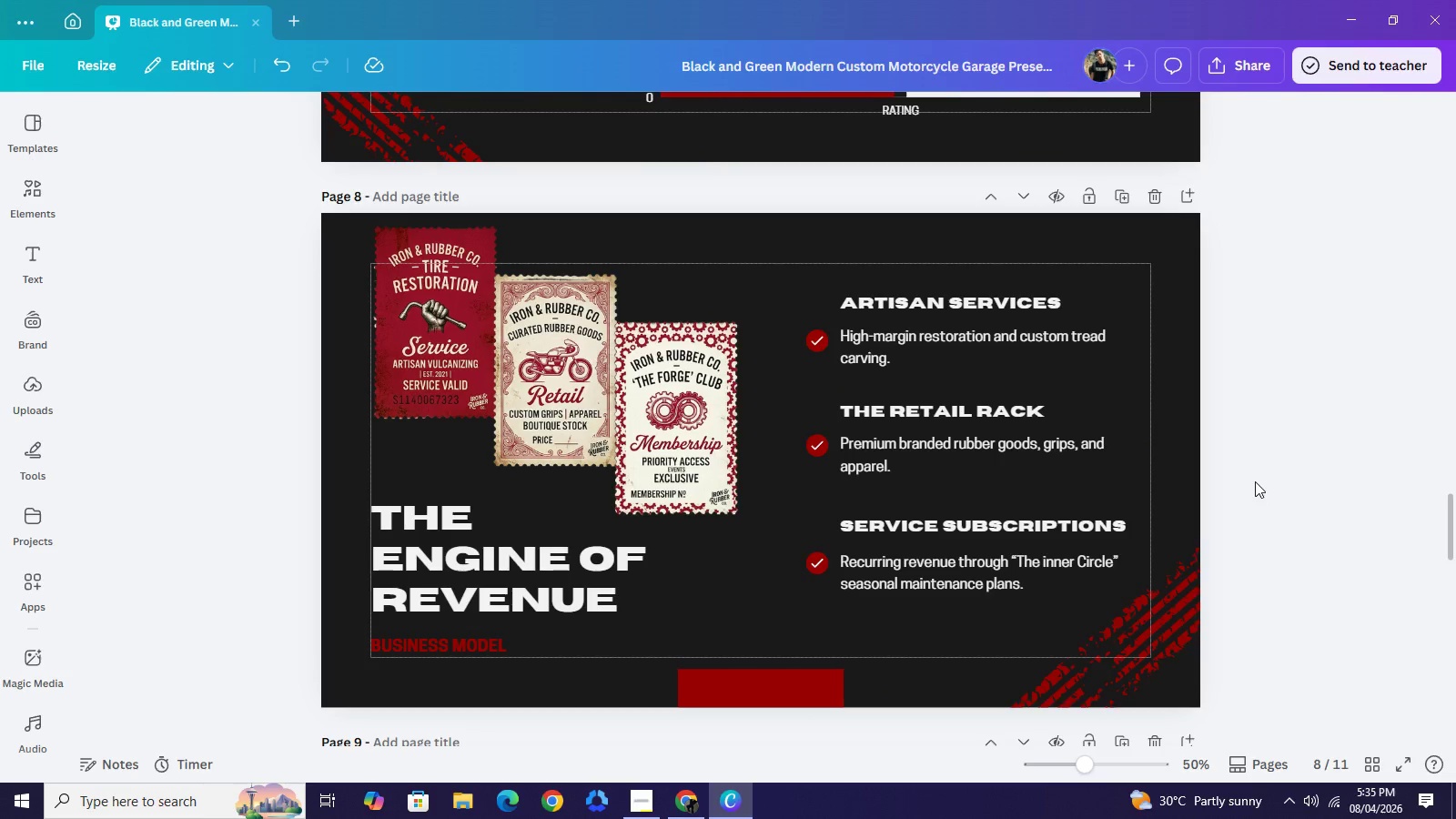 
double_click([1259, 487])
 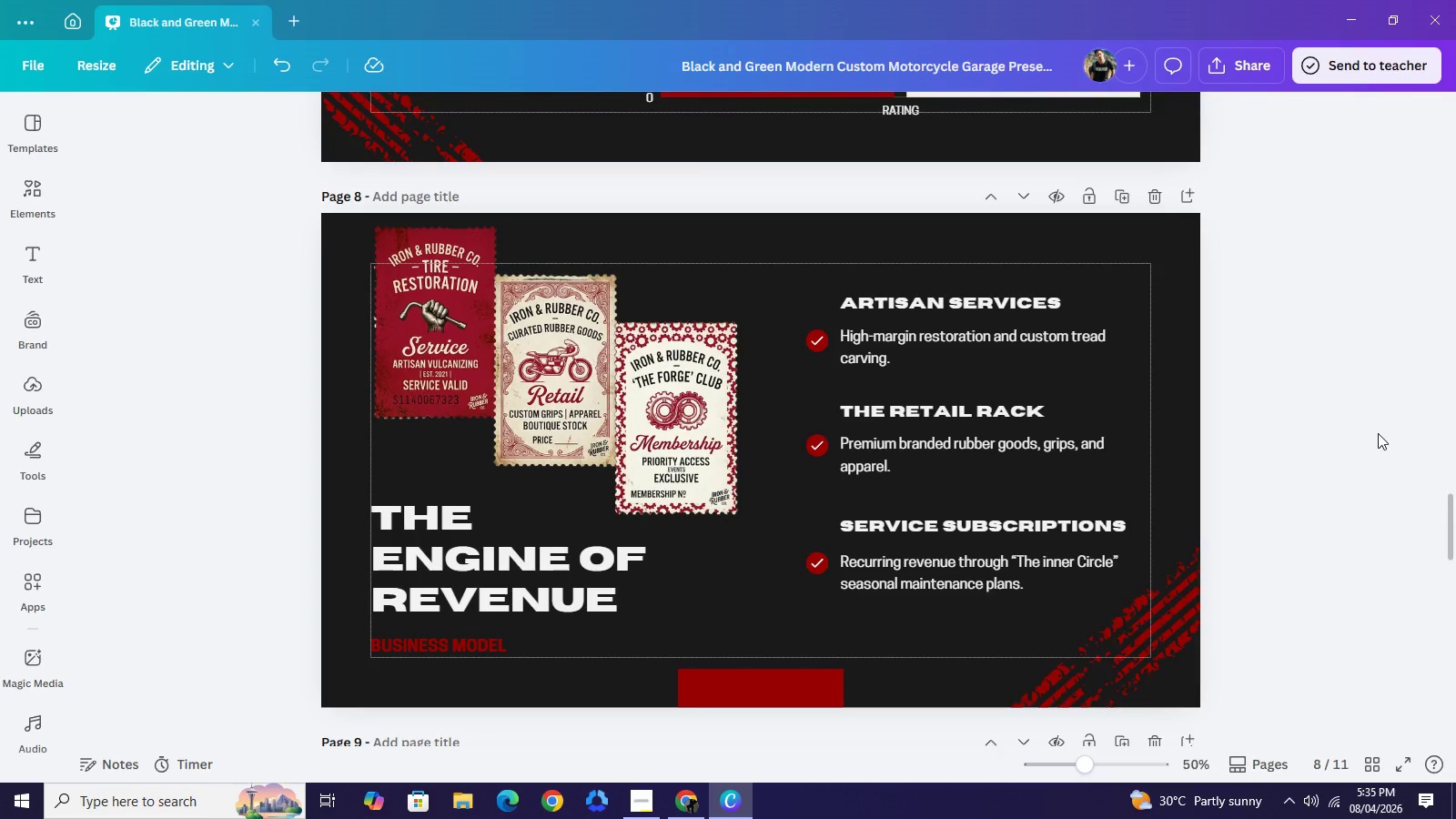 
scroll: coordinate [1367, 439], scroll_direction: down, amount: 3.0
 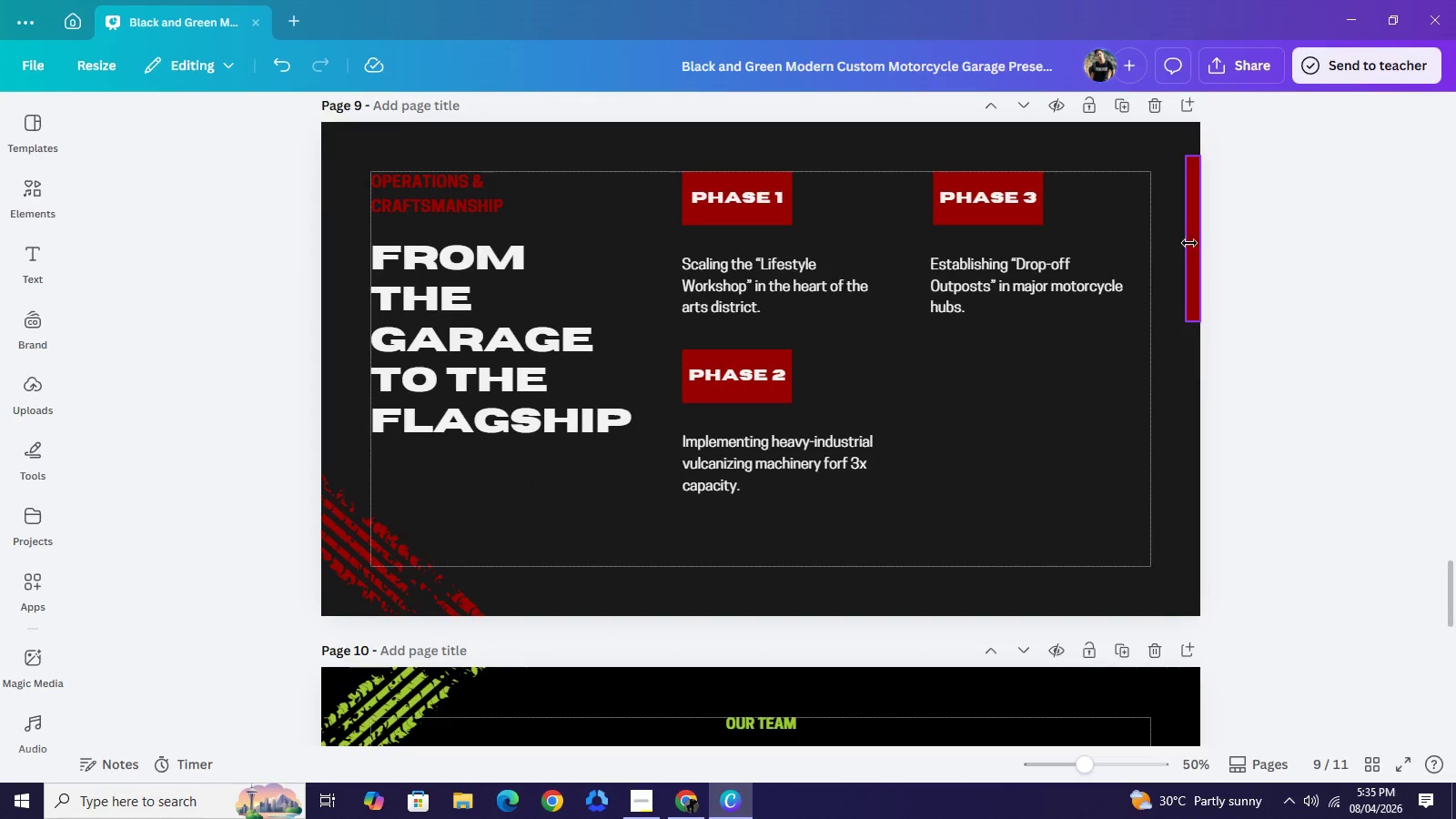 
left_click_drag(start_coordinate=[1189, 243], to_coordinate=[1164, 238])
 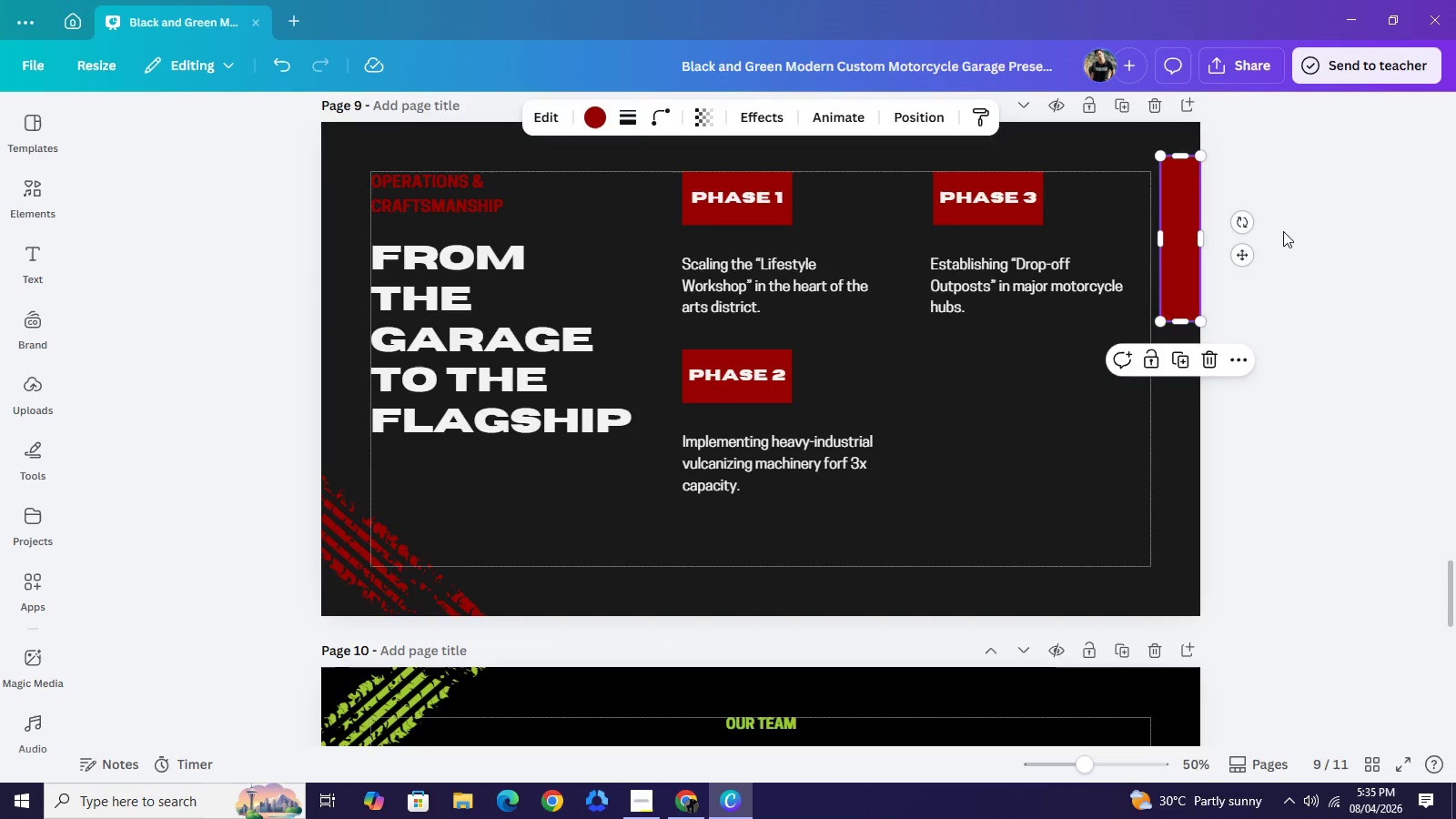 
left_click([1283, 231])
 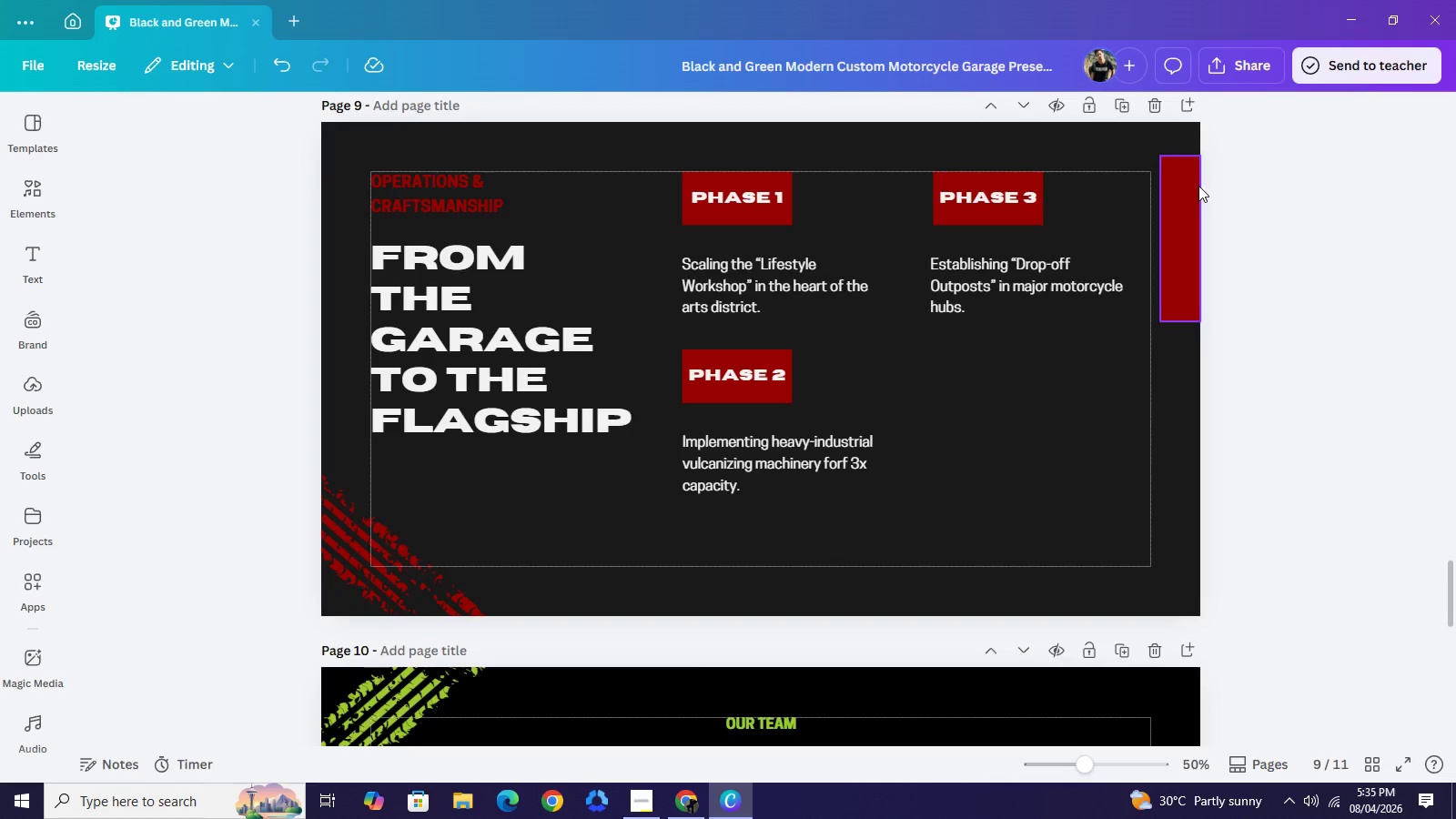 
scroll: coordinate [1198, 186], scroll_direction: up, amount: 2.0
 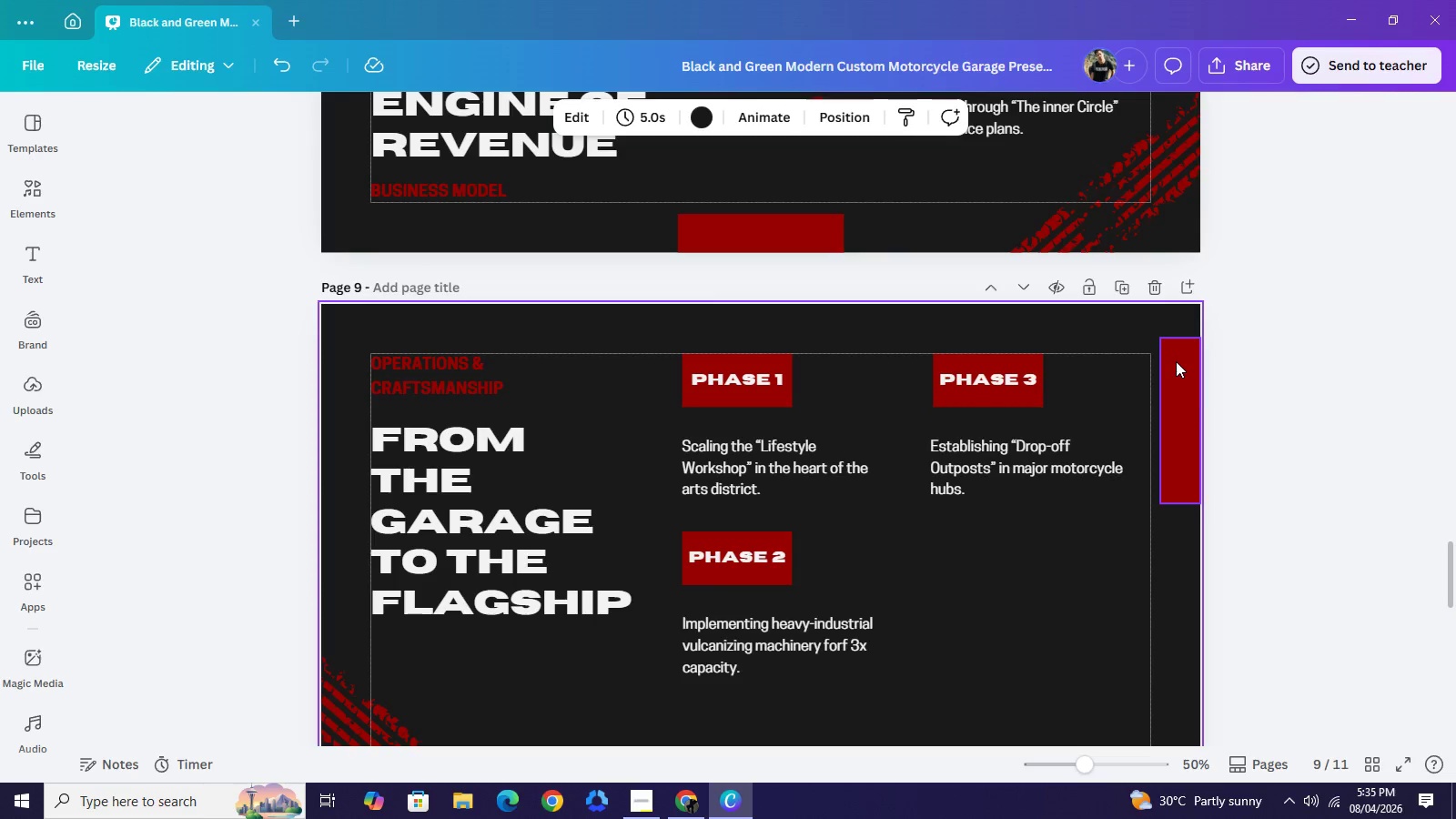 
left_click([1176, 361])
 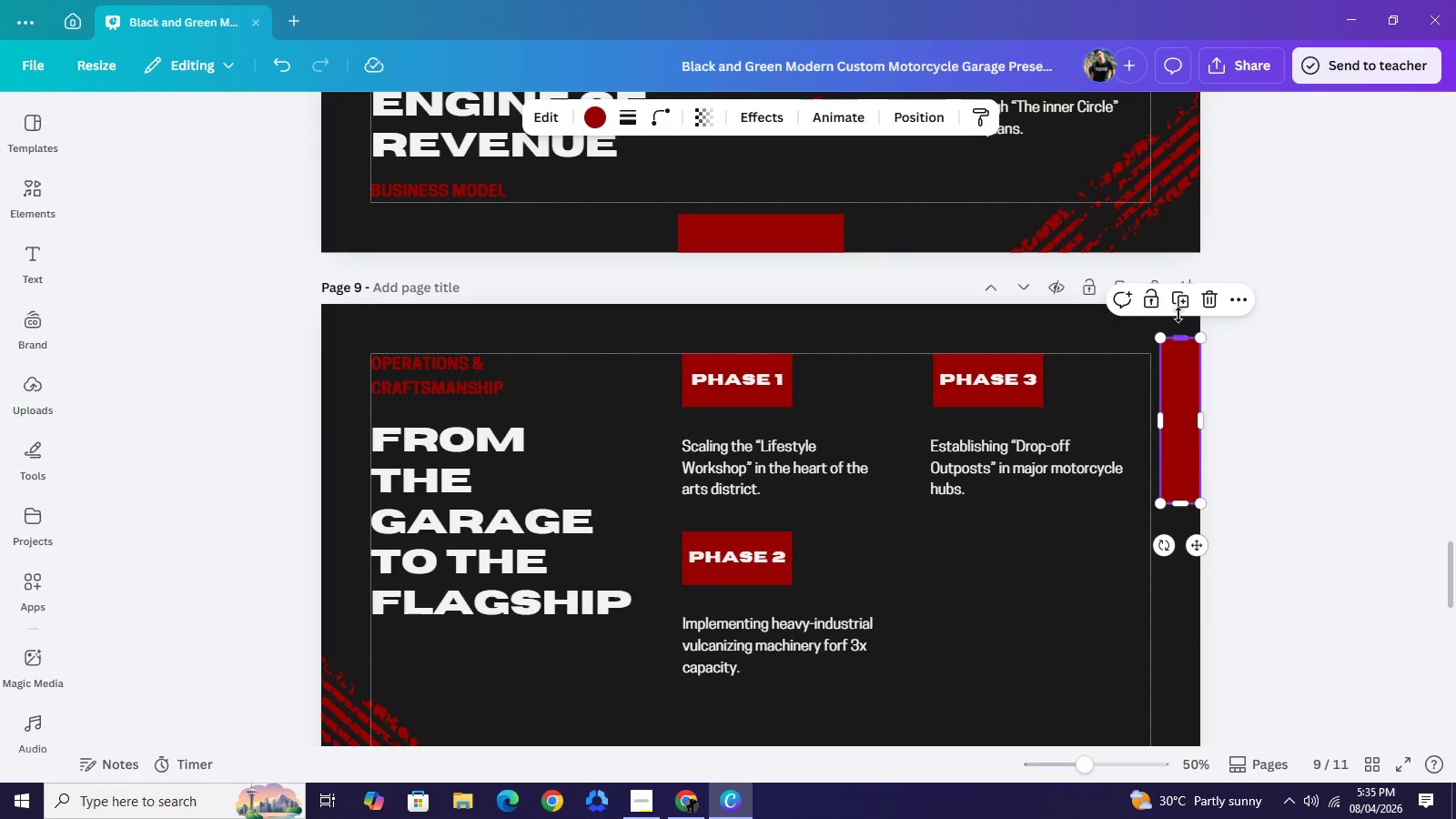 
left_click_drag(start_coordinate=[1183, 339], to_coordinate=[1178, 301])
 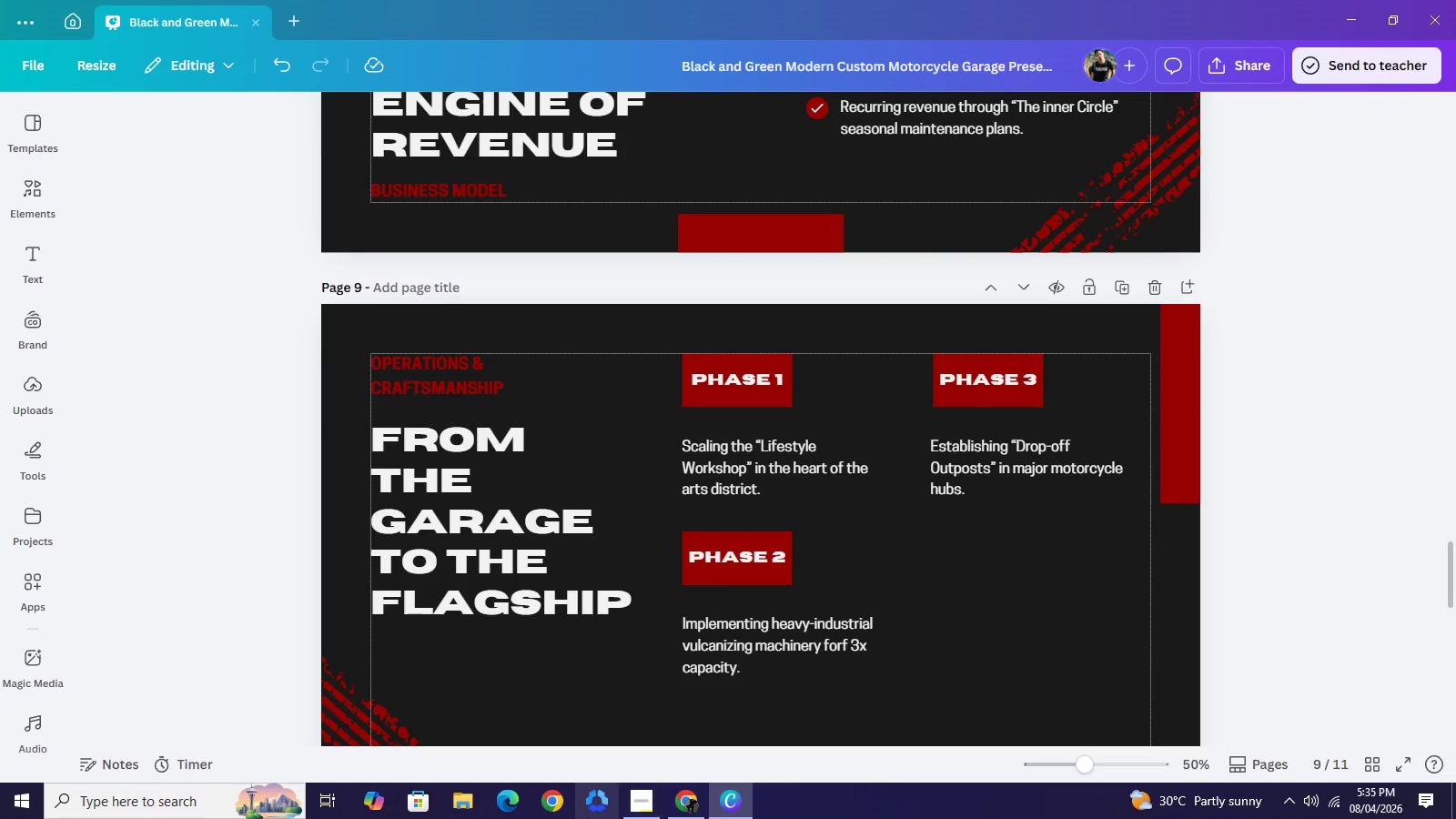 
left_click([693, 799])
 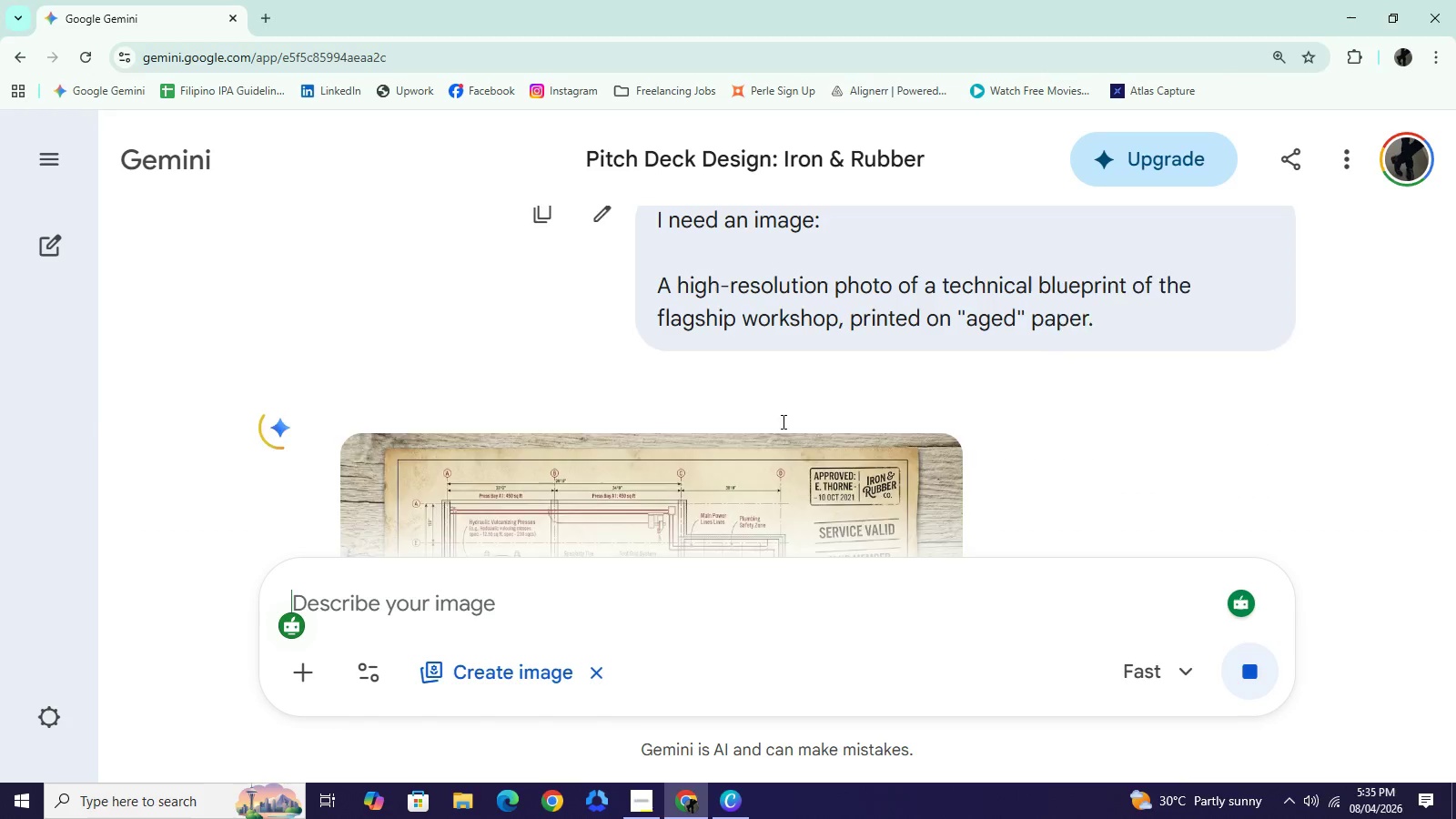 
scroll: coordinate [775, 424], scroll_direction: down, amount: 8.0
 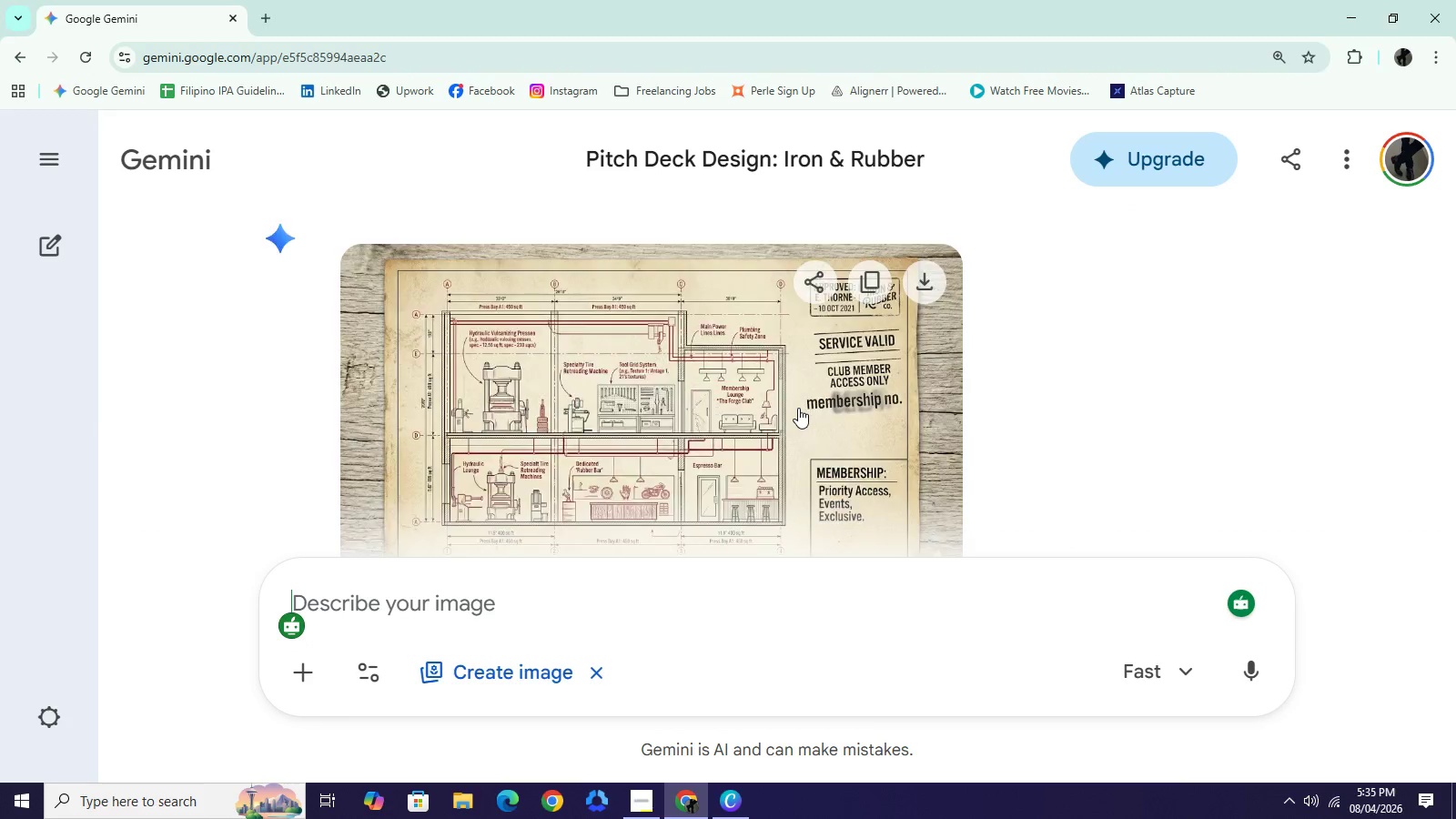 
scroll: coordinate [798, 408], scroll_direction: up, amount: 1.0
 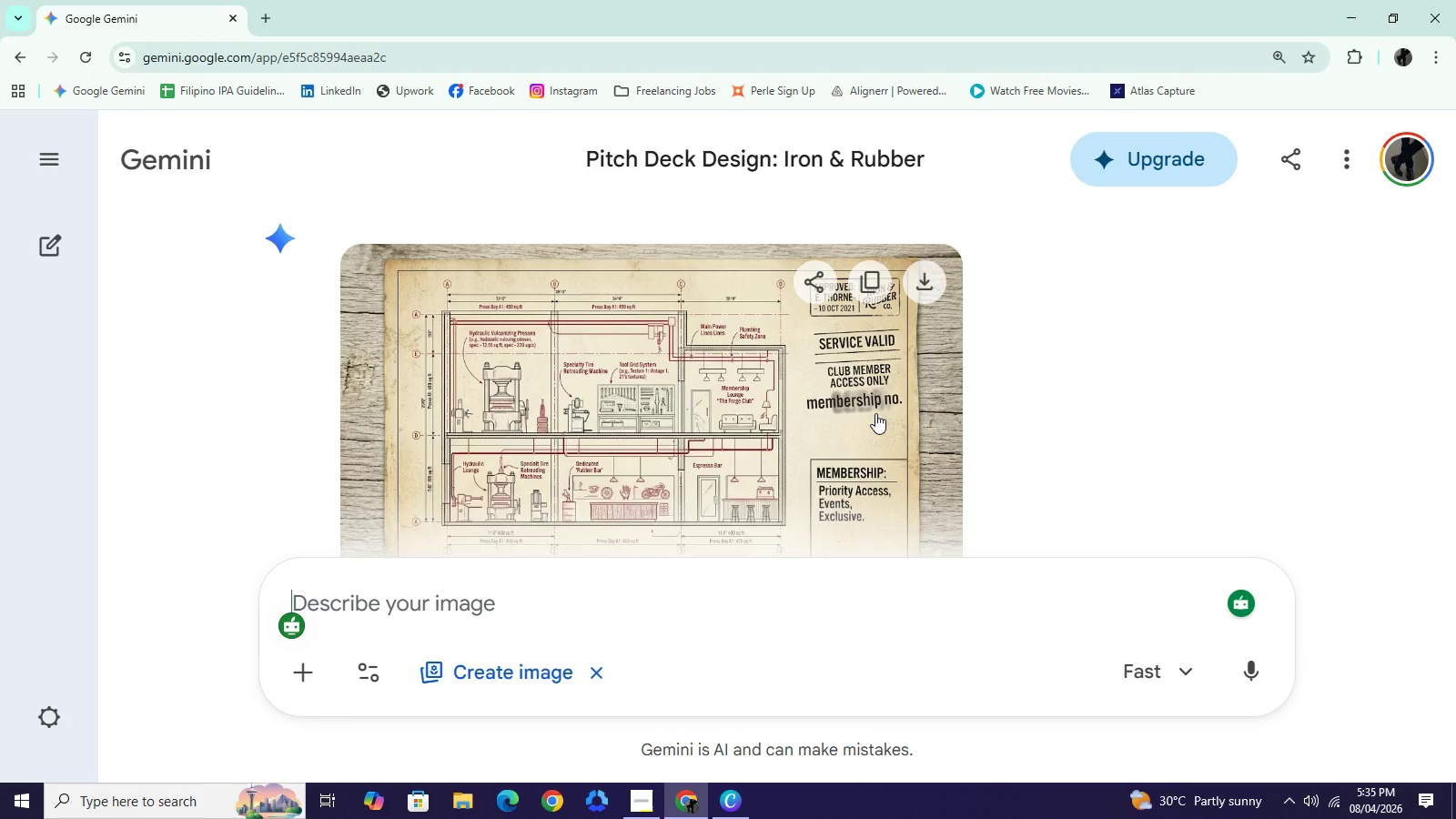 
scroll: coordinate [875, 413], scroll_direction: down, amount: 1.0
 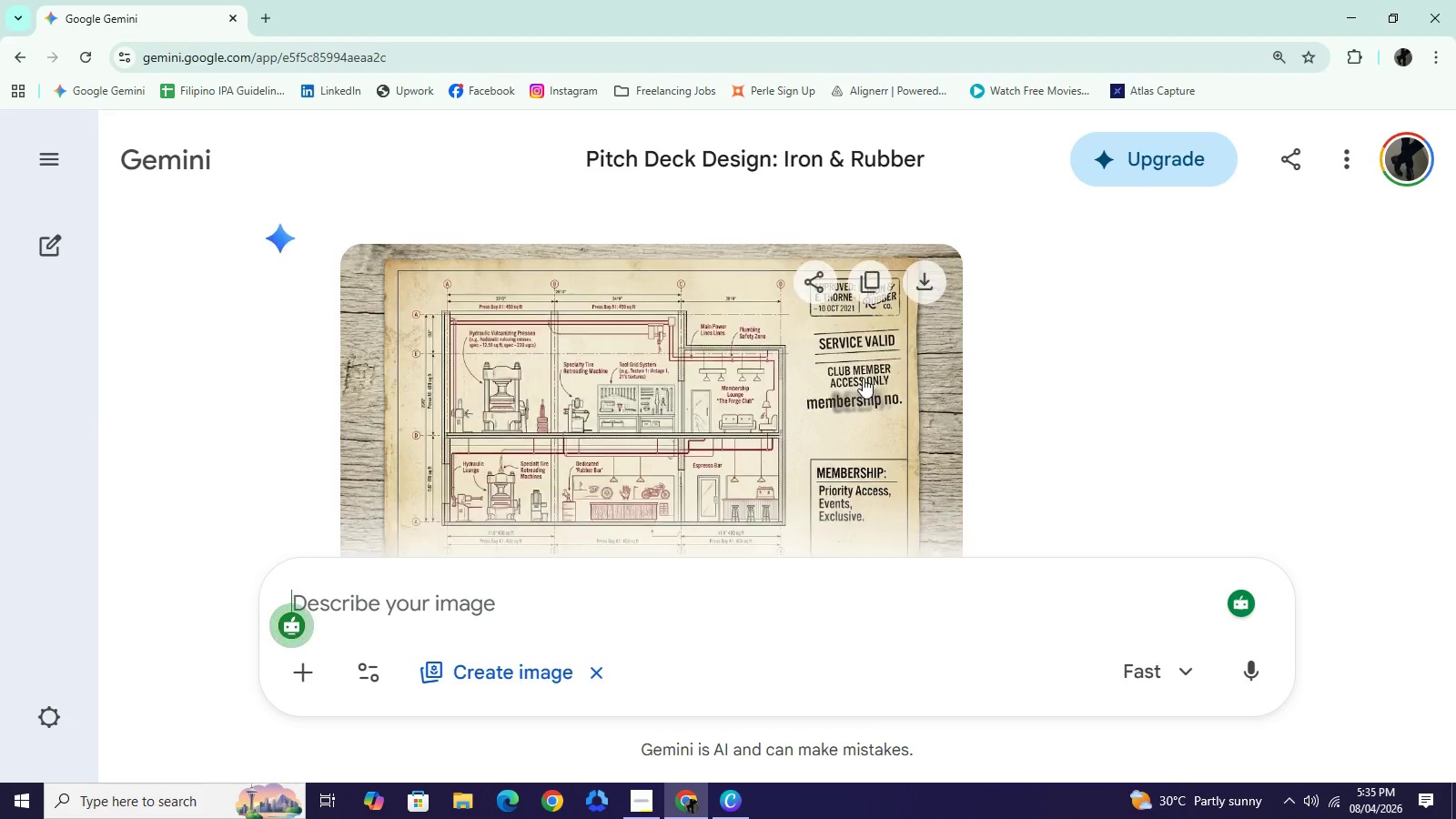 
scroll: coordinate [863, 378], scroll_direction: up, amount: 1.0
 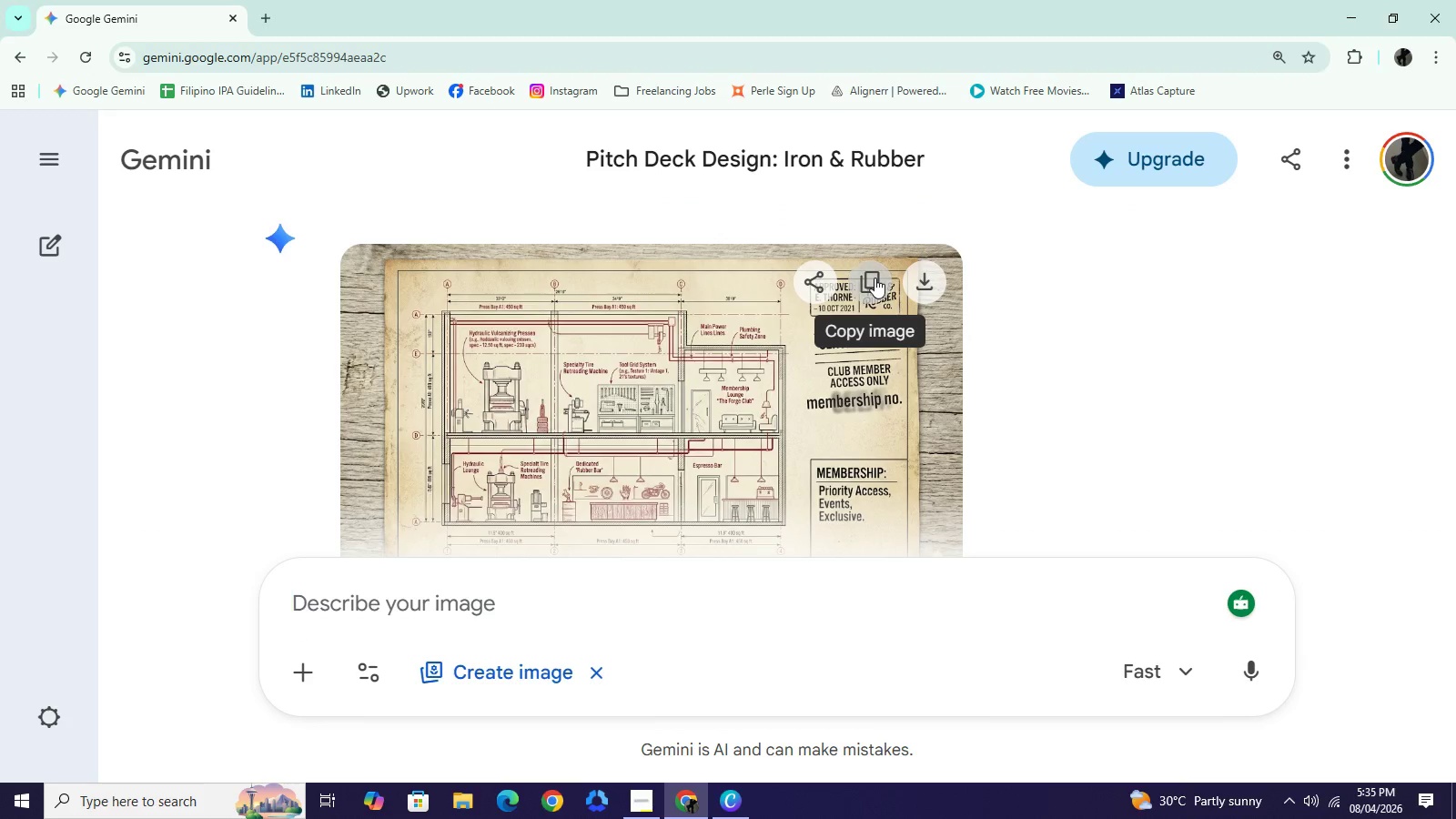 
left_click([875, 278])
 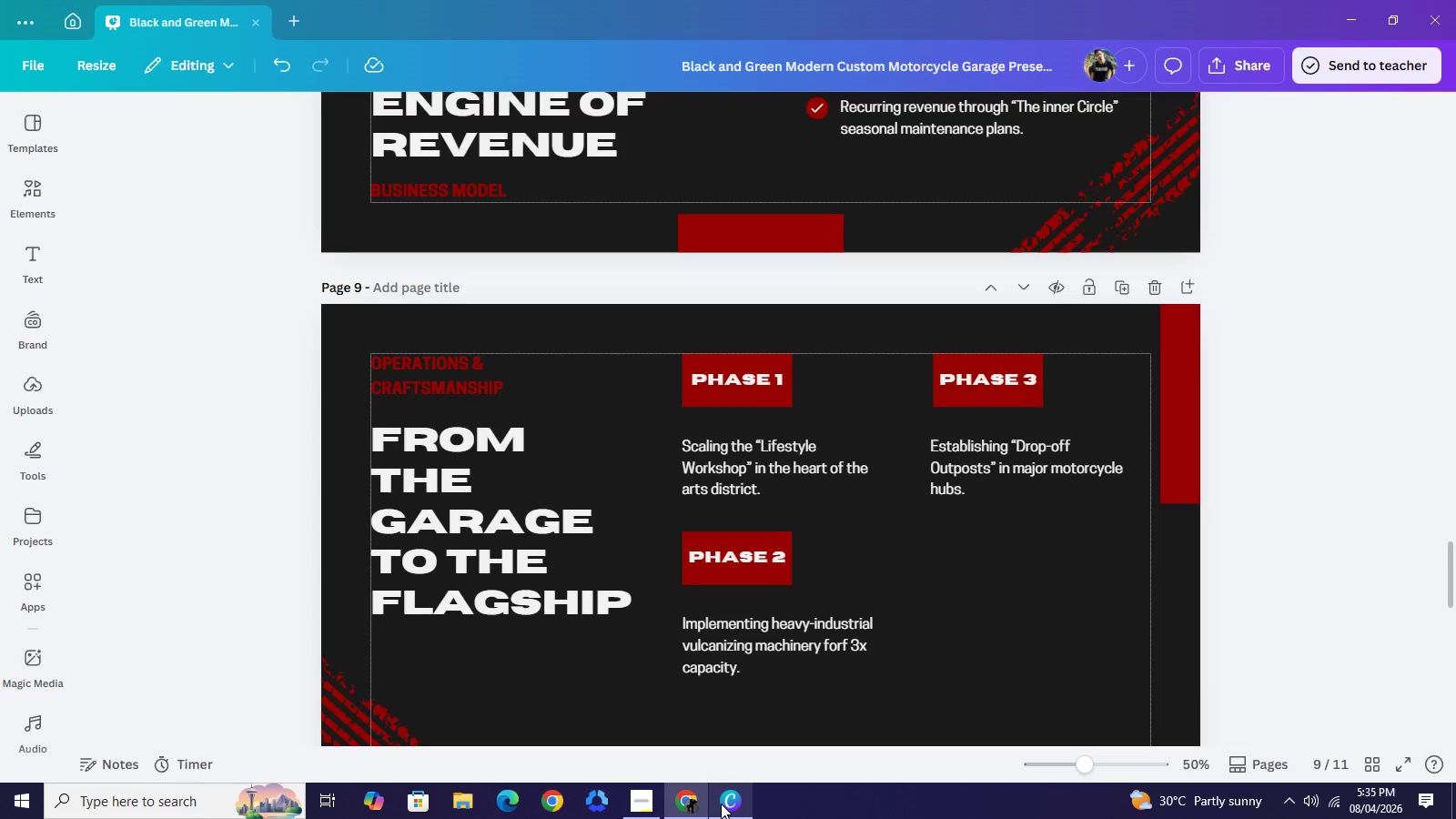 
right_click([901, 577])
 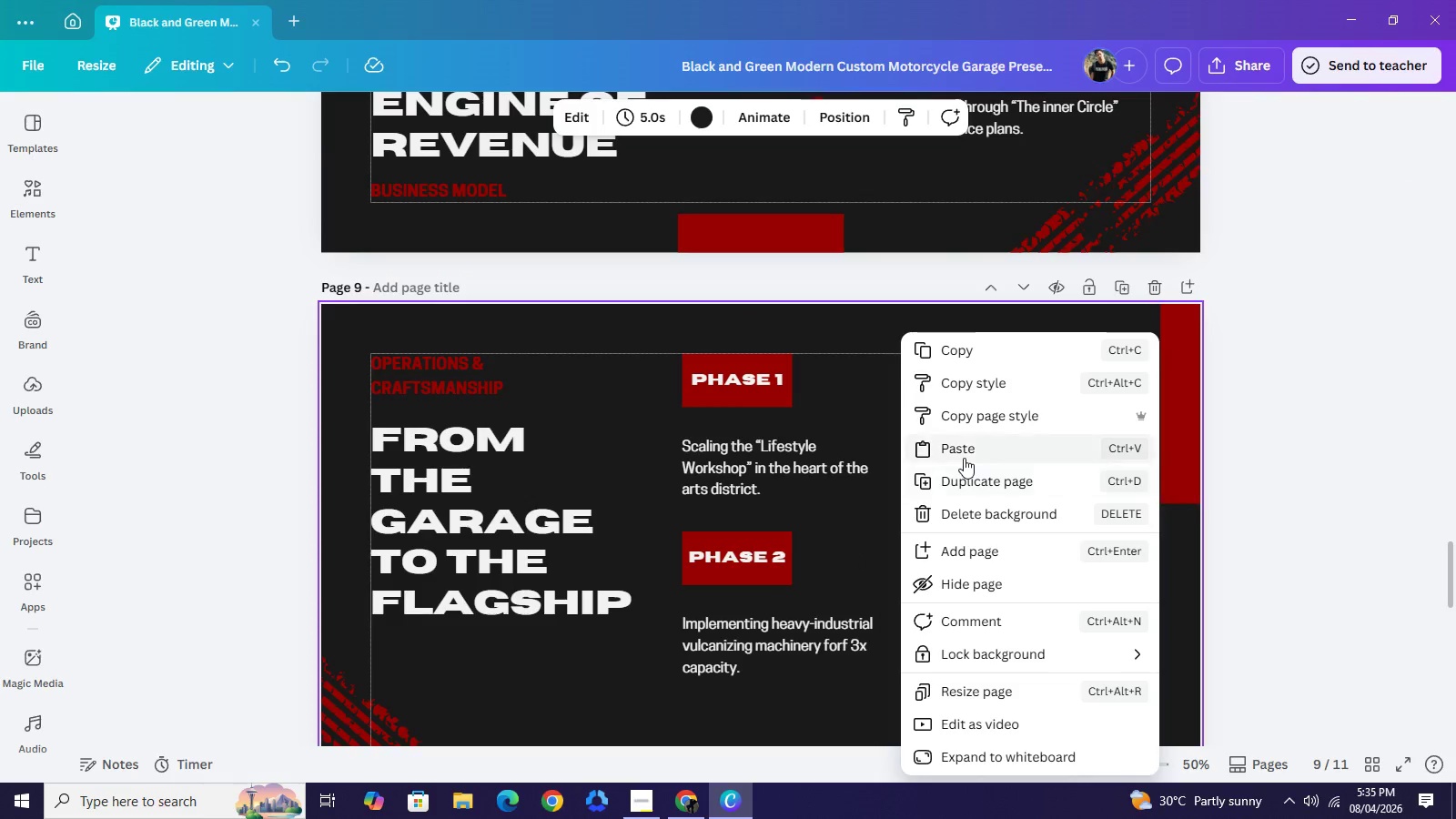 
left_click([964, 458])
 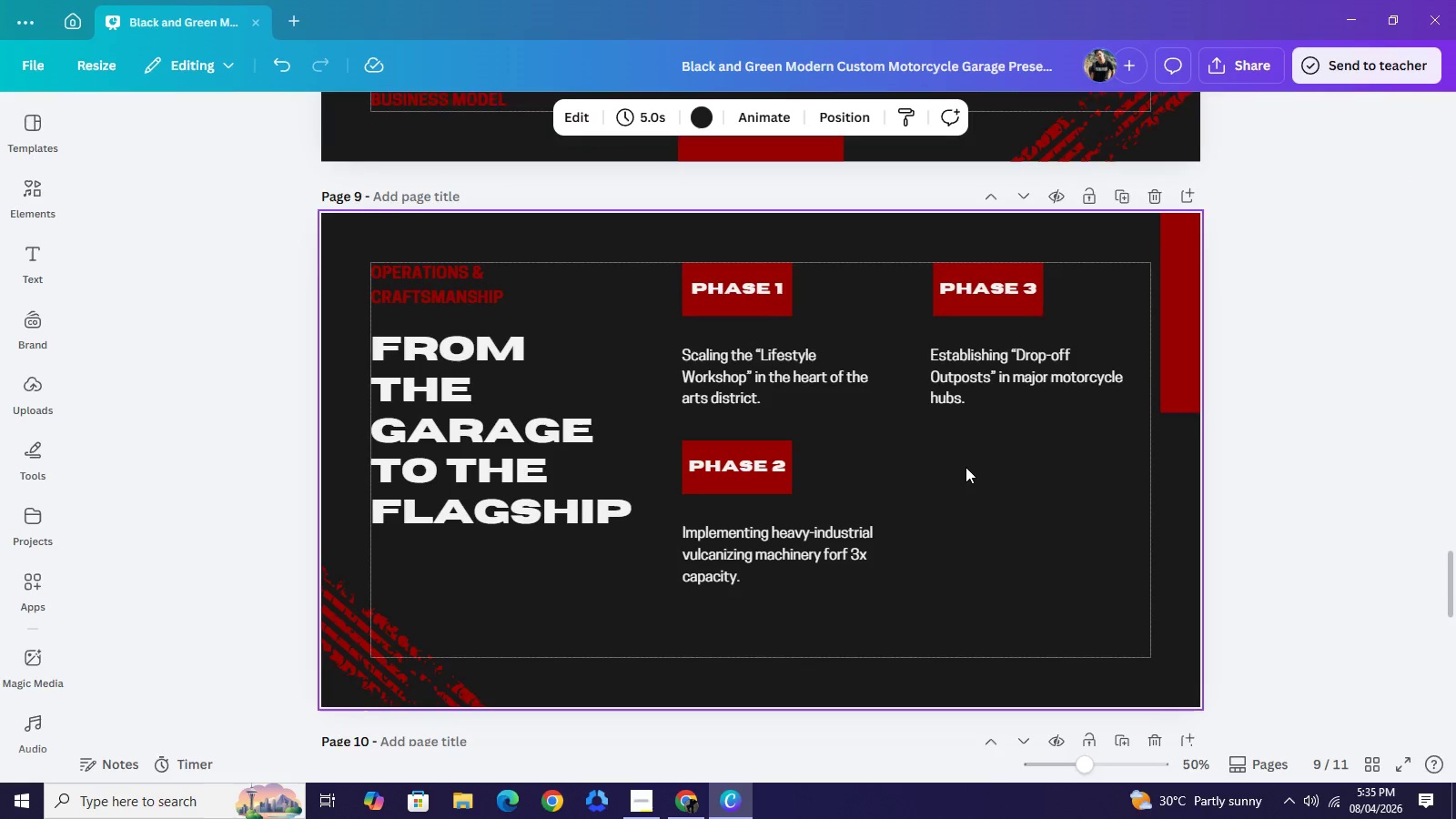 
scroll: coordinate [964, 458], scroll_direction: down, amount: 1.0
 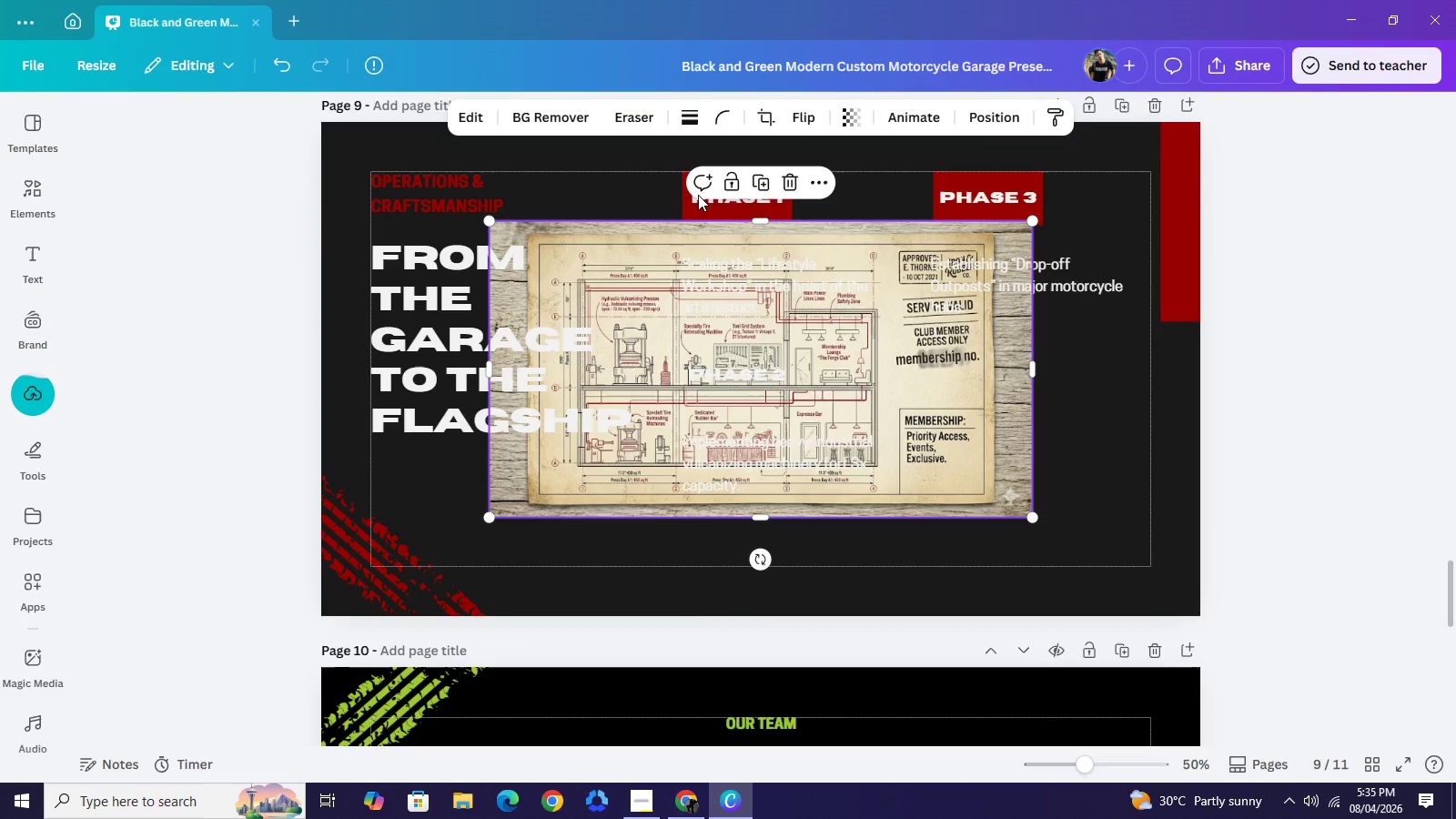 
left_click([565, 104])
 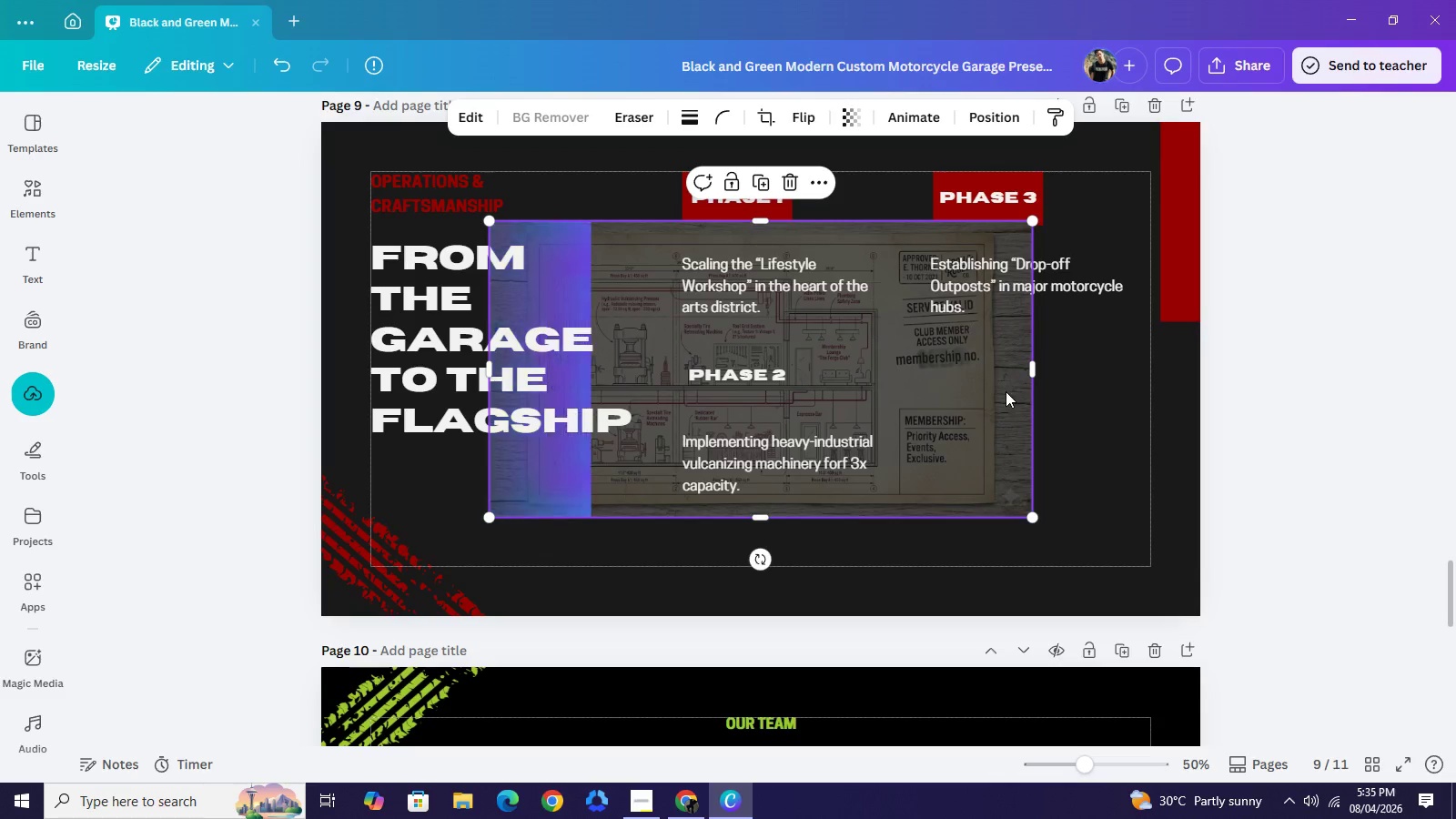 
left_click_drag(start_coordinate=[1036, 375], to_coordinate=[896, 365])
 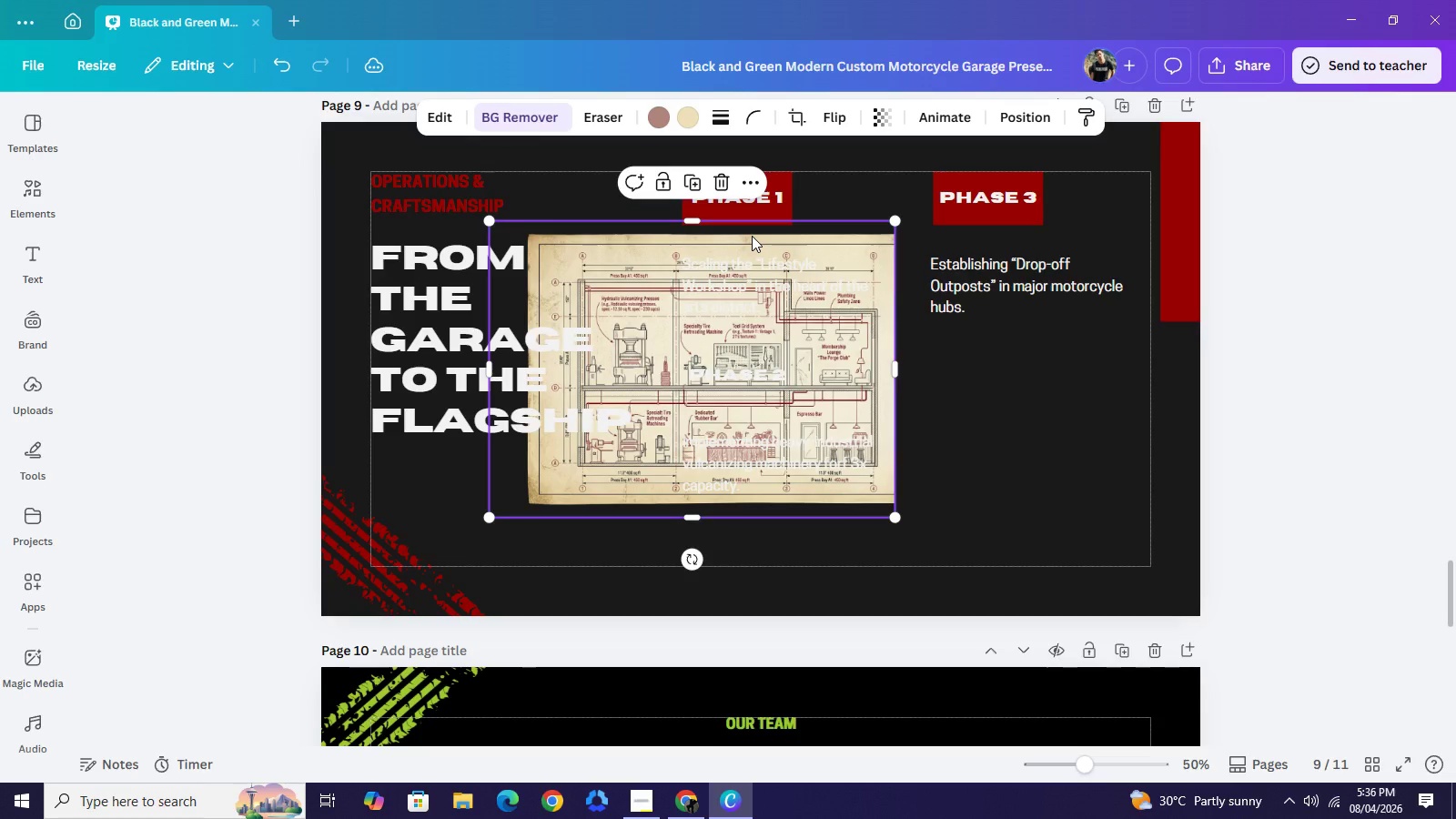 
left_click_drag(start_coordinate=[752, 236], to_coordinate=[1008, 330])
 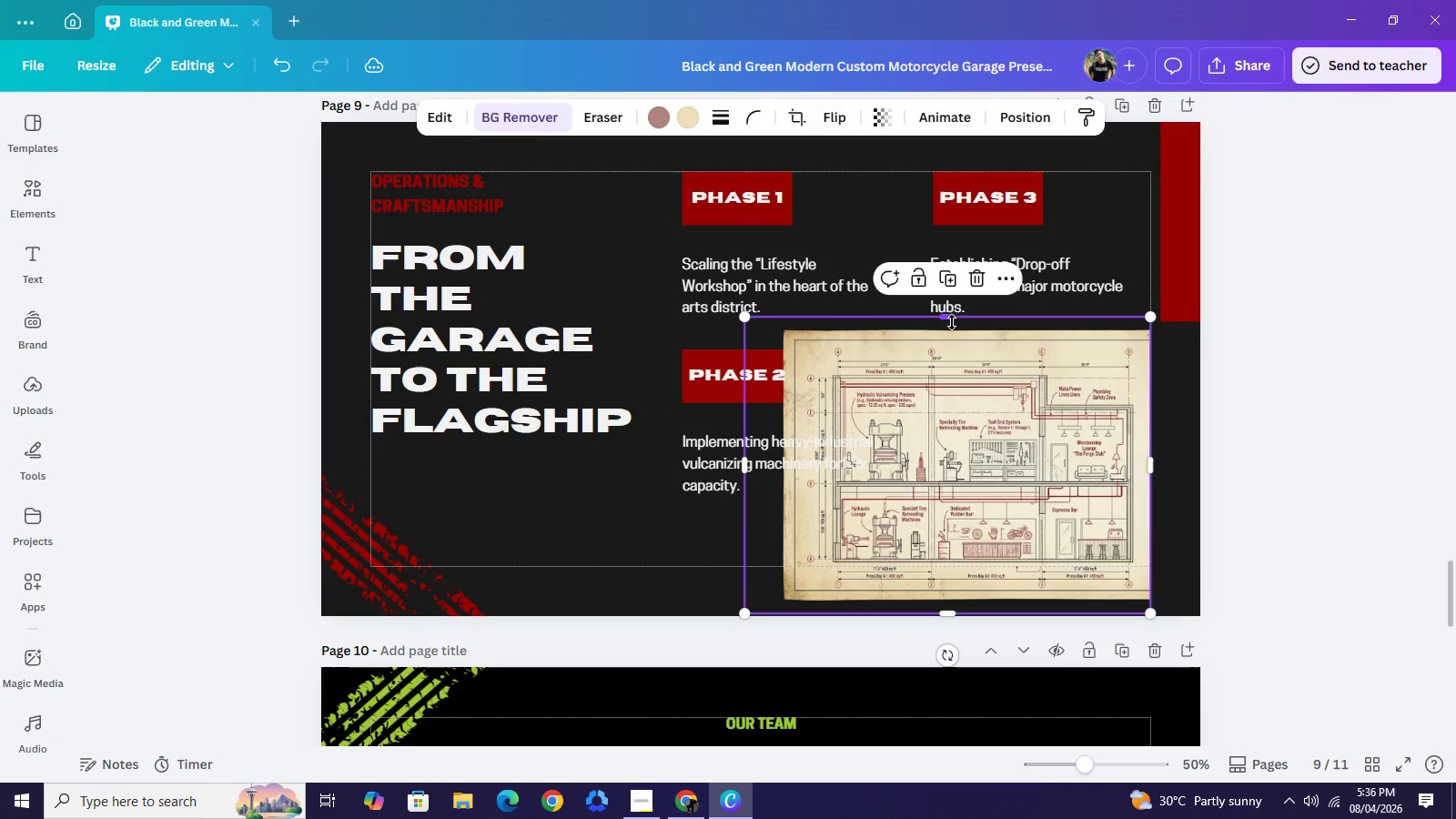 
left_click_drag(start_coordinate=[950, 320], to_coordinate=[997, 332])
 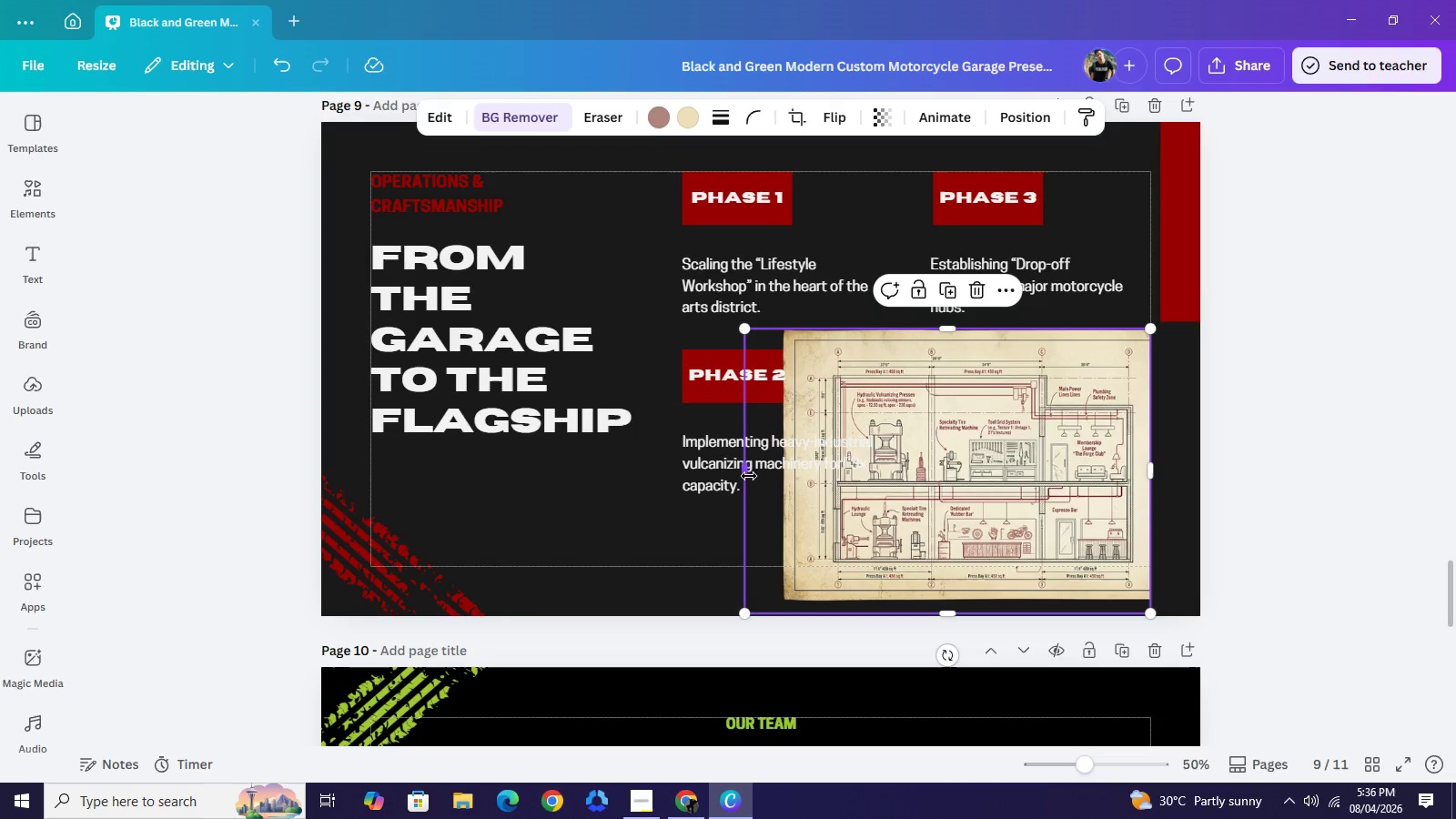 
left_click_drag(start_coordinate=[743, 476], to_coordinate=[786, 469])
 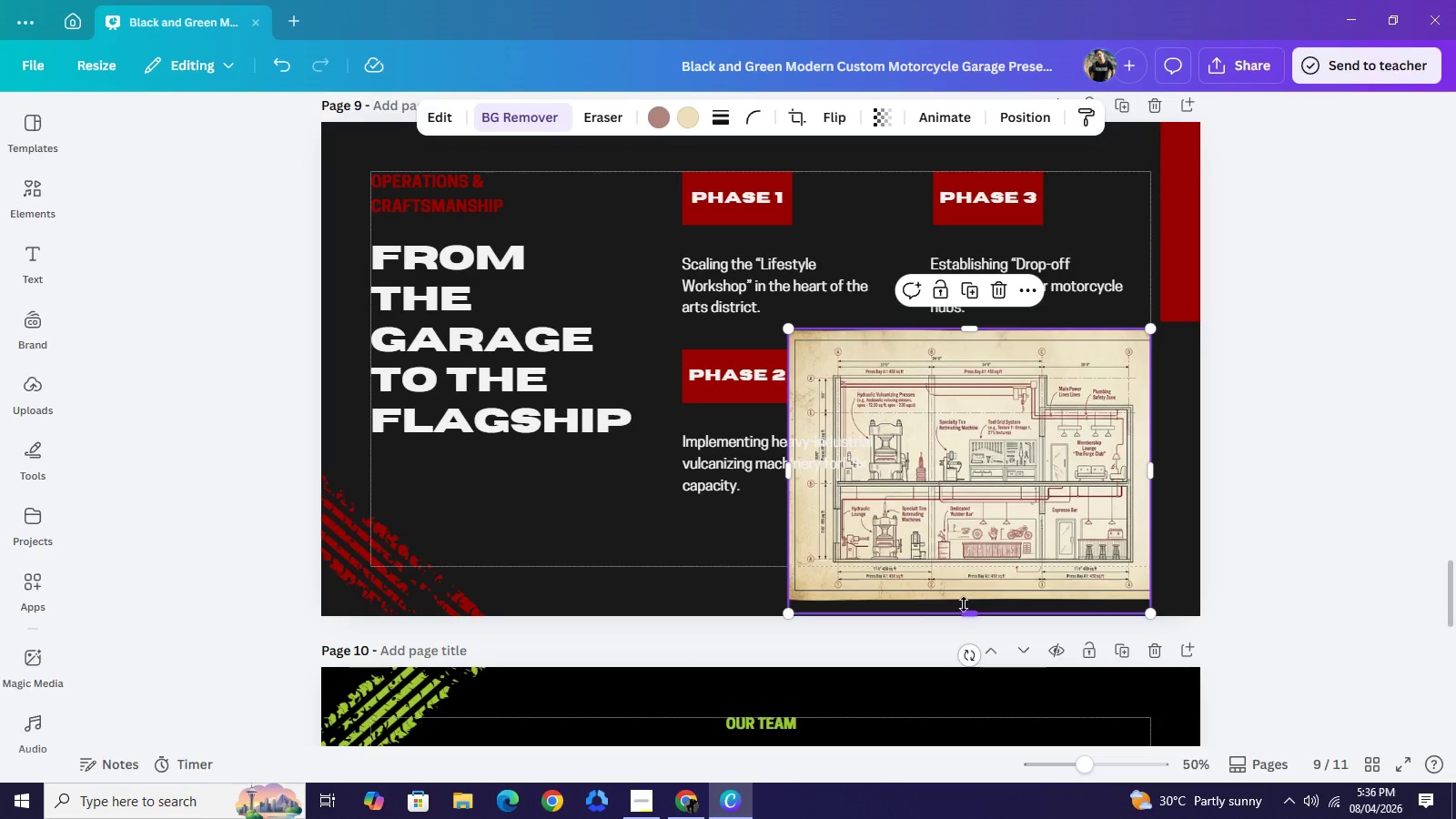 
left_click_drag(start_coordinate=[968, 615], to_coordinate=[965, 602])
 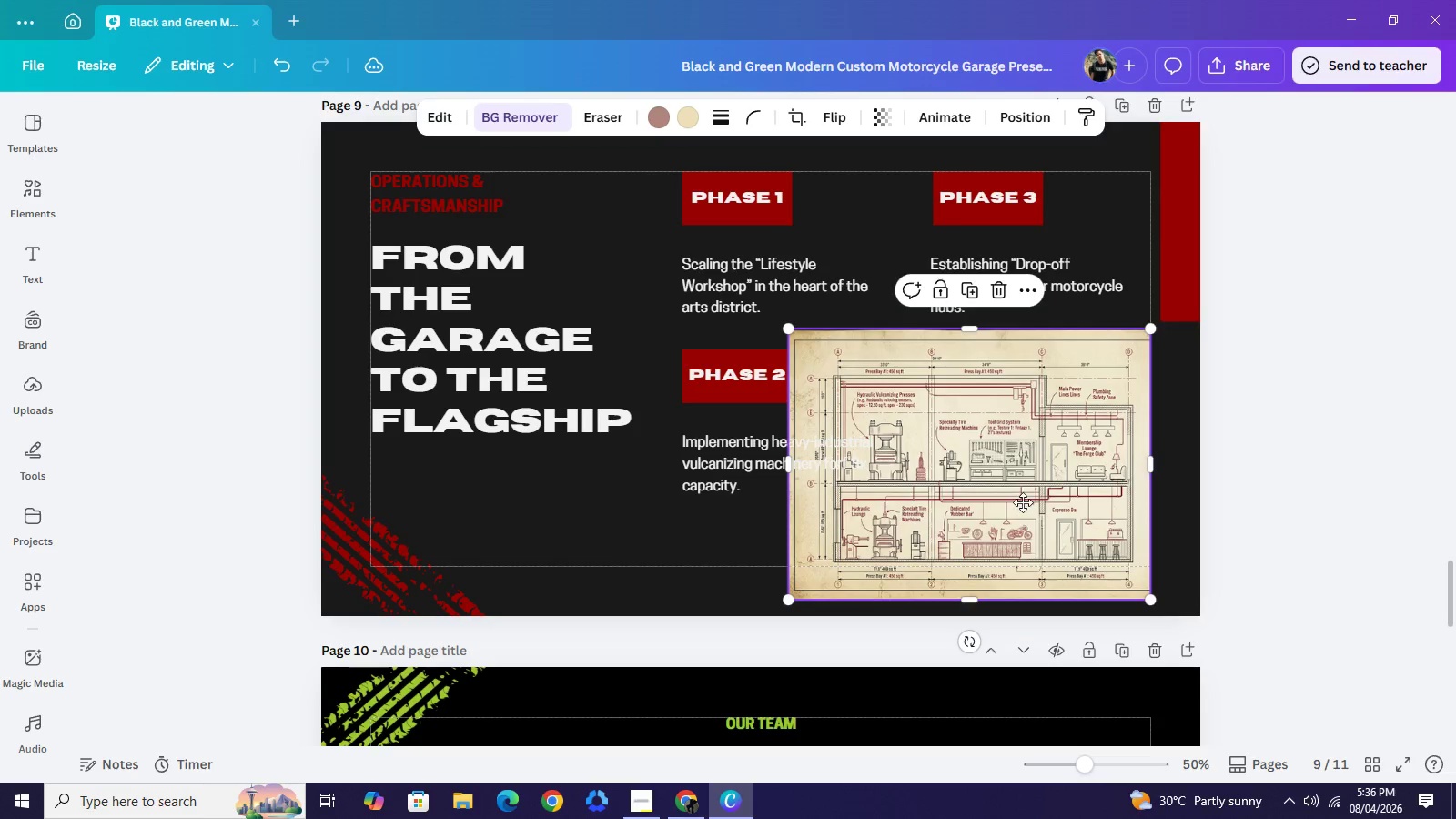 
left_click_drag(start_coordinate=[1008, 495], to_coordinate=[1061, 512])
 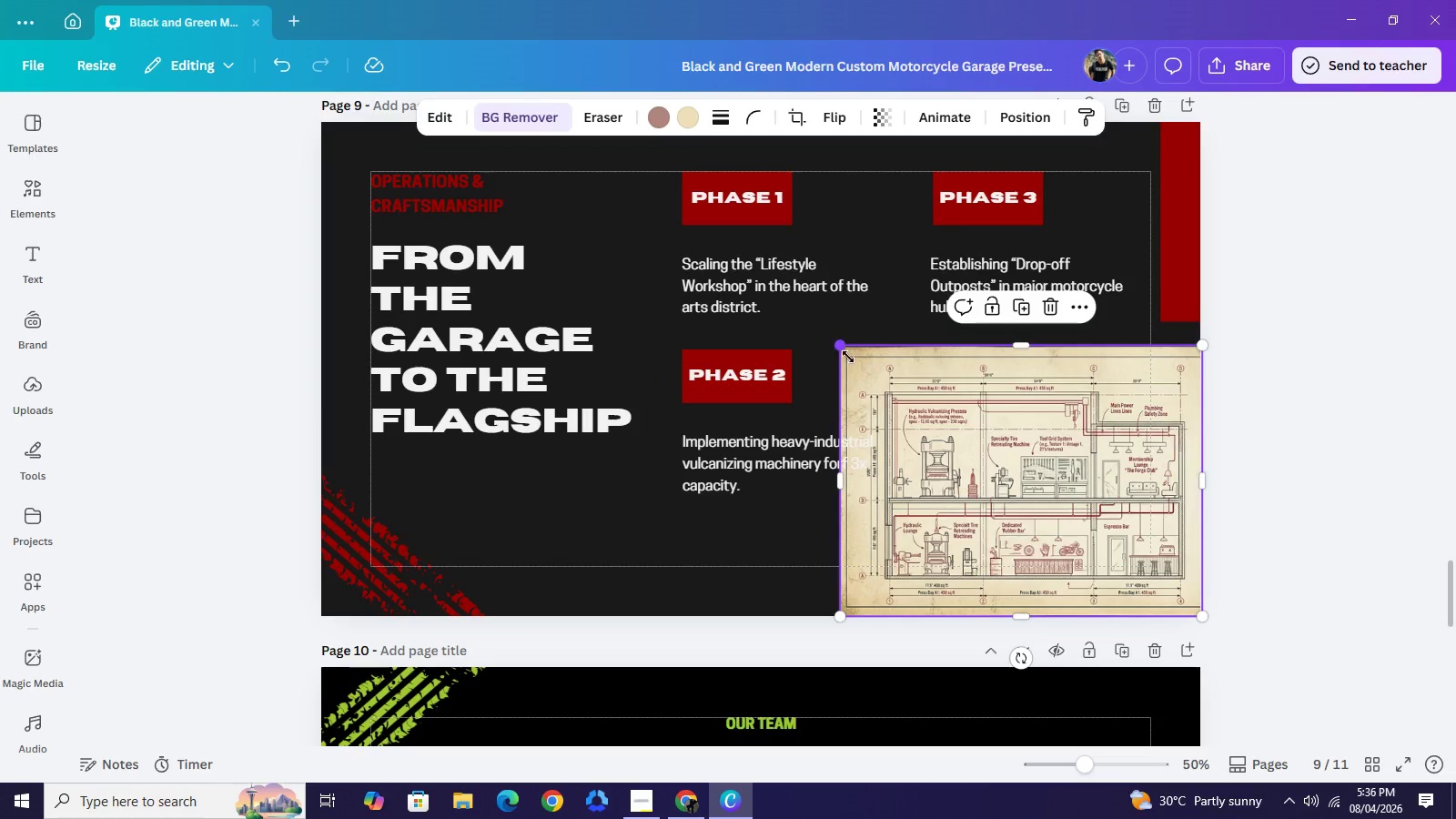 
left_click_drag(start_coordinate=[844, 346], to_coordinate=[902, 391])
 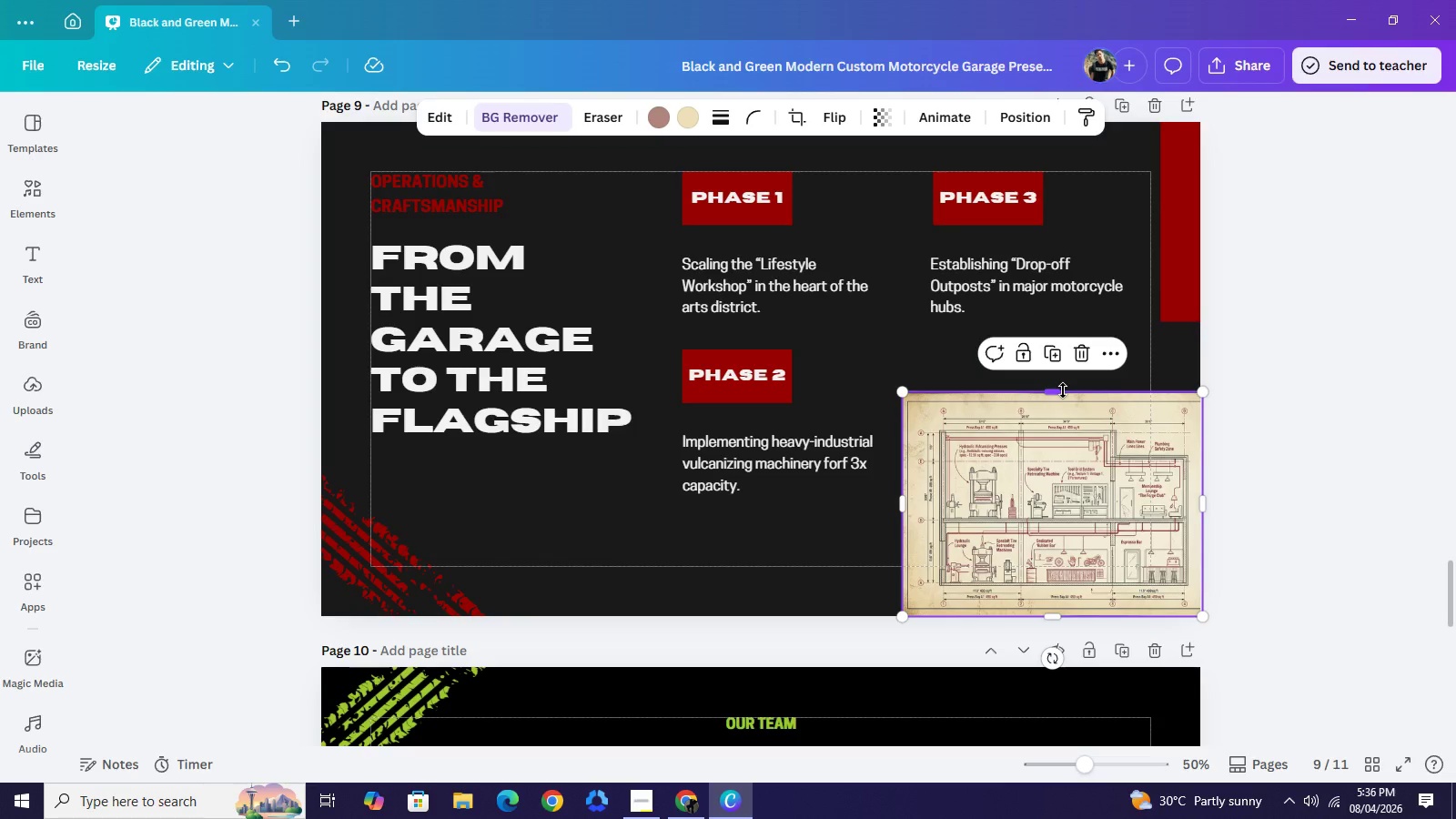 
left_click_drag(start_coordinate=[1063, 390], to_coordinate=[1052, 339])
 